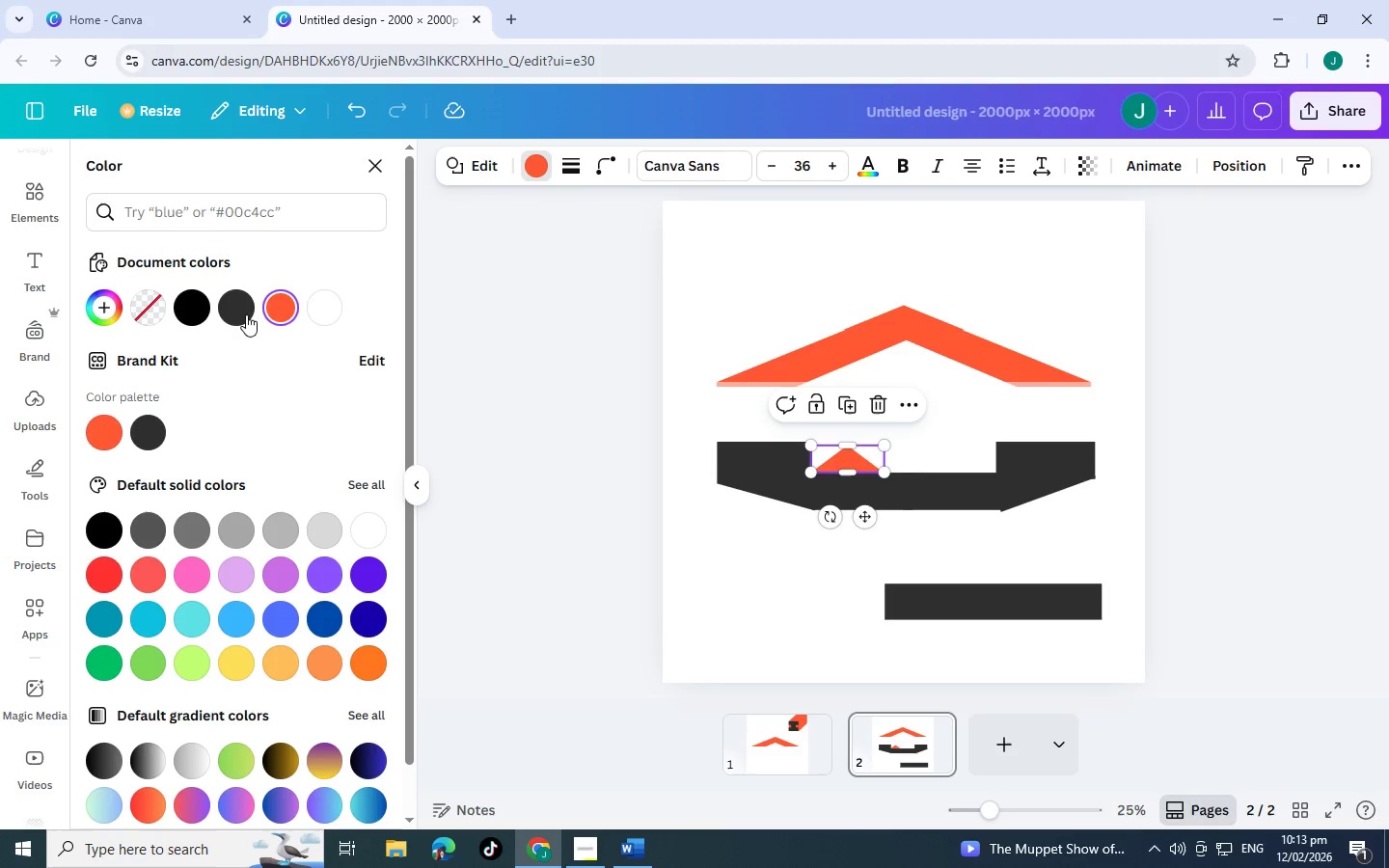 
left_click([231, 307])
 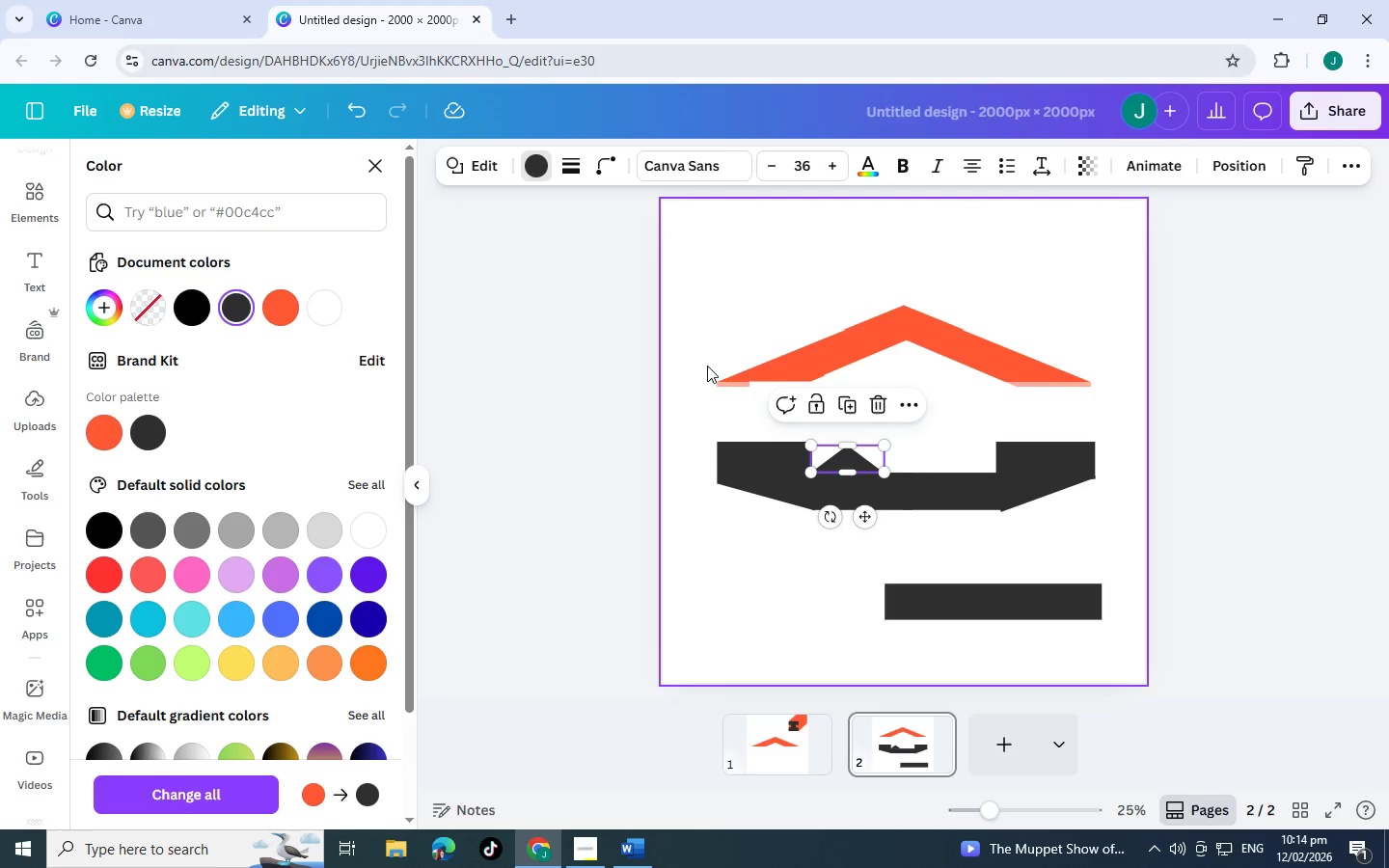 
left_click([592, 642])
 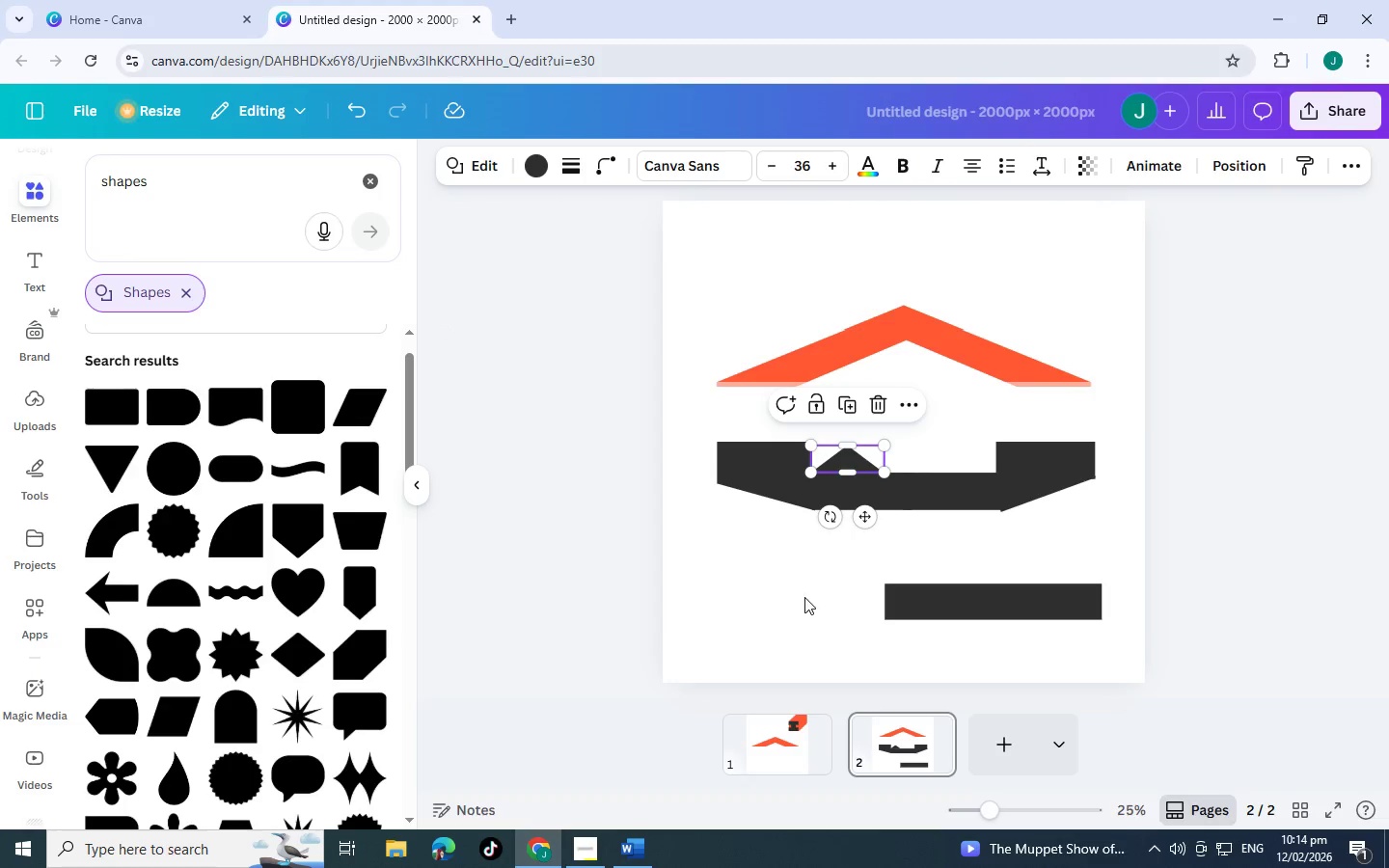 
left_click([837, 597])
 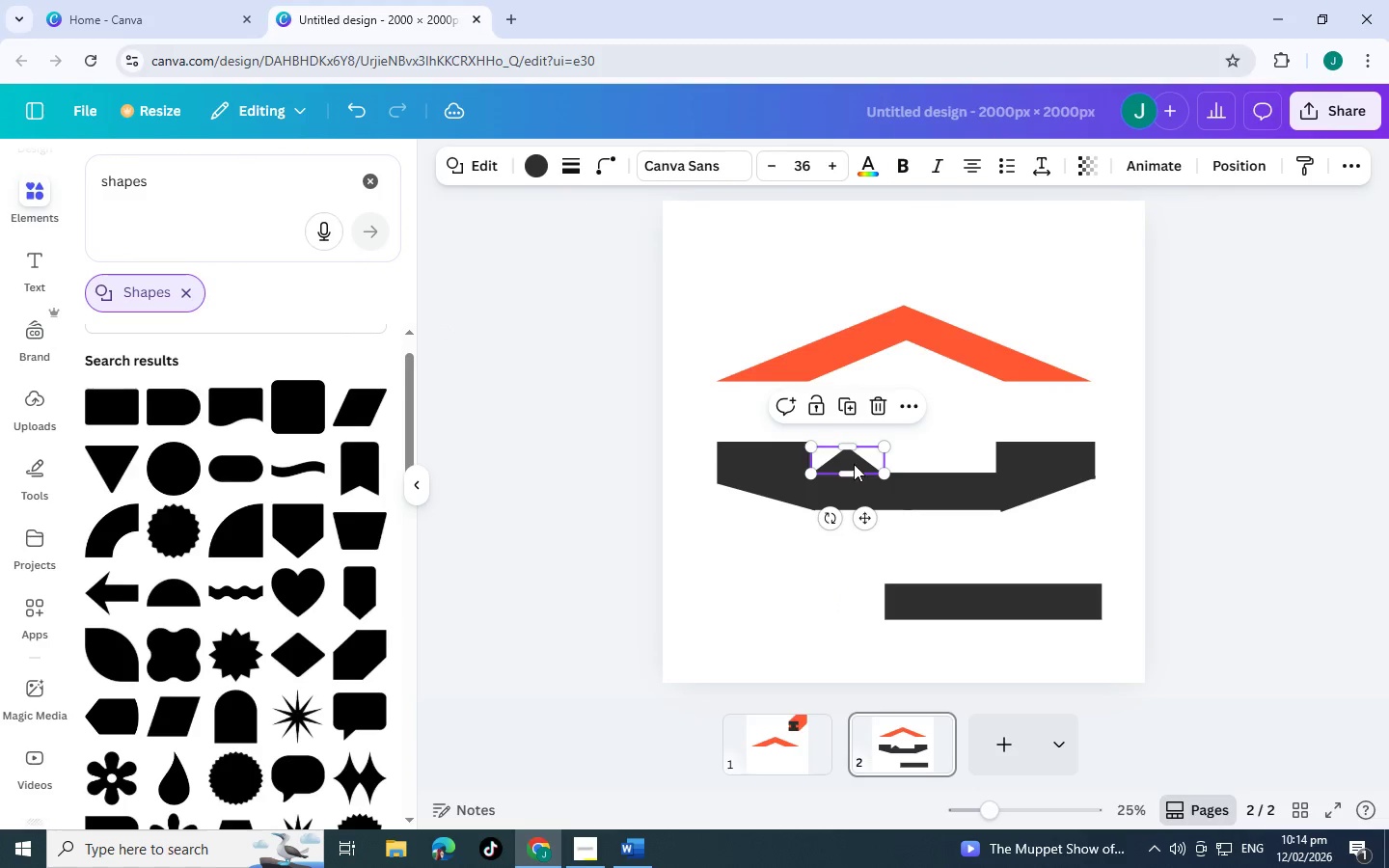 
left_click_drag(start_coordinate=[886, 447], to_coordinate=[868, 449])
 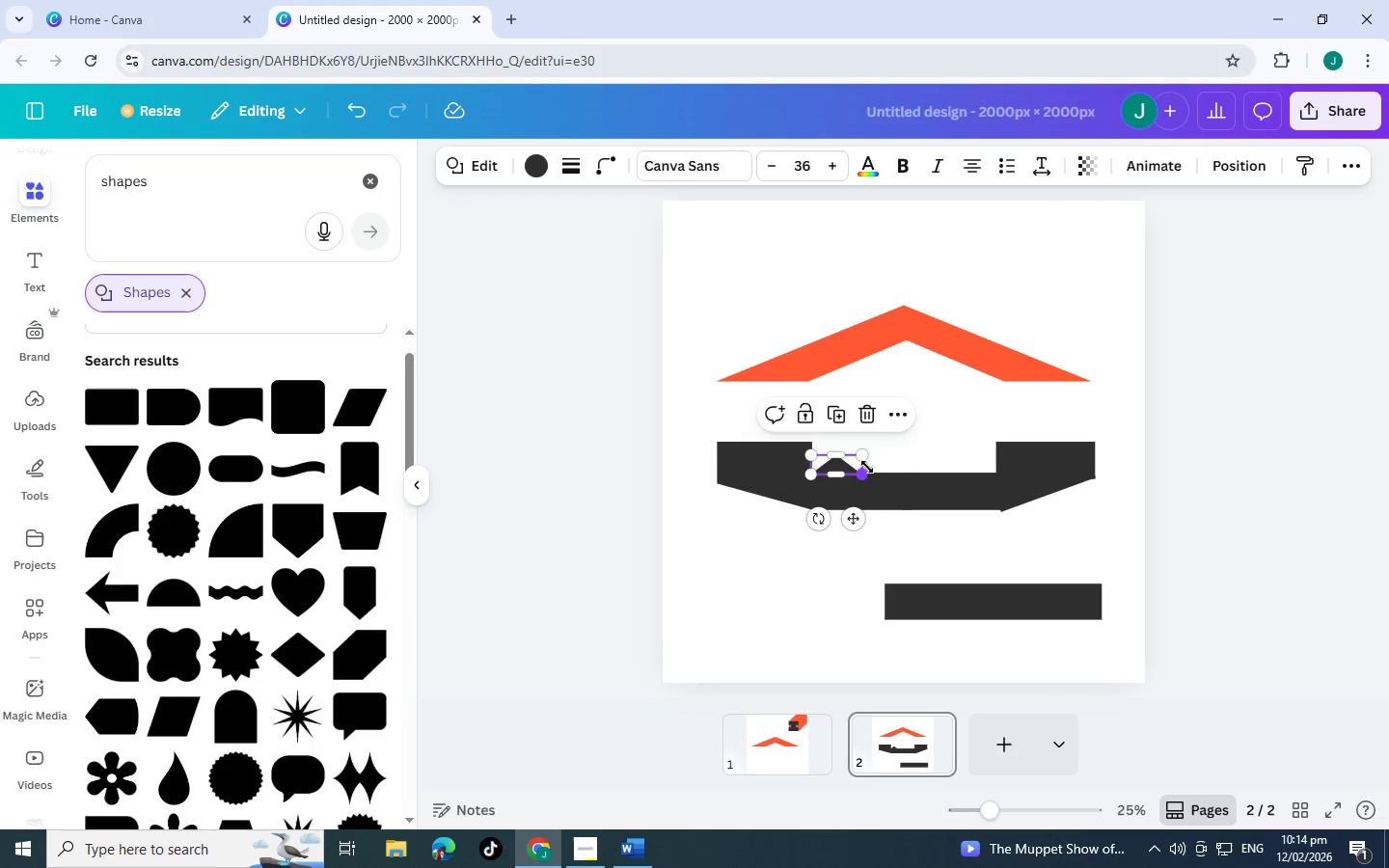 
left_click([739, 583])
 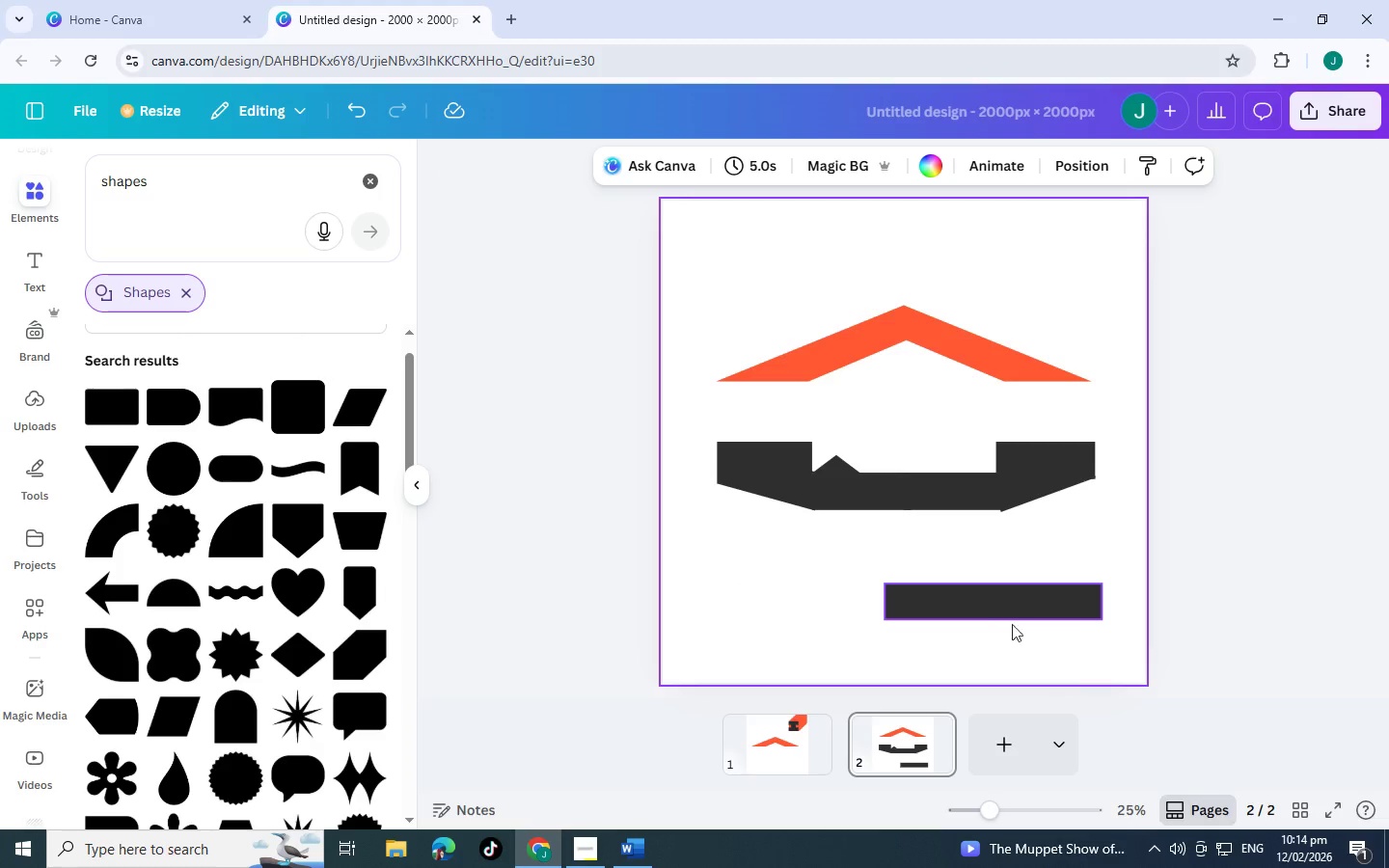 
left_click([997, 595])
 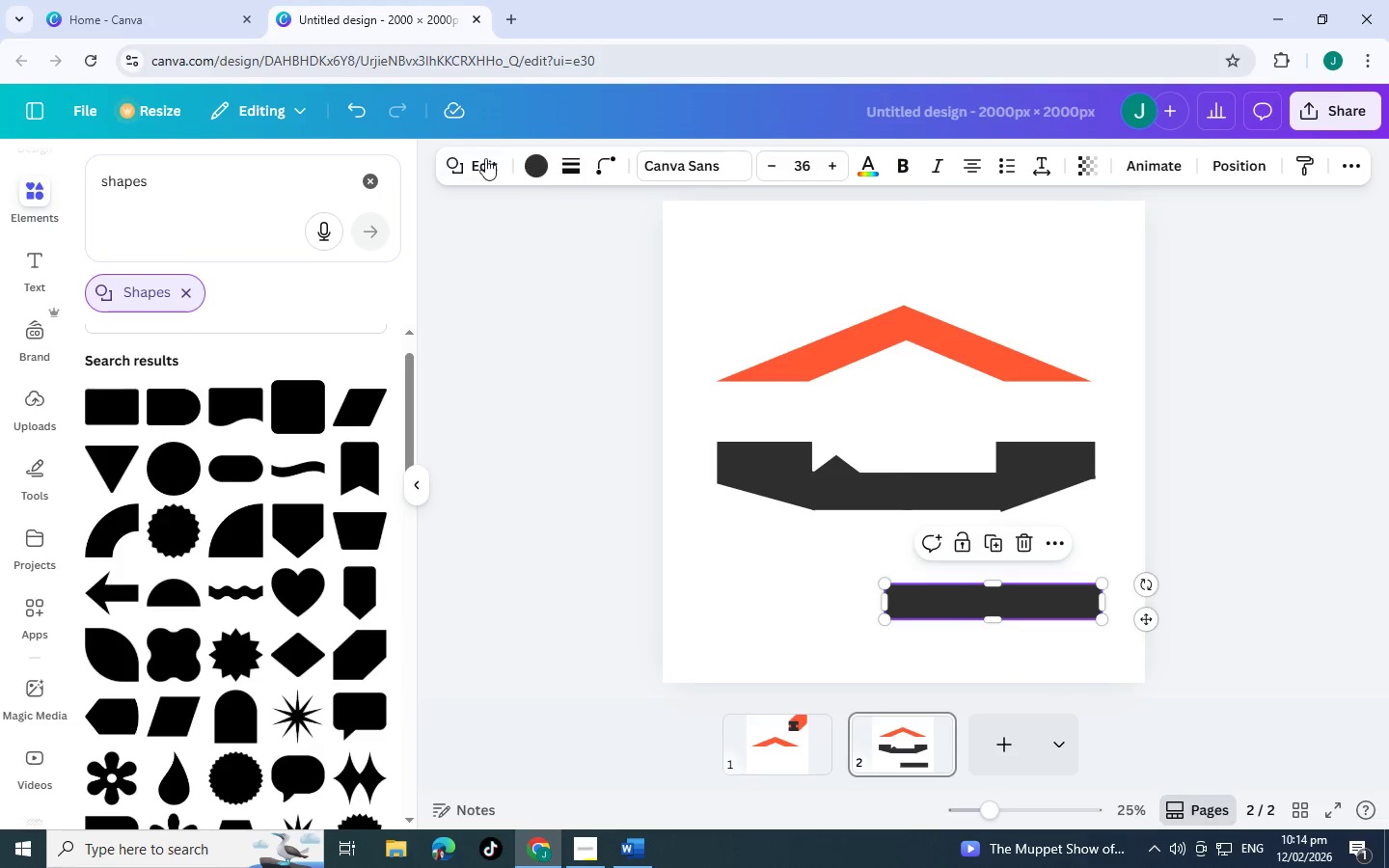 
left_click([485, 158])
 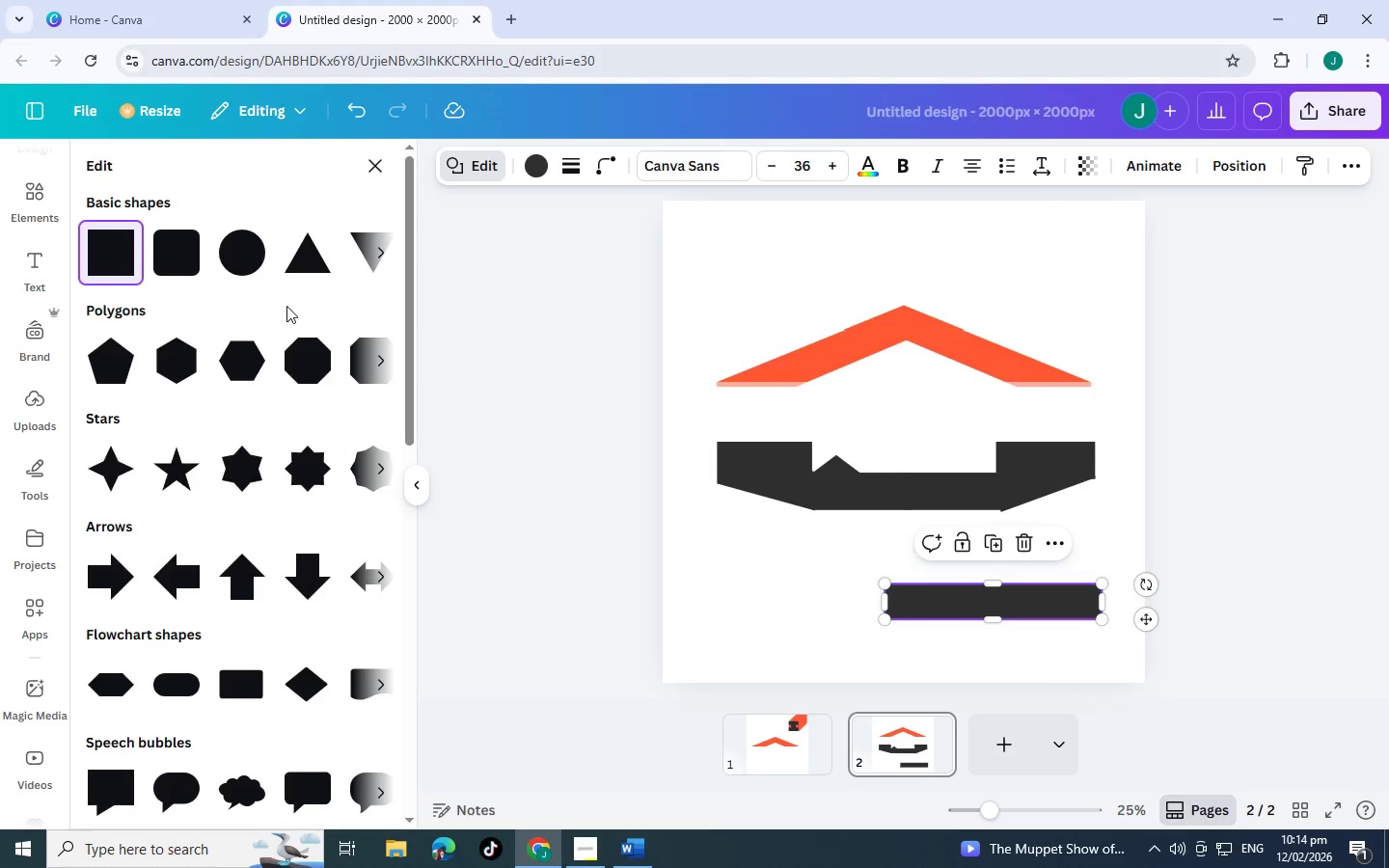 
scroll: coordinate [268, 362], scroll_direction: up, amount: 1.0
 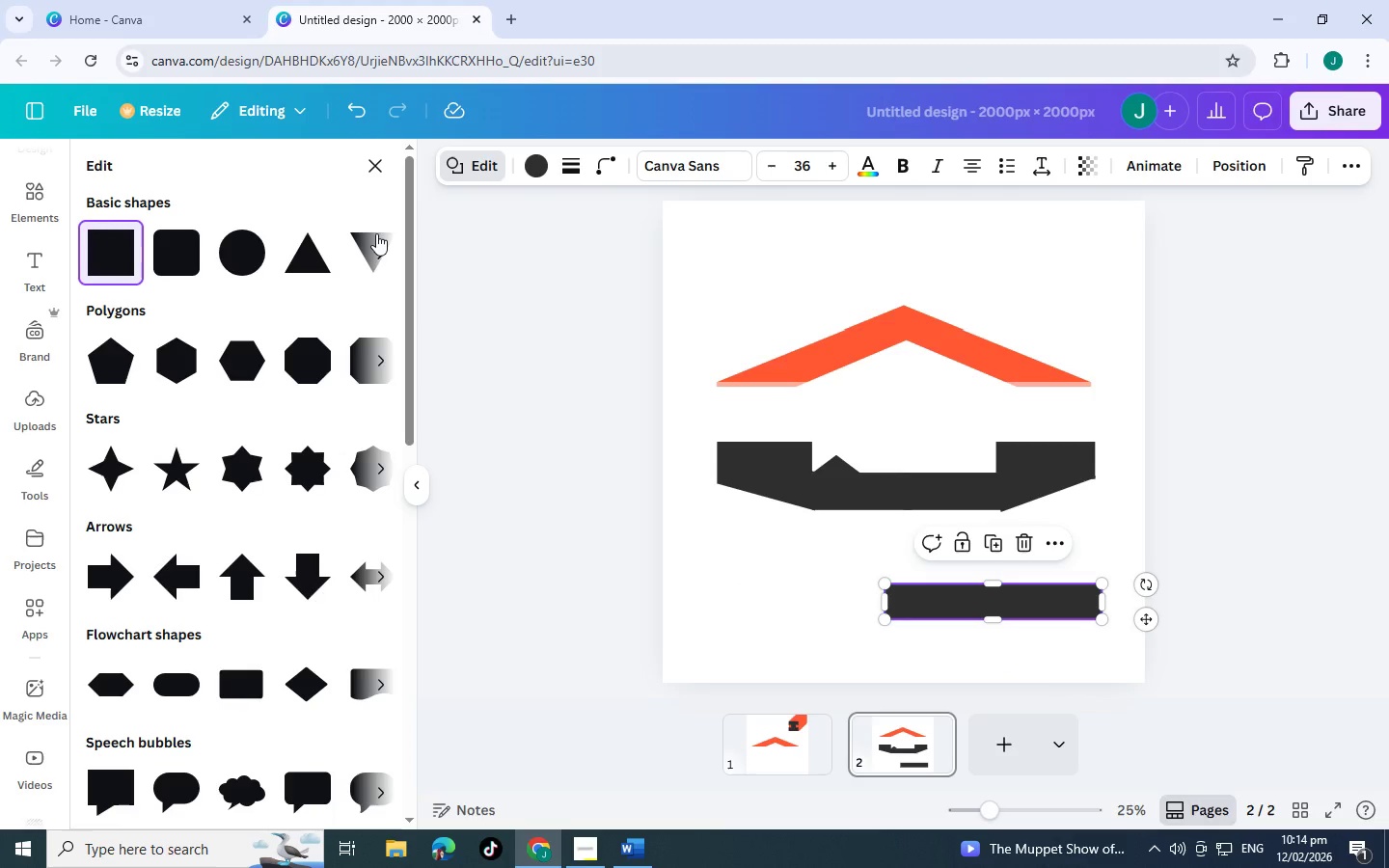 
left_click([379, 241])
 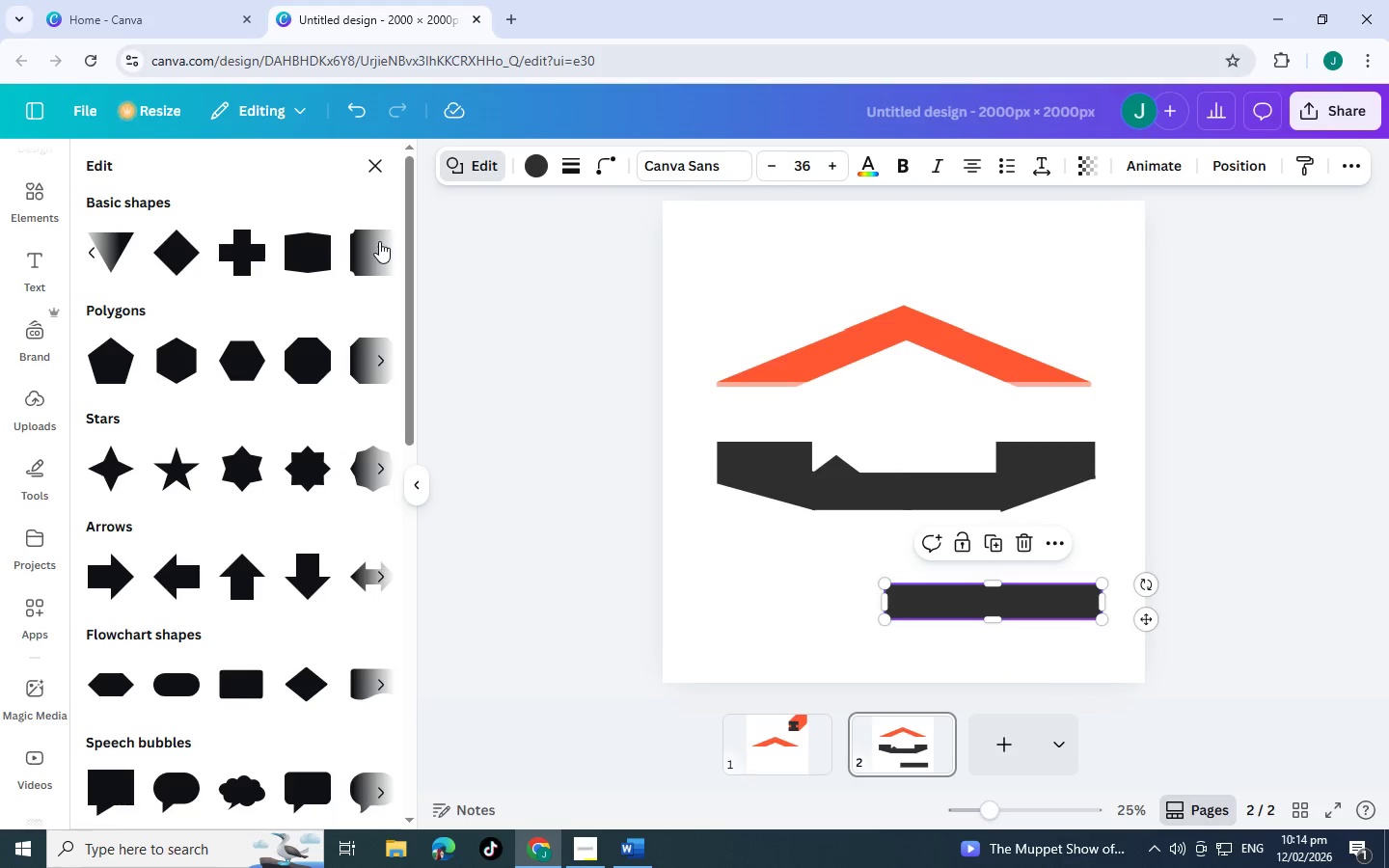 
left_click([379, 241])
 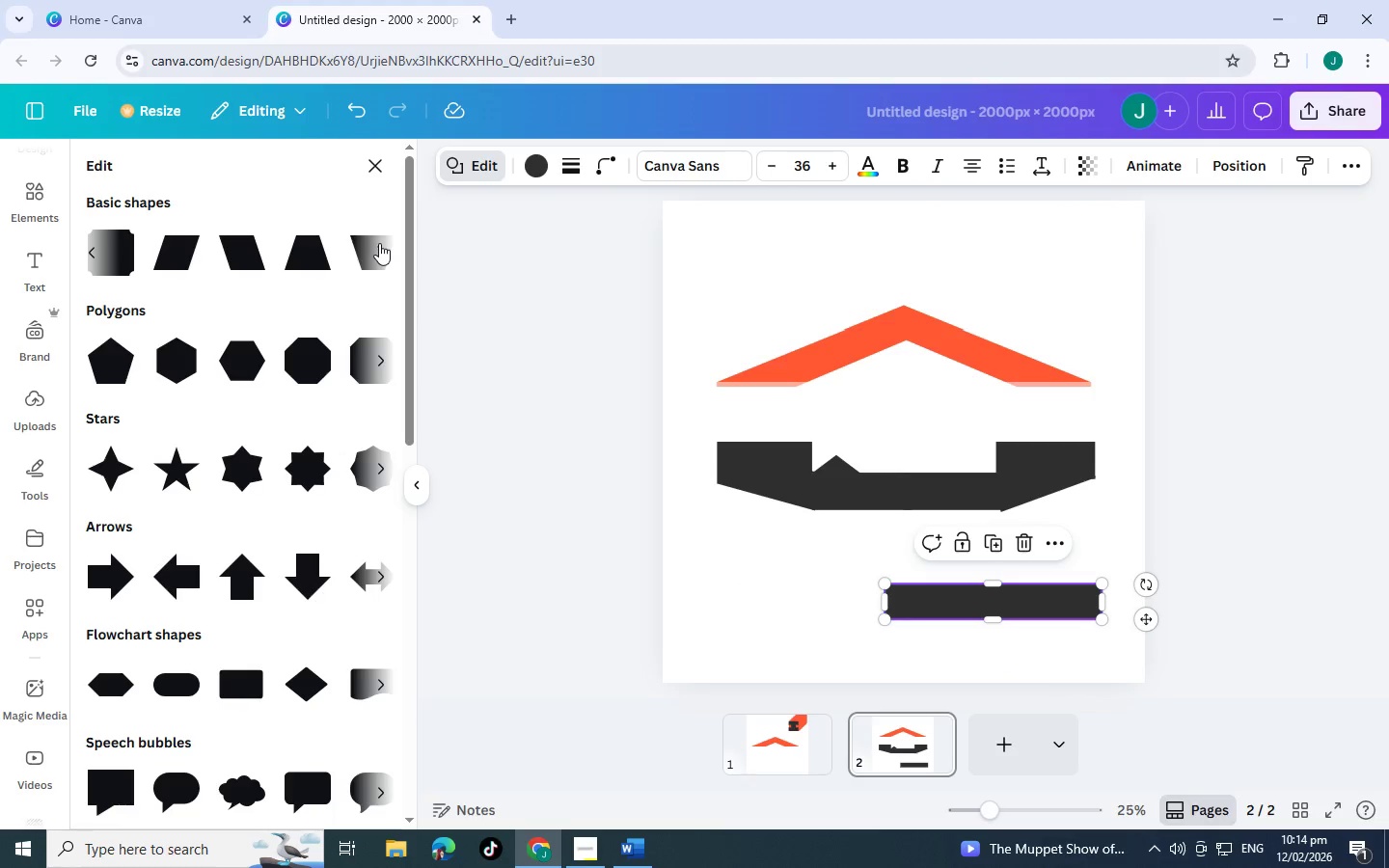 
left_click([379, 243])
 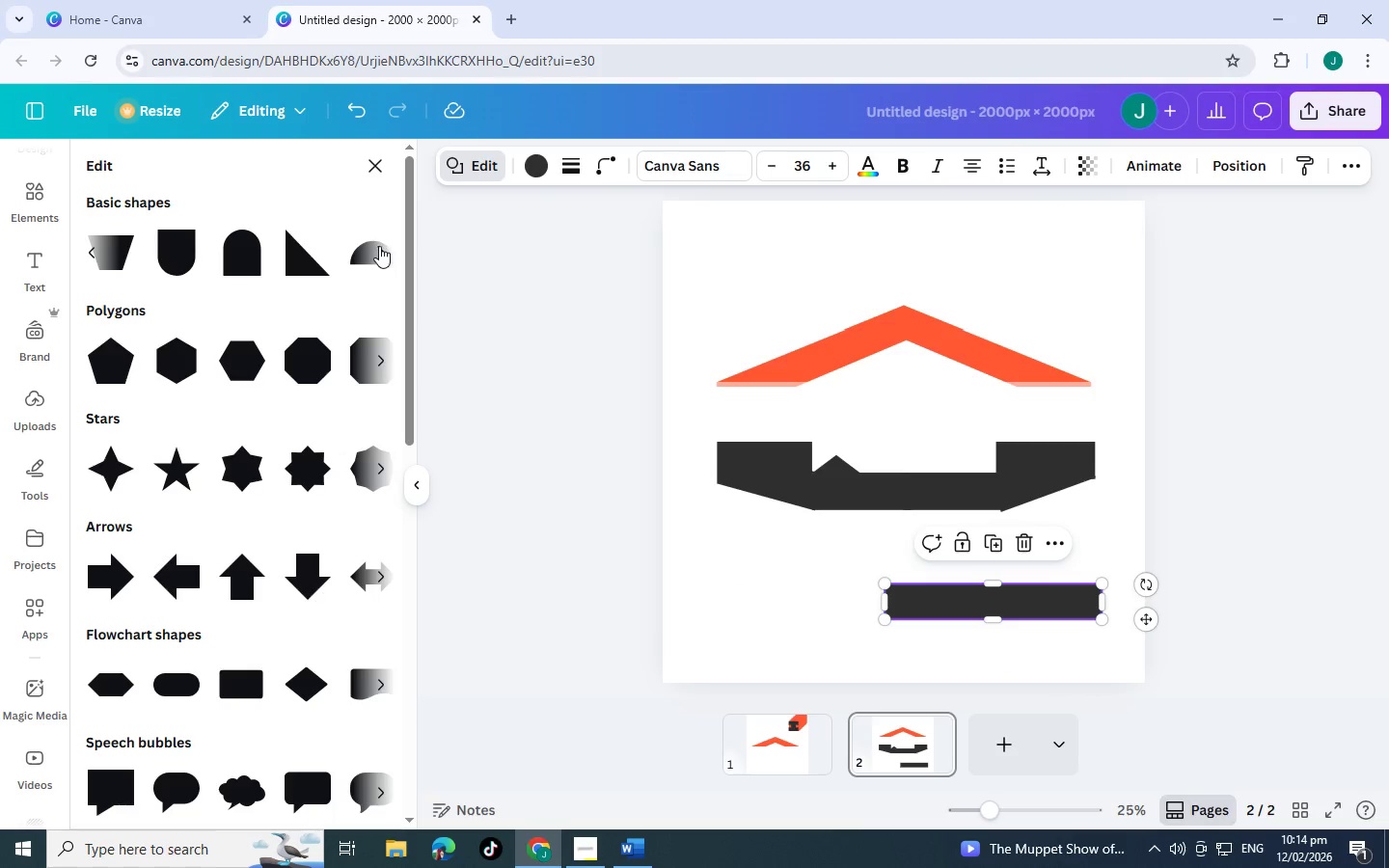 
left_click([379, 246])
 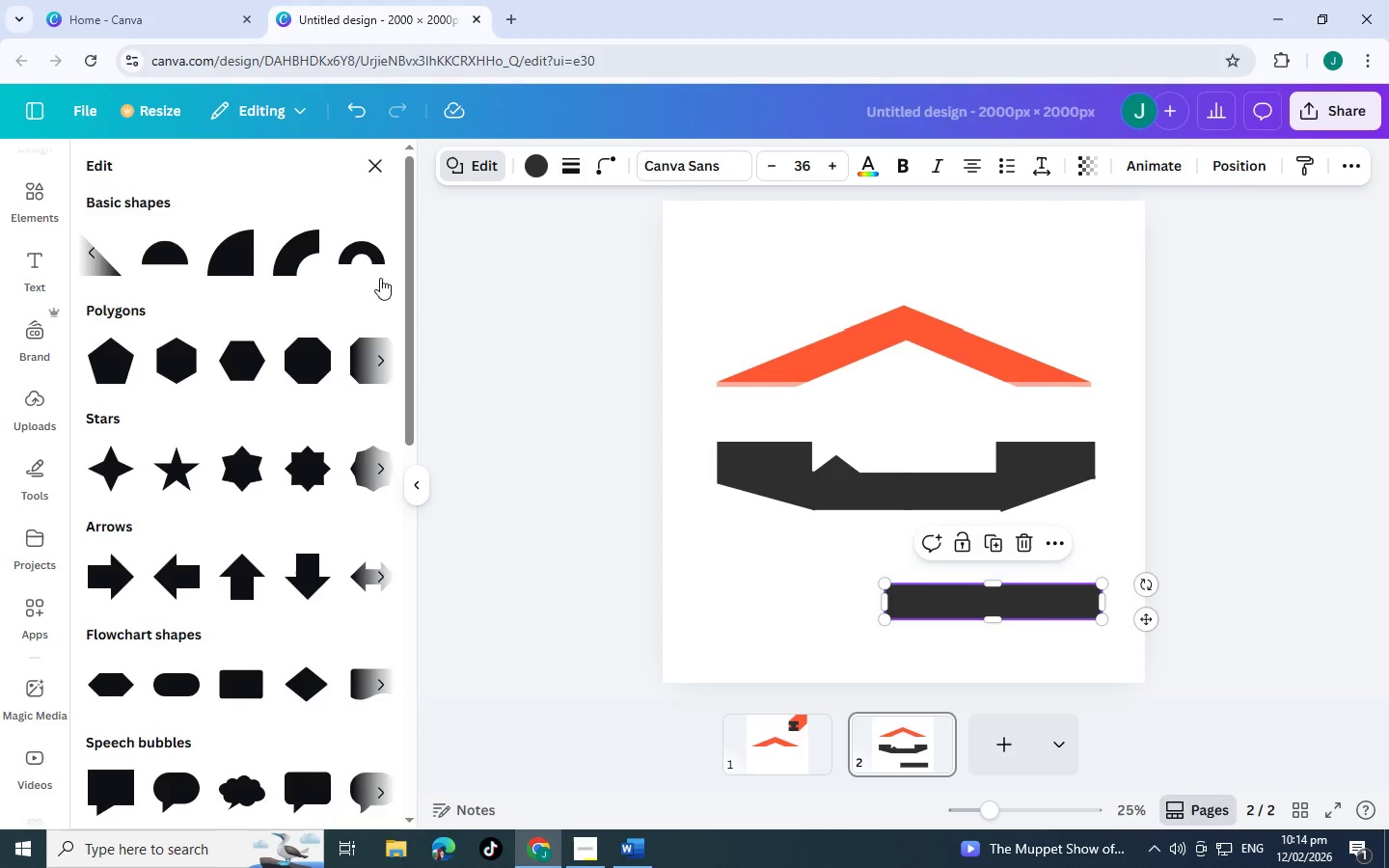 
scroll: coordinate [375, 289], scroll_direction: down, amount: 2.0
 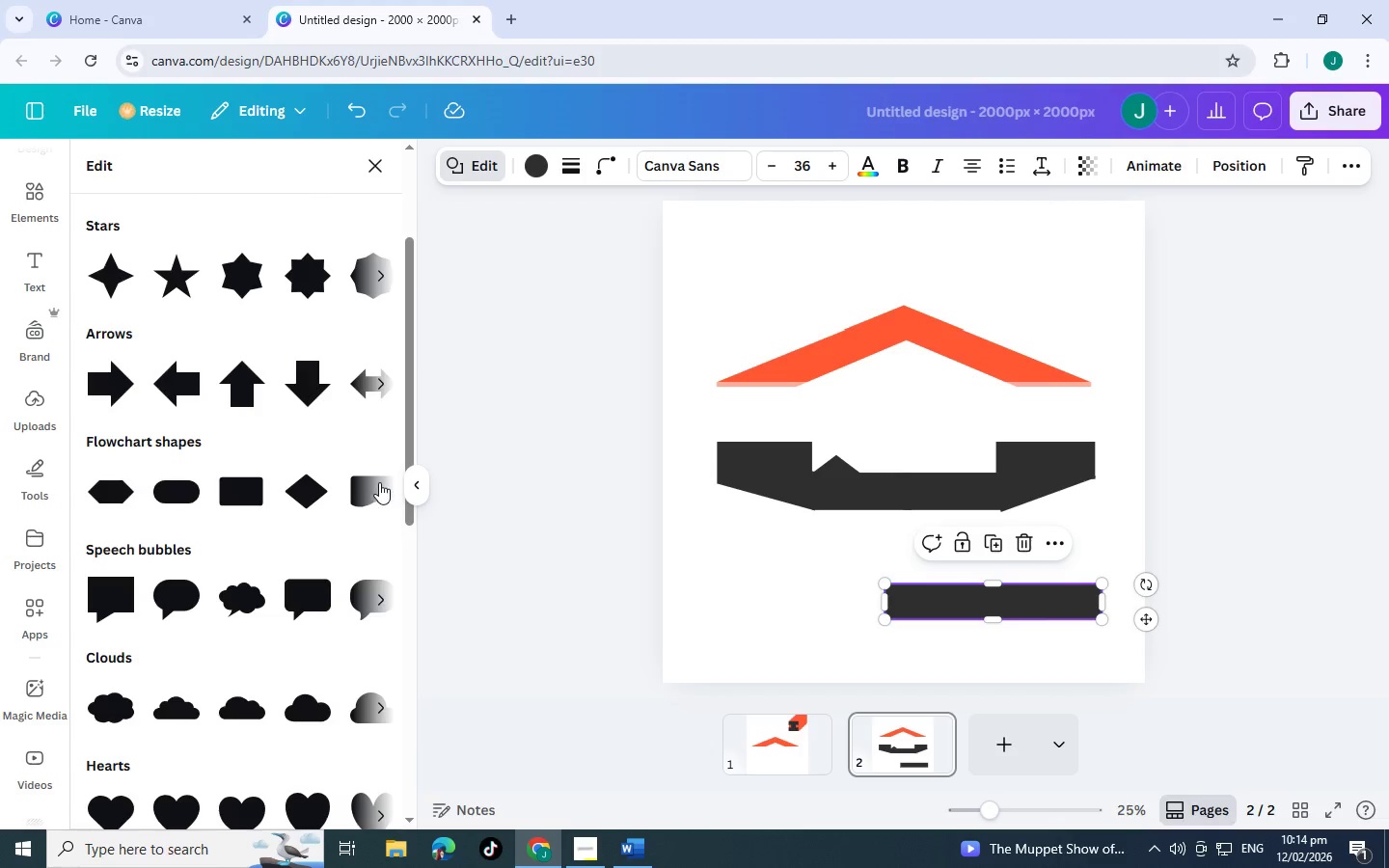 
left_click([381, 485])
 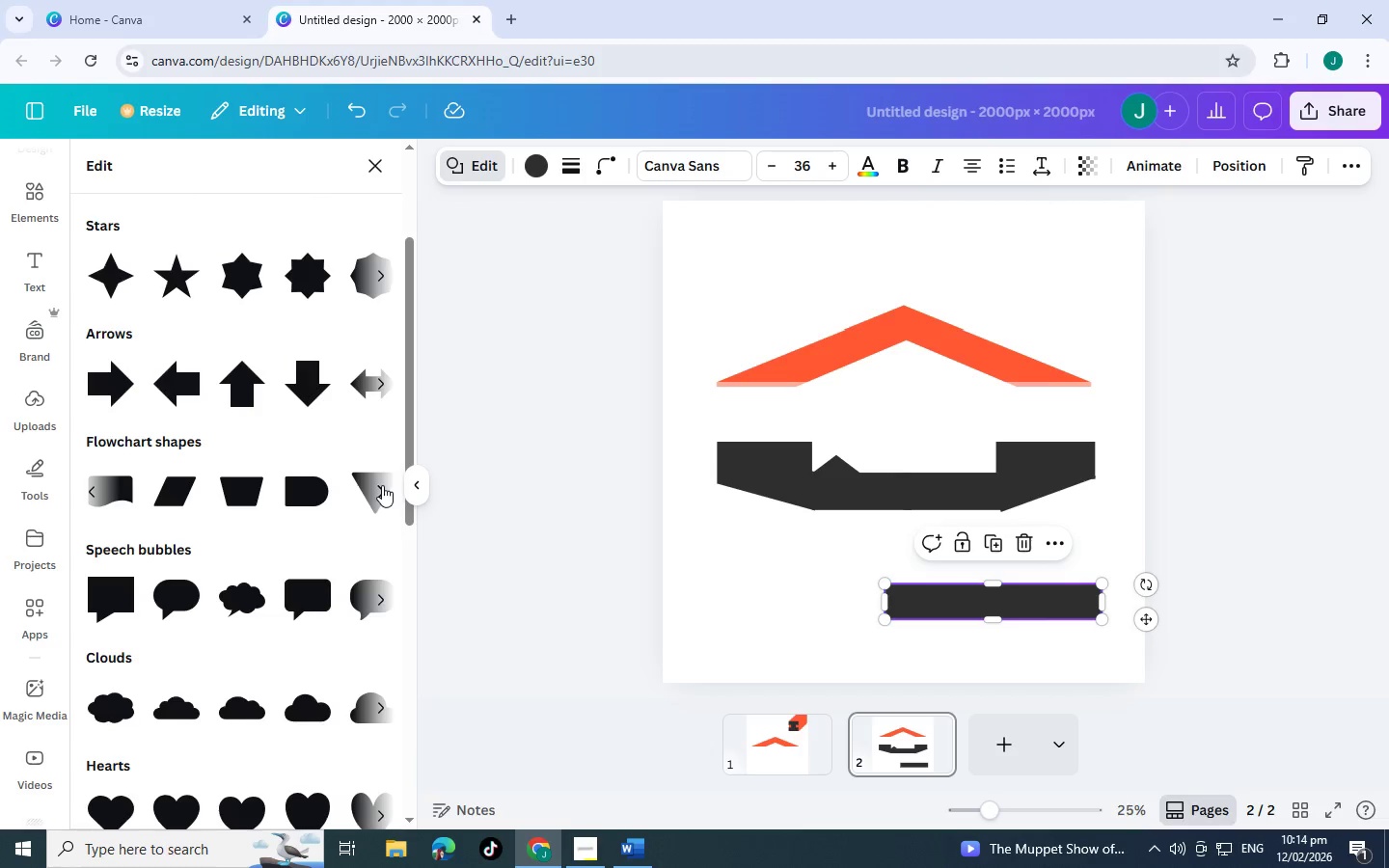 
left_click([382, 485])
 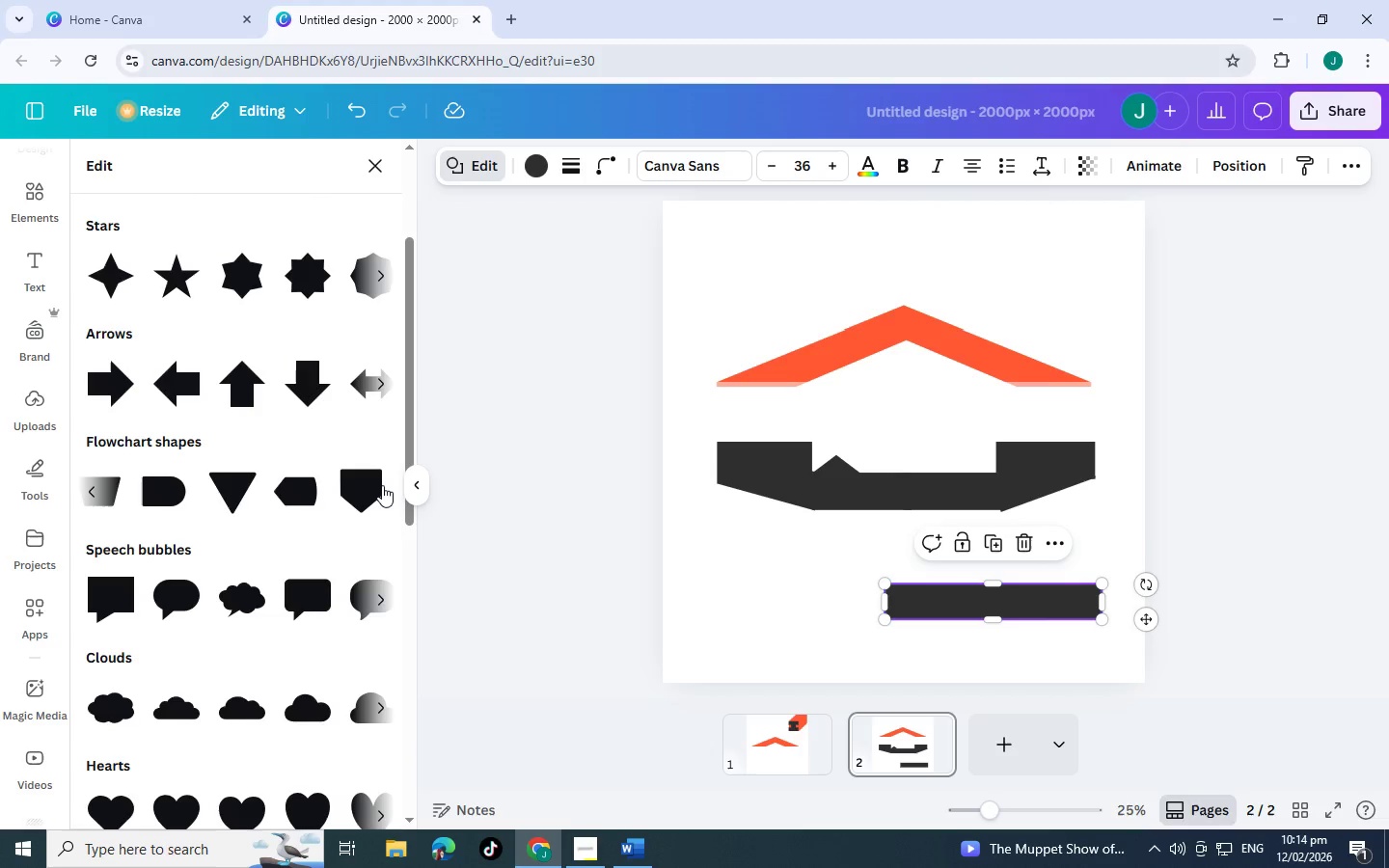 
left_click([382, 485])
 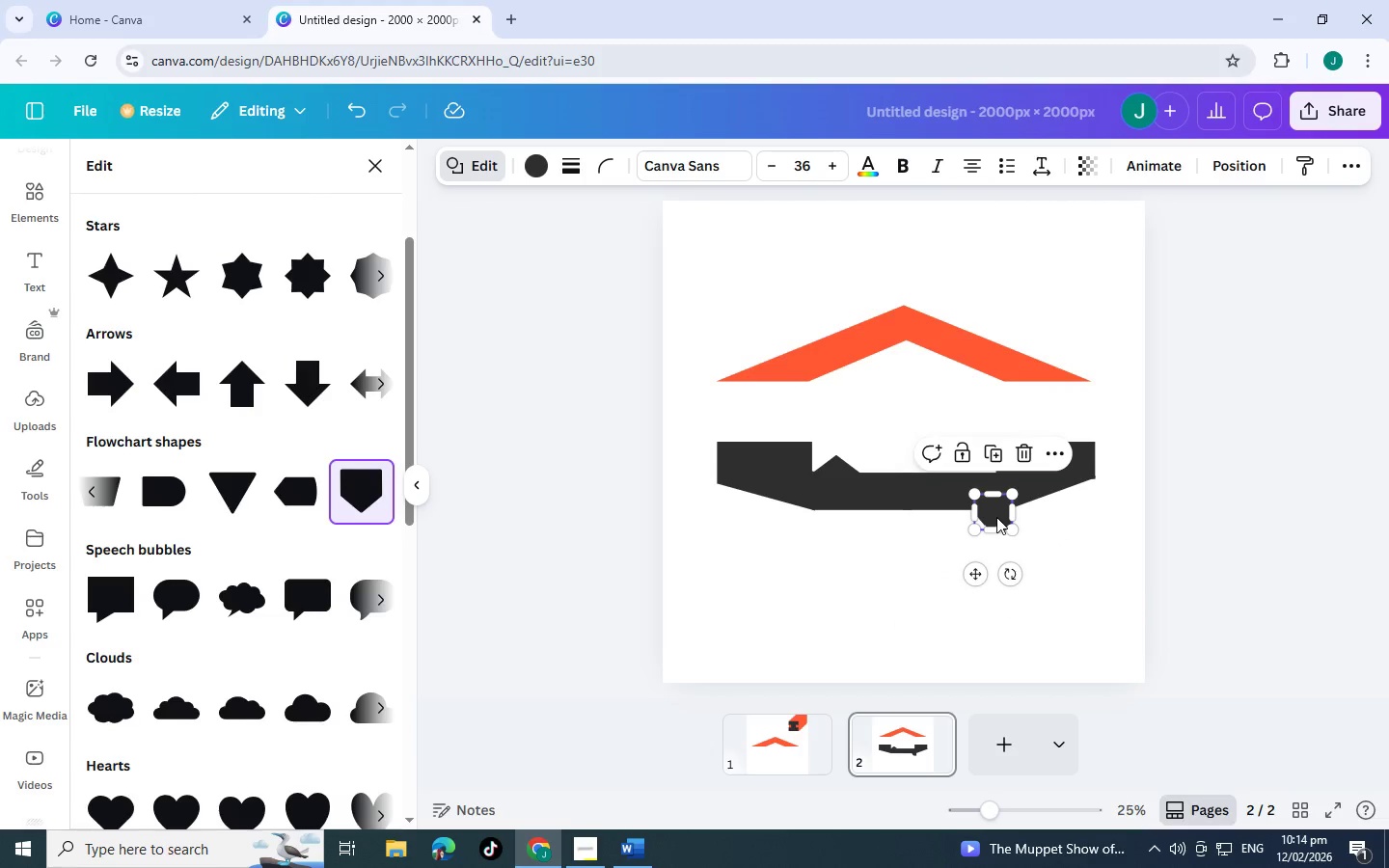 
left_click([975, 580])
 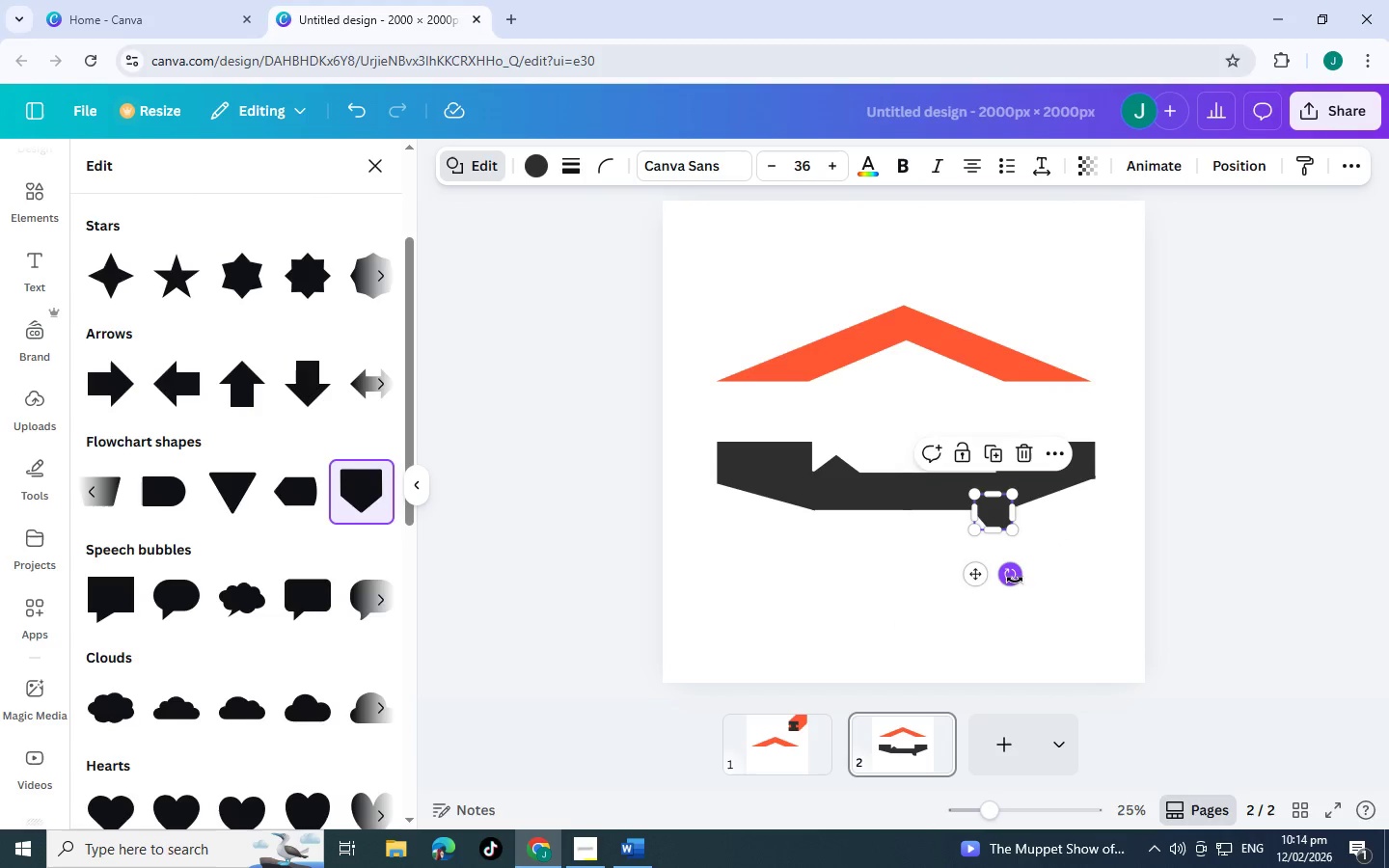 
left_click_drag(start_coordinate=[1015, 580], to_coordinate=[904, 529])
 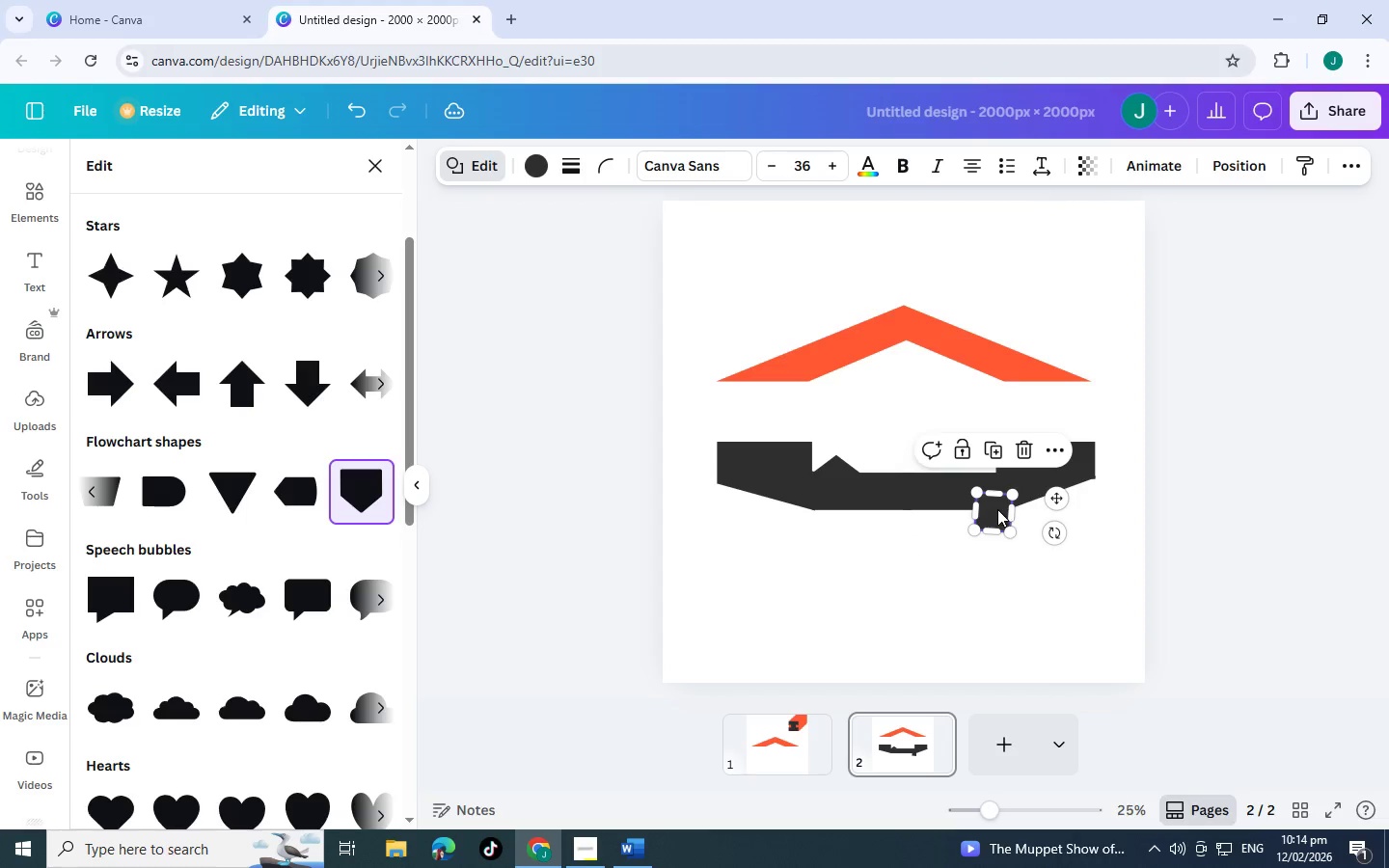 
left_click_drag(start_coordinate=[994, 509], to_coordinate=[894, 424])
 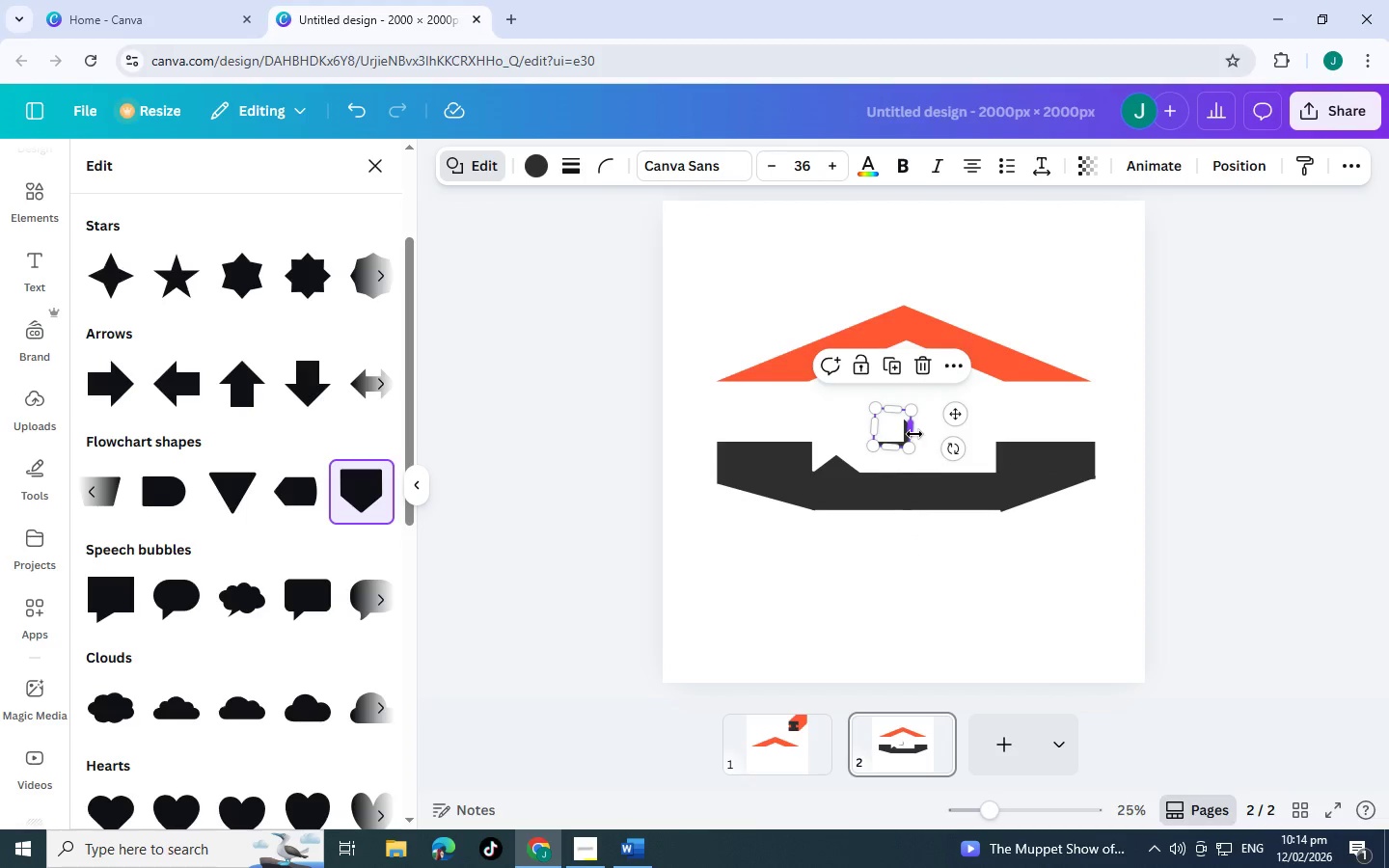 
key(Control+BracketRight)
 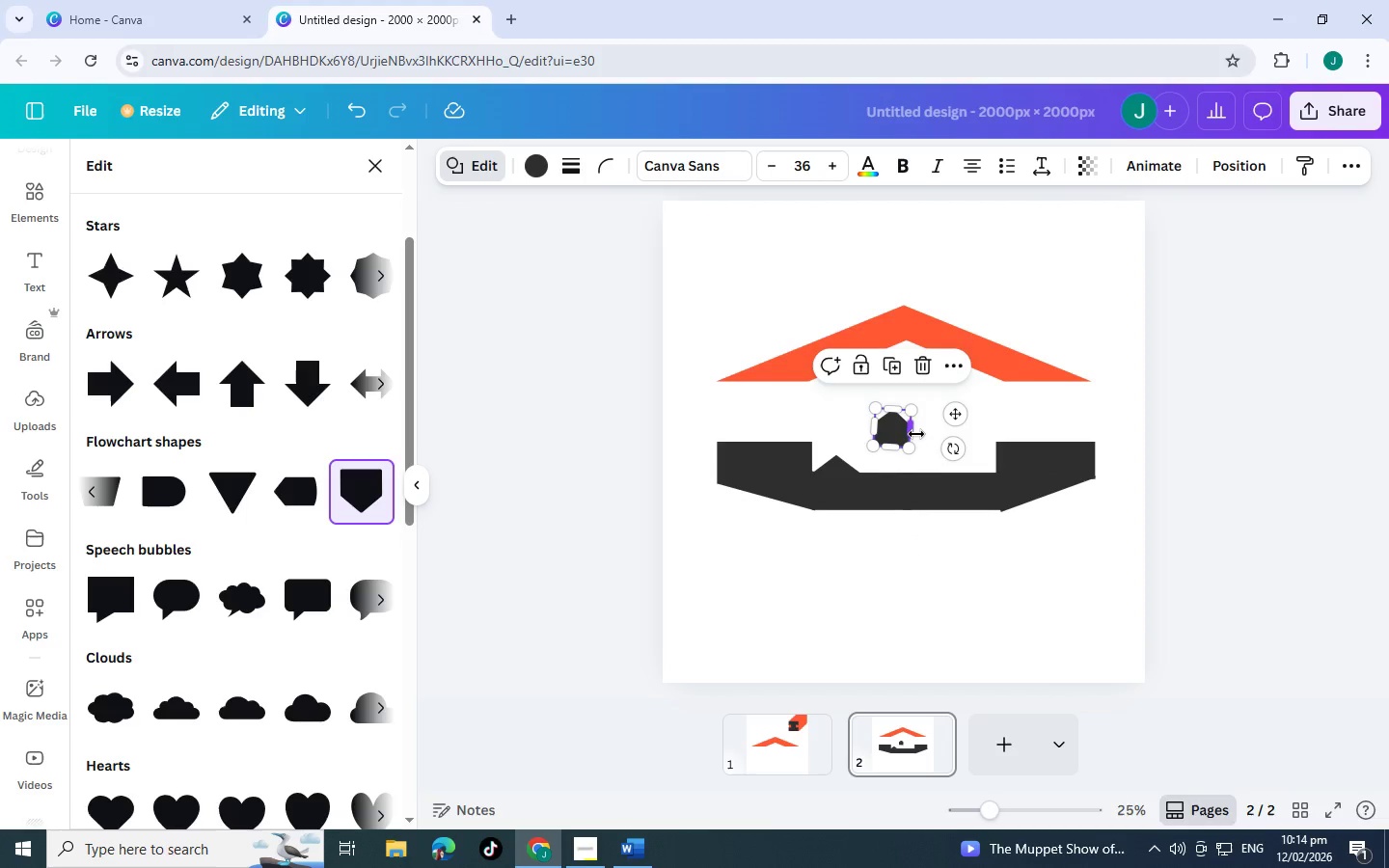 
key(Control+BracketRight)
 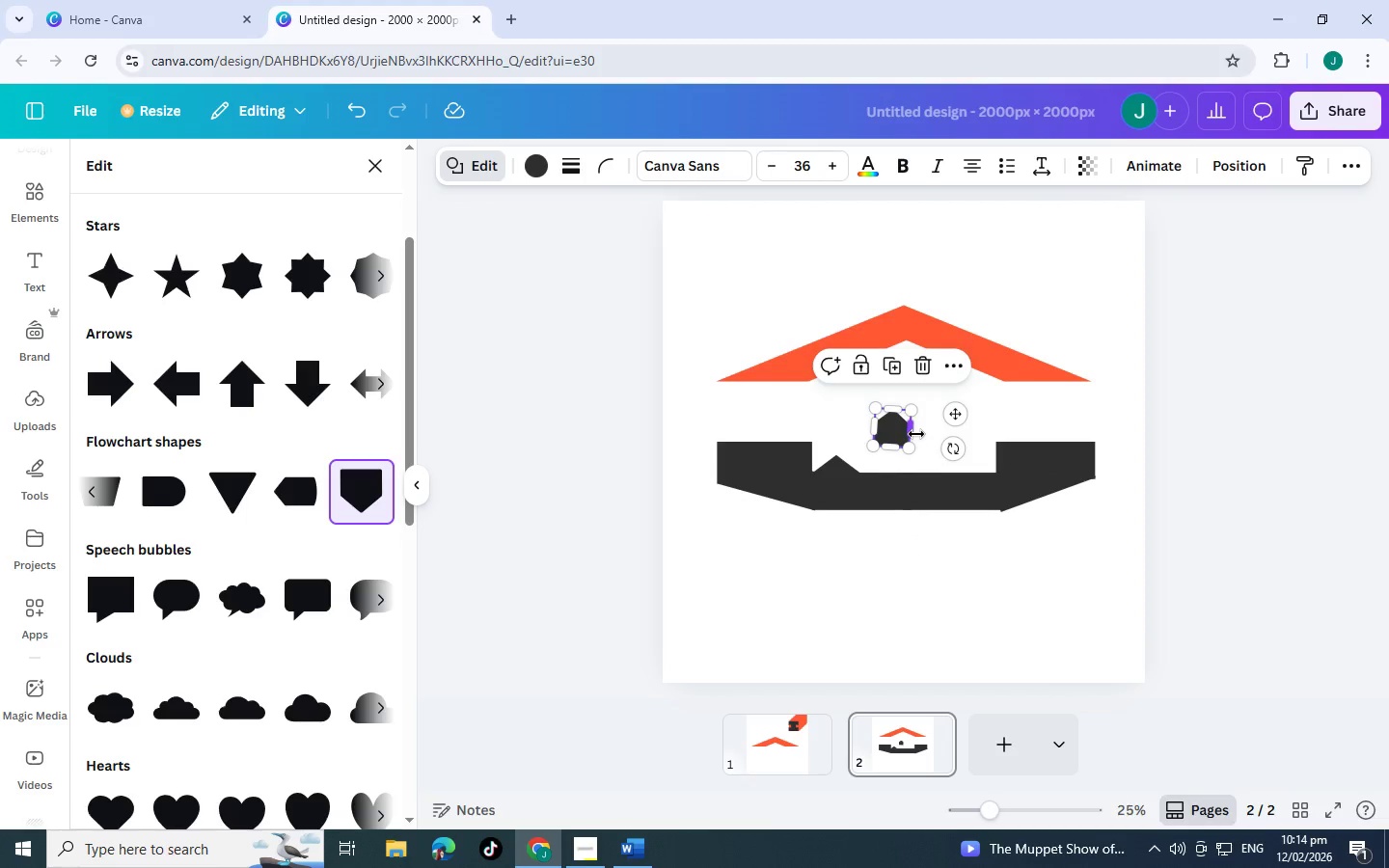 
key(Control+BracketRight)
 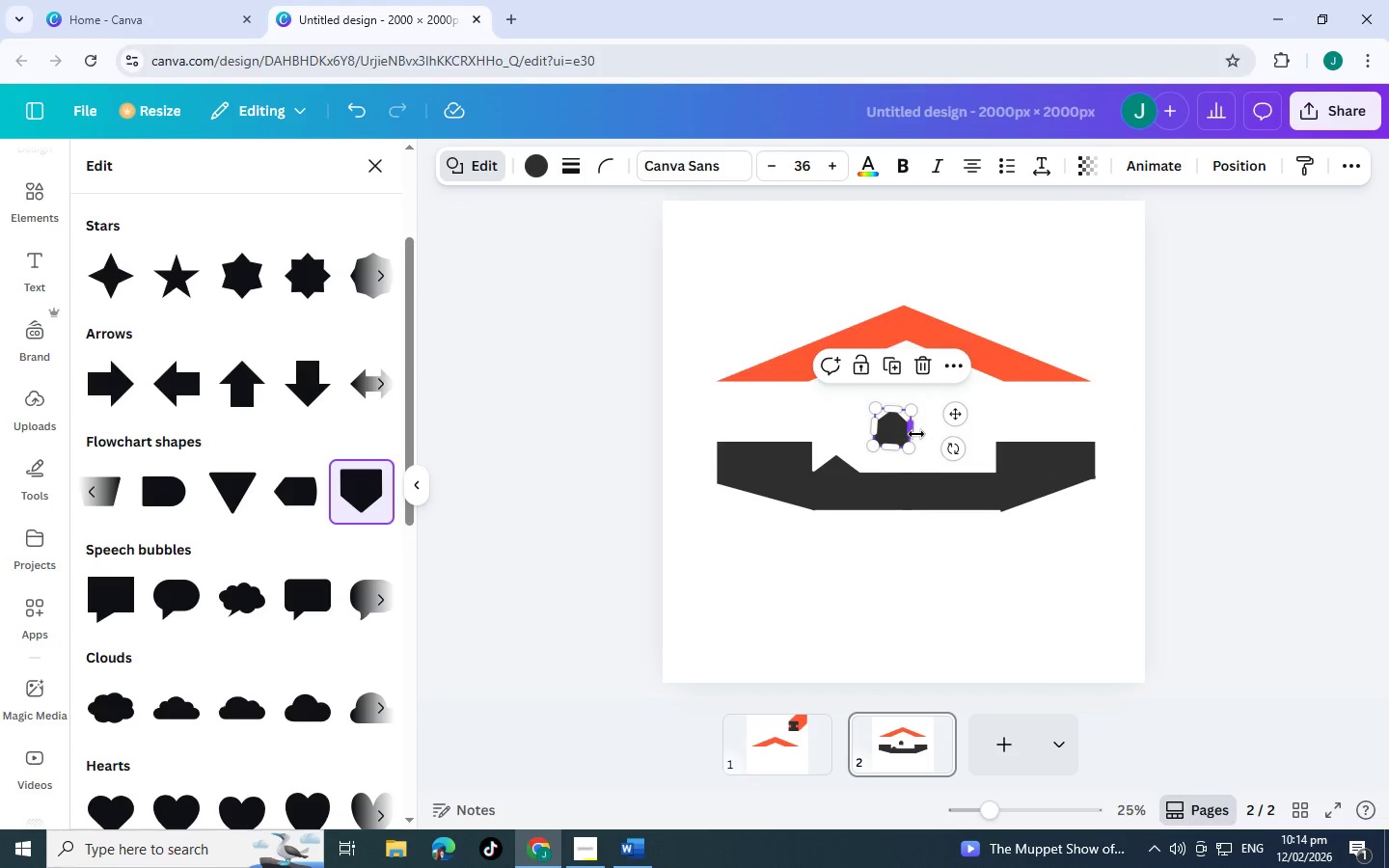 
key(Control+BracketRight)
 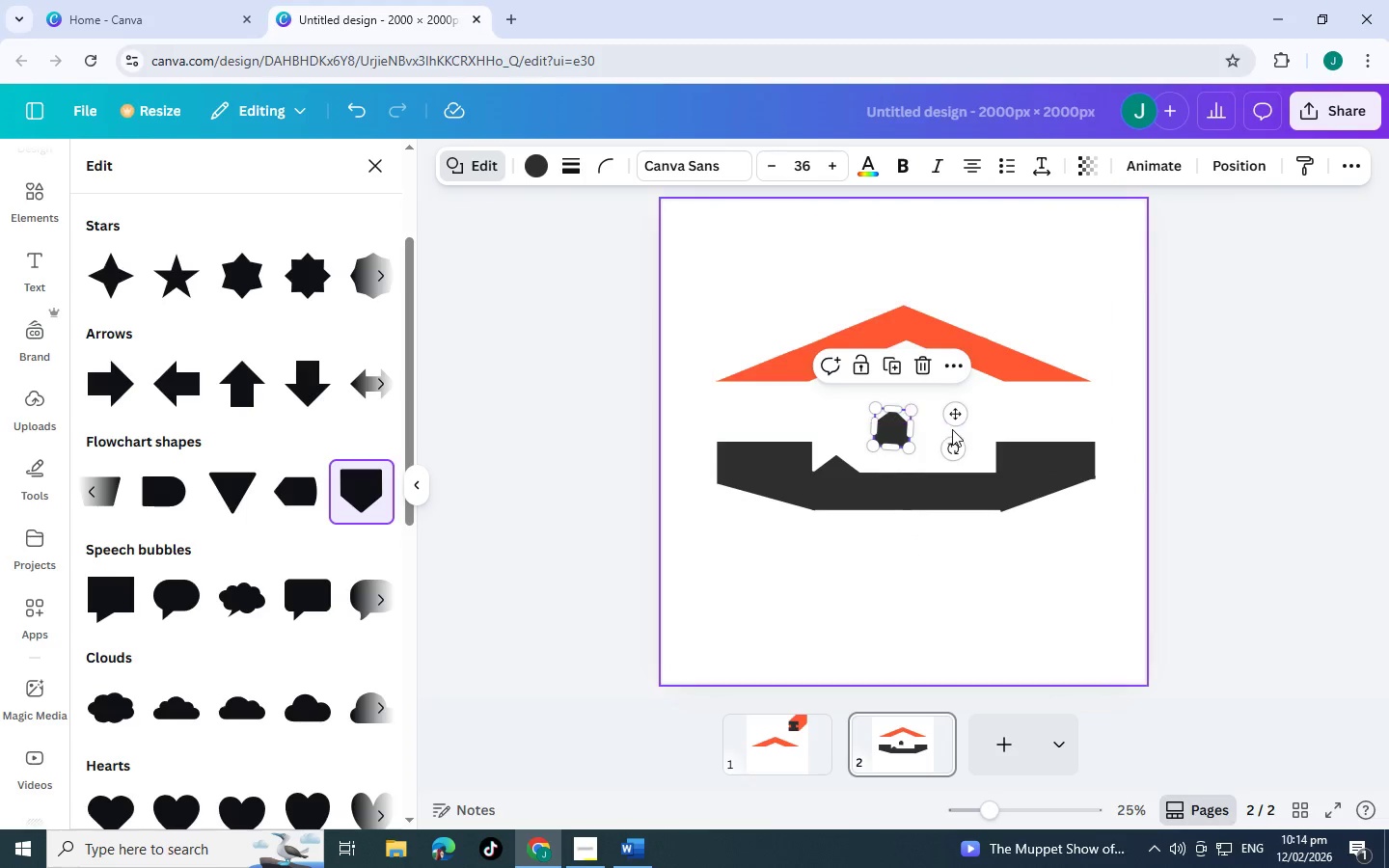 
left_click_drag(start_coordinate=[953, 446], to_coordinate=[906, 352])
 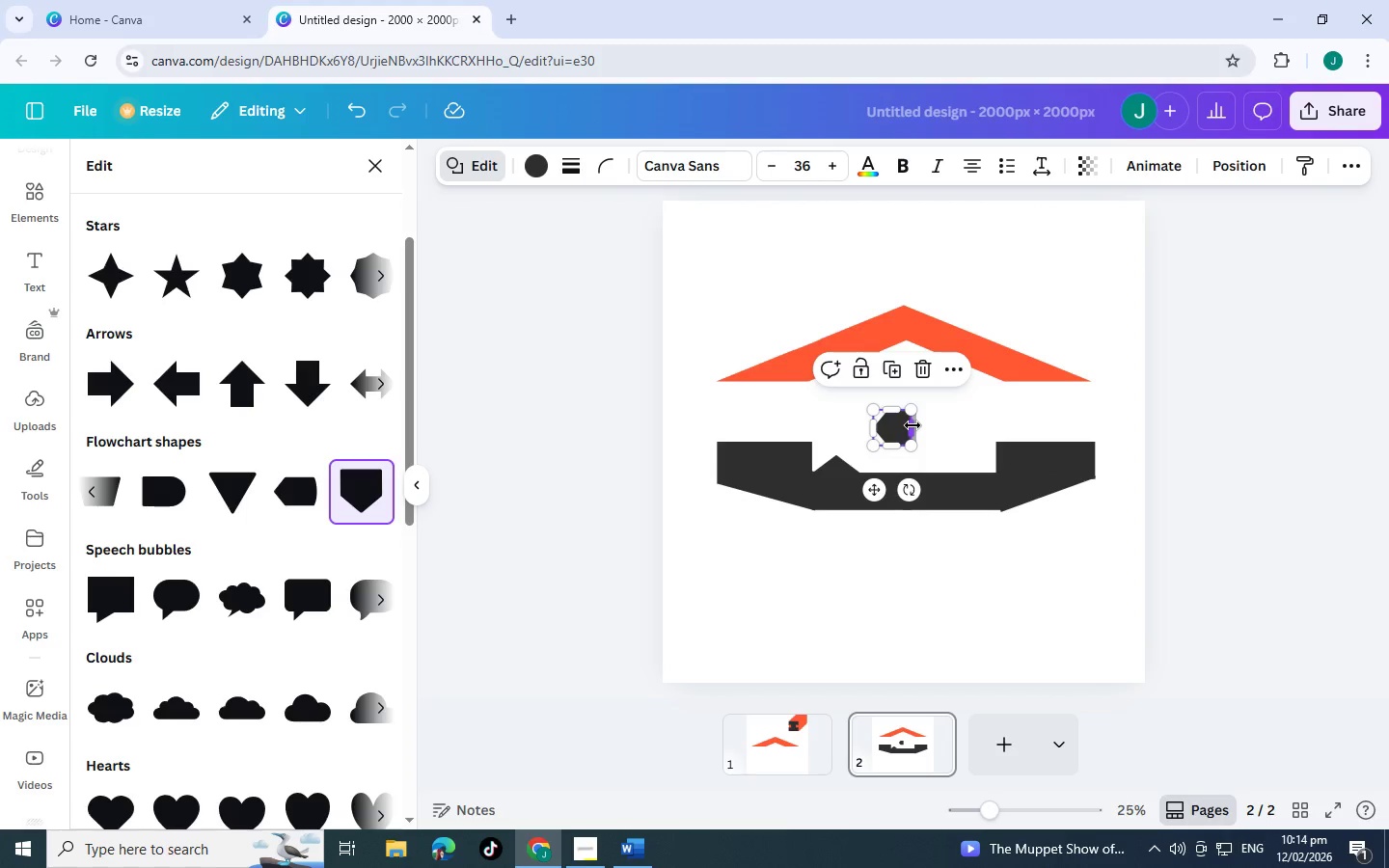 
left_click_drag(start_coordinate=[912, 425], to_coordinate=[988, 420])
 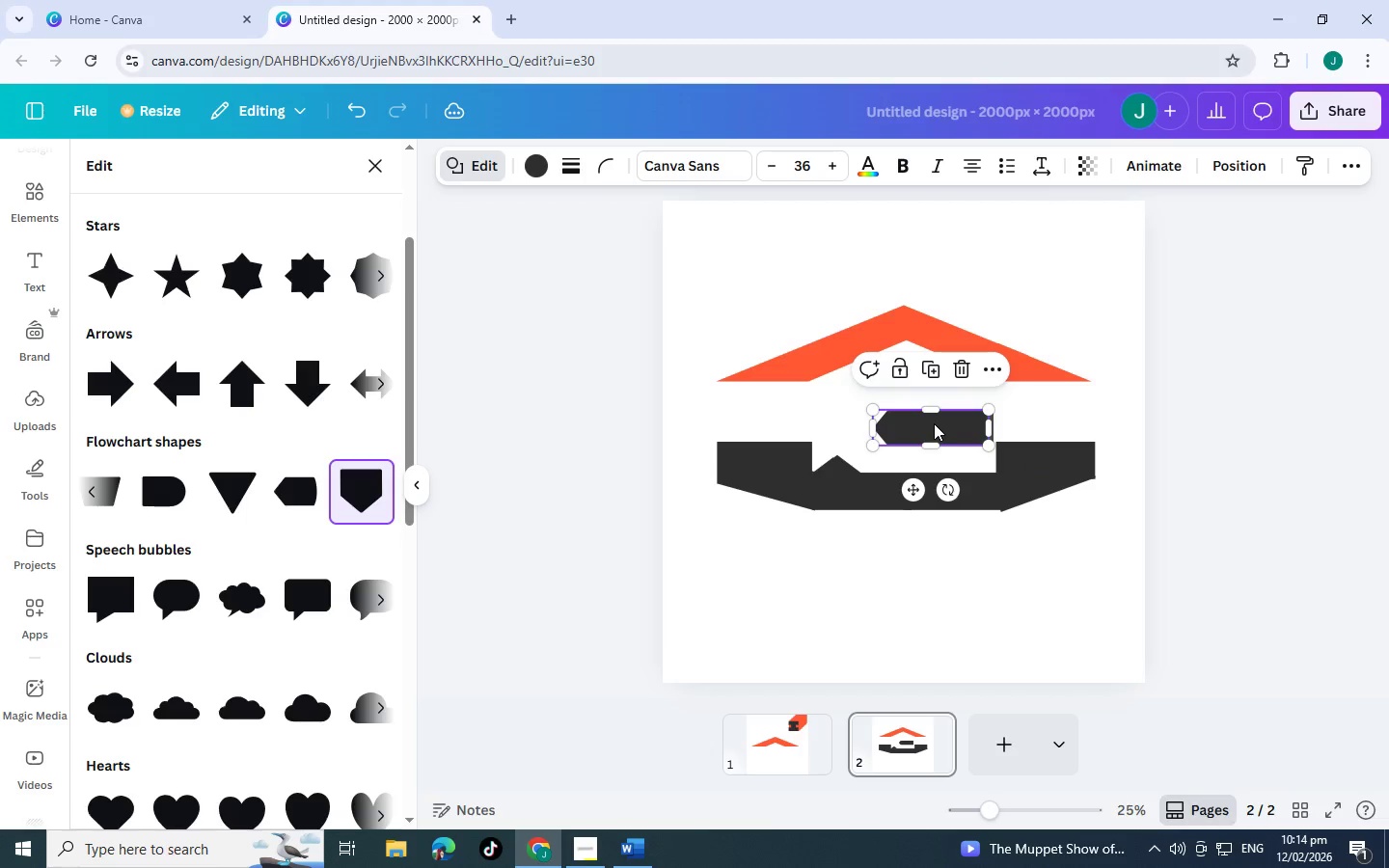 
left_click_drag(start_coordinate=[934, 423], to_coordinate=[912, 435])
 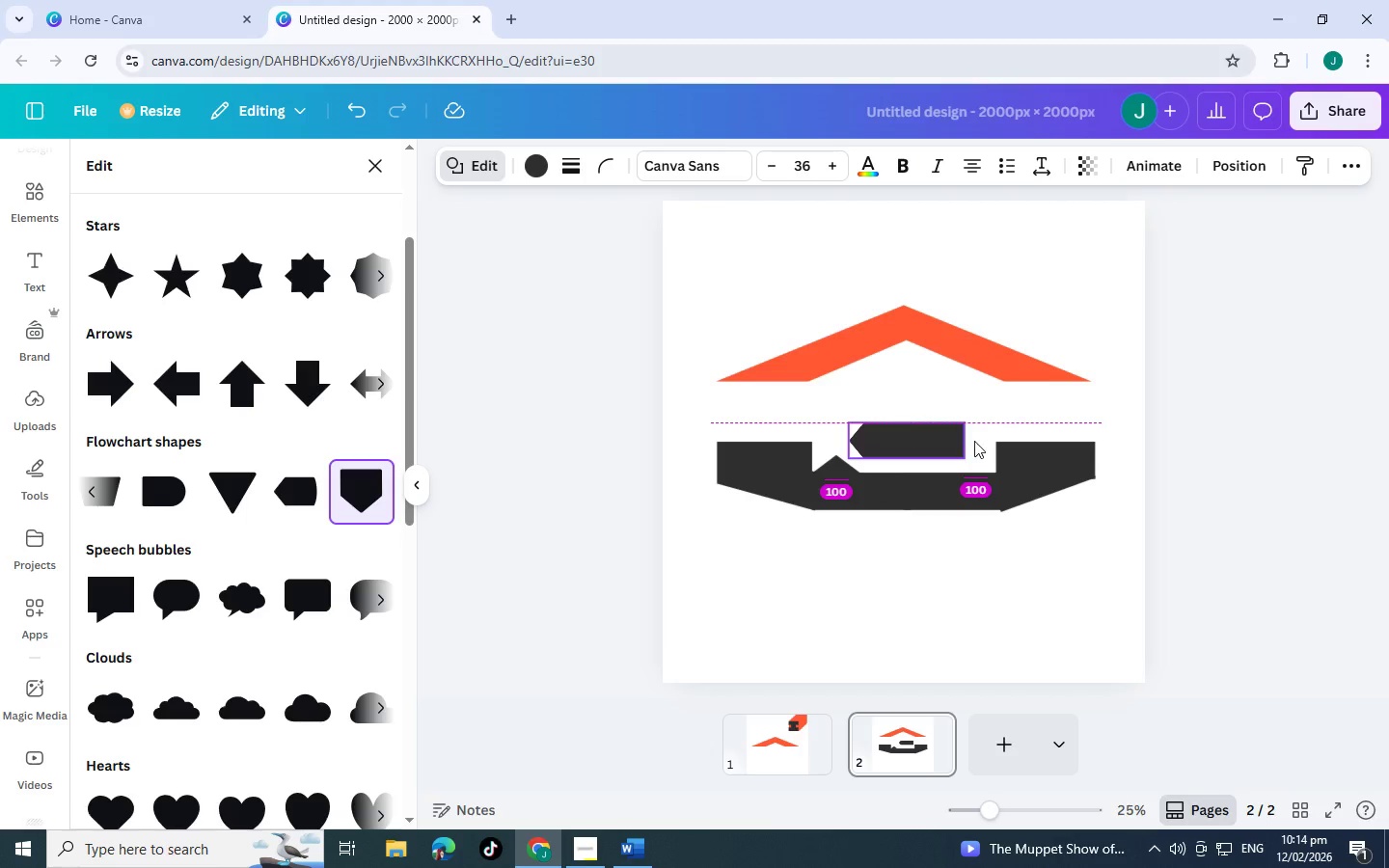 
mouse_move([958, 461])
 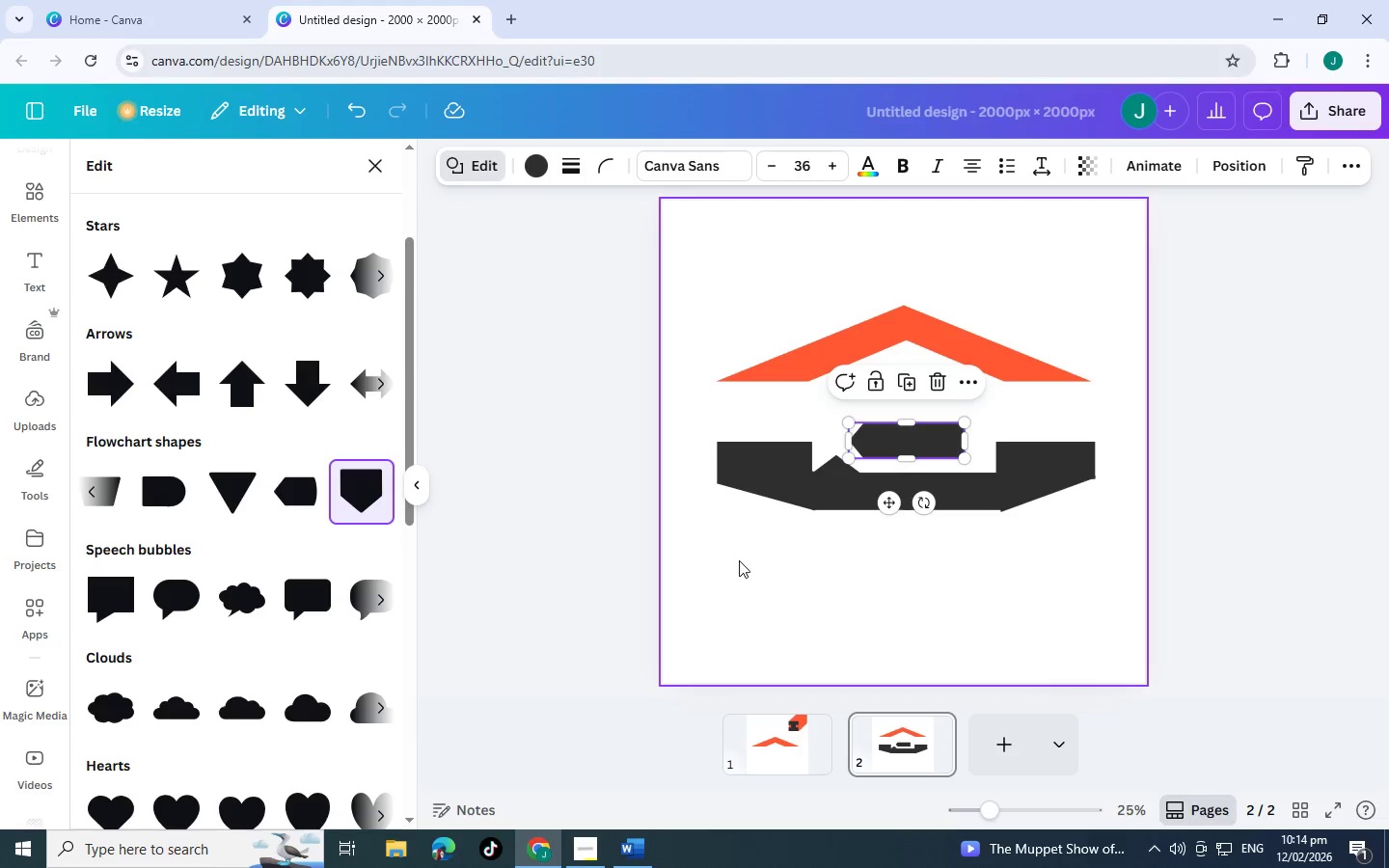 
left_click([739, 560])
 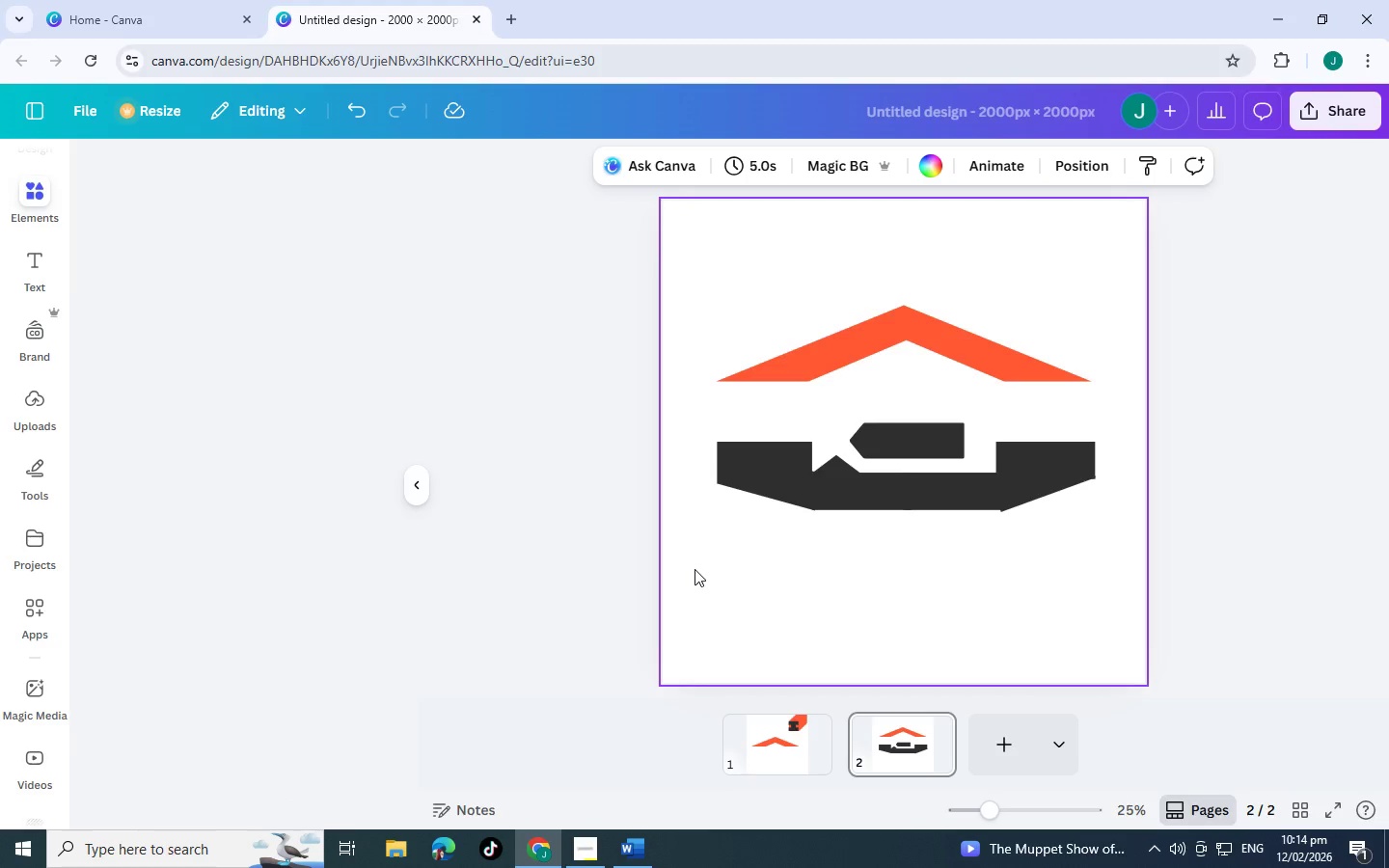 
left_click_drag(start_coordinate=[698, 569], to_coordinate=[1067, 448])
 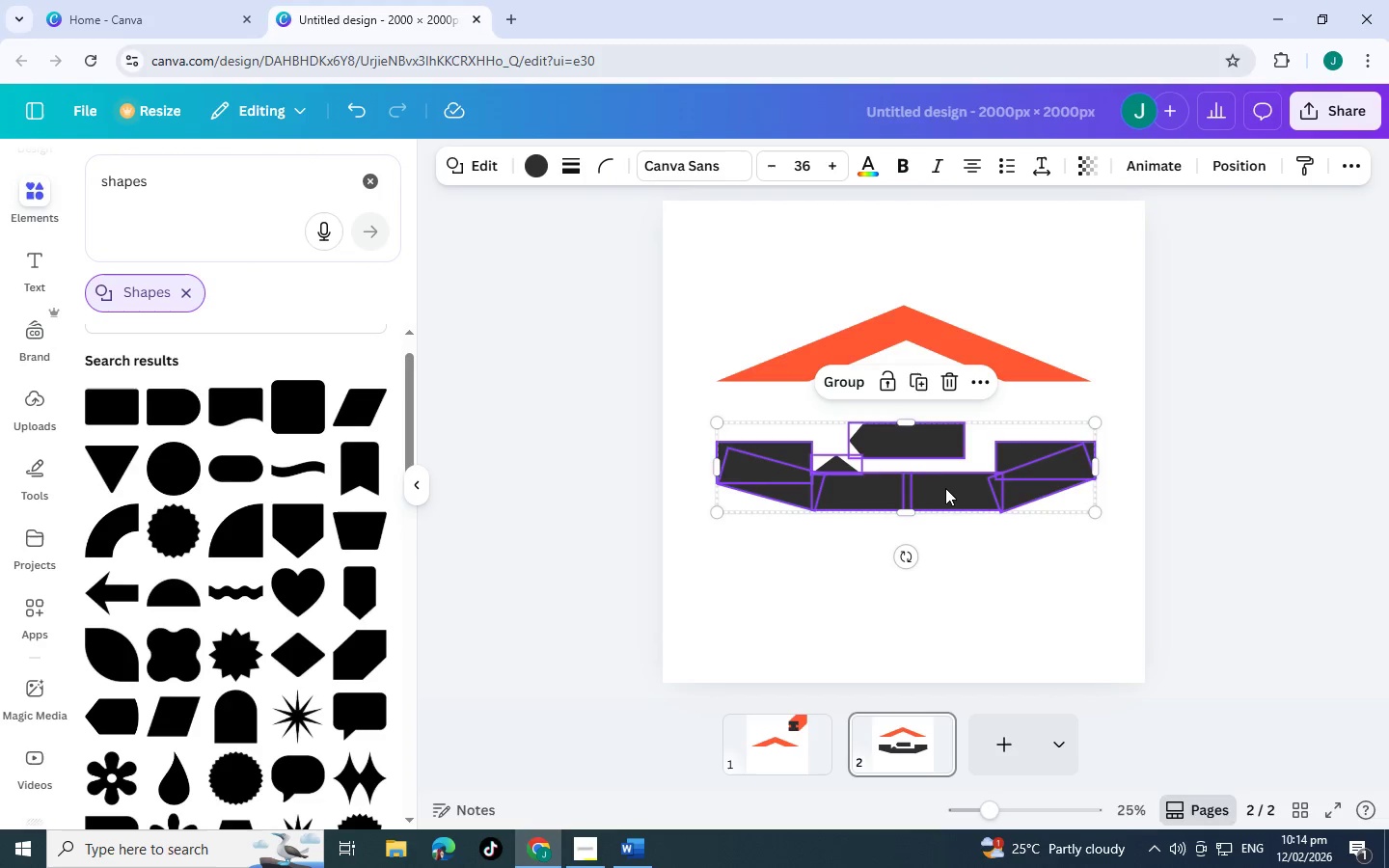 
left_click_drag(start_coordinate=[946, 486], to_coordinate=[945, 529])
 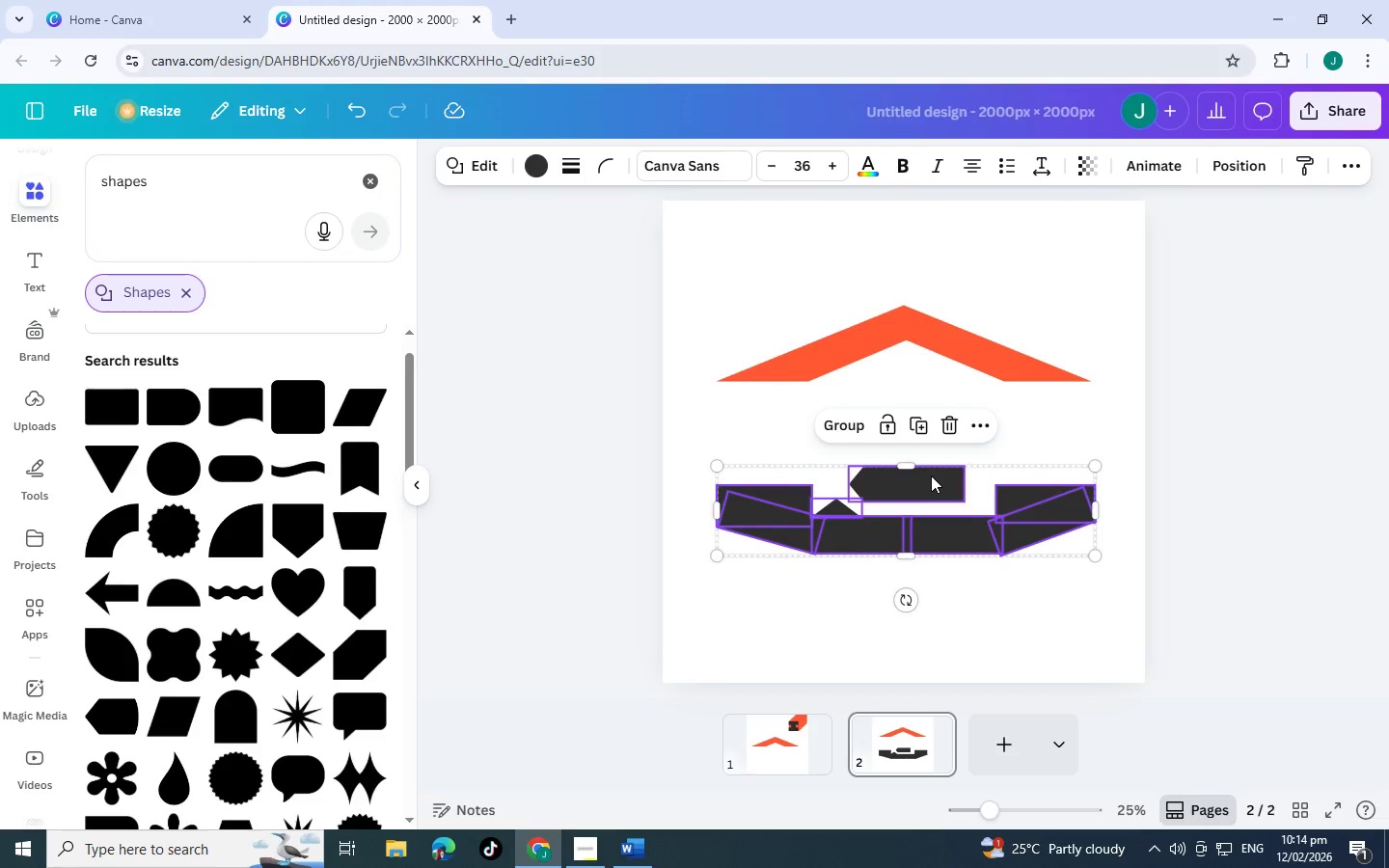 
left_click([931, 475])
 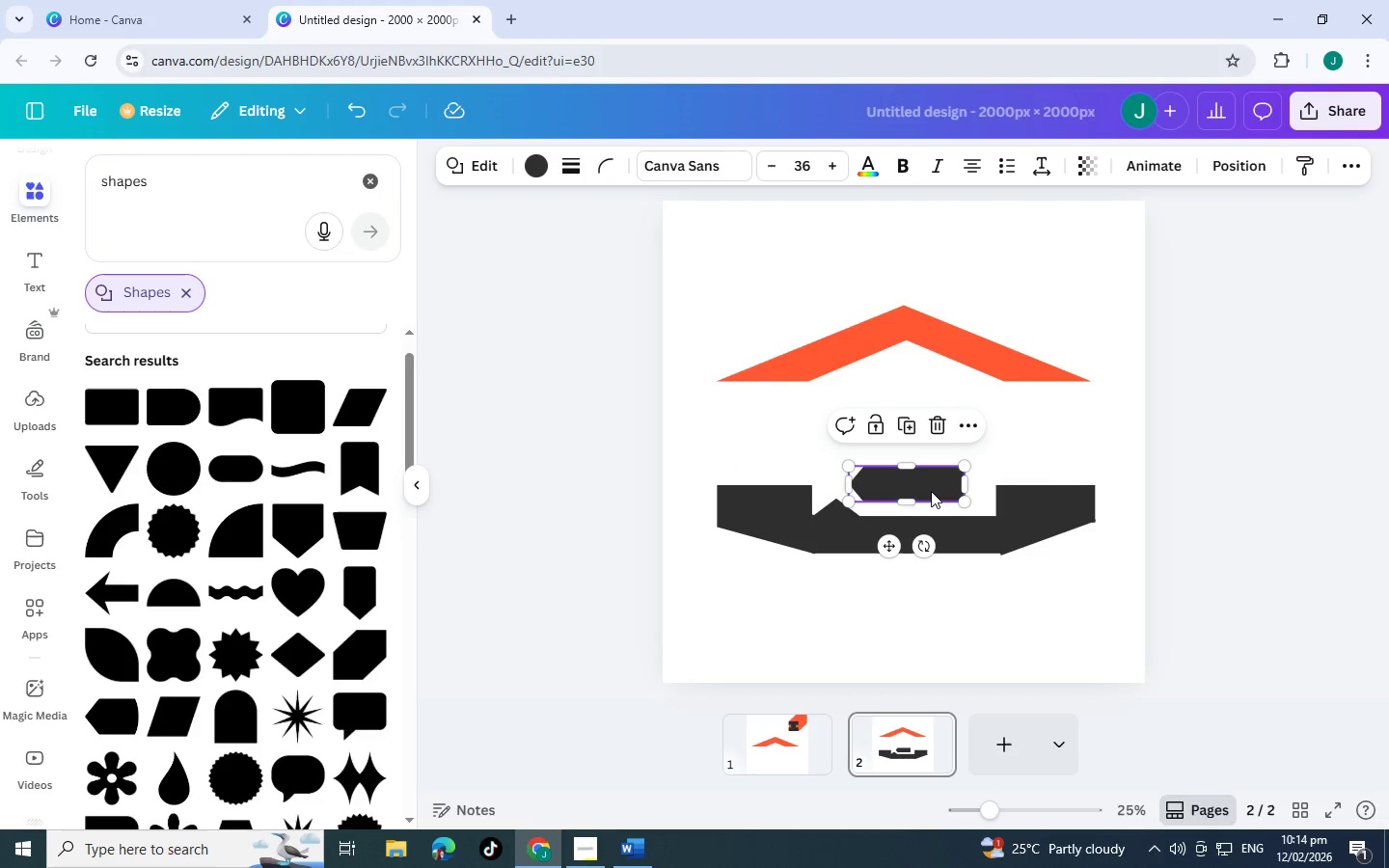 
key(Control+C)
 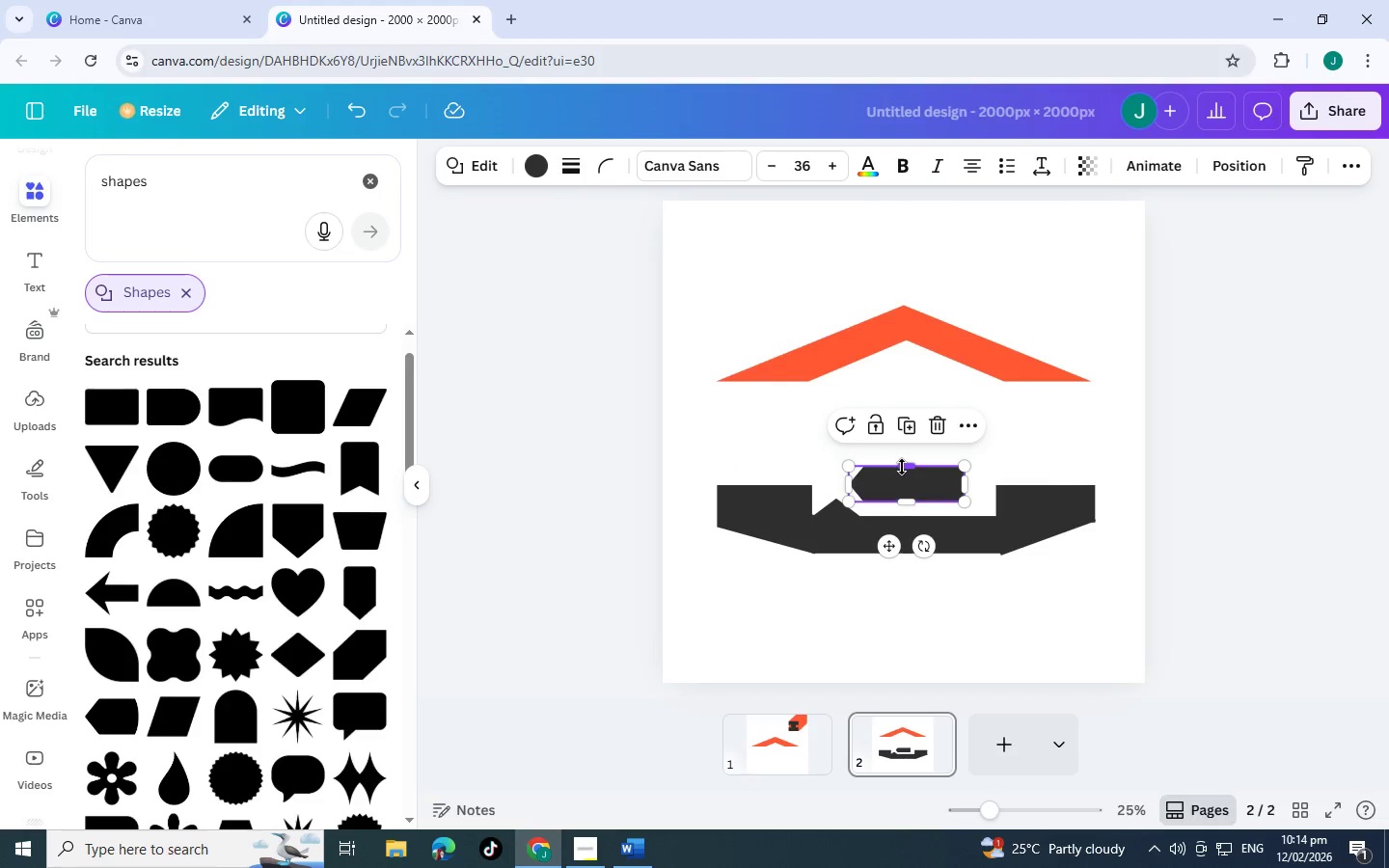 
key(V)
 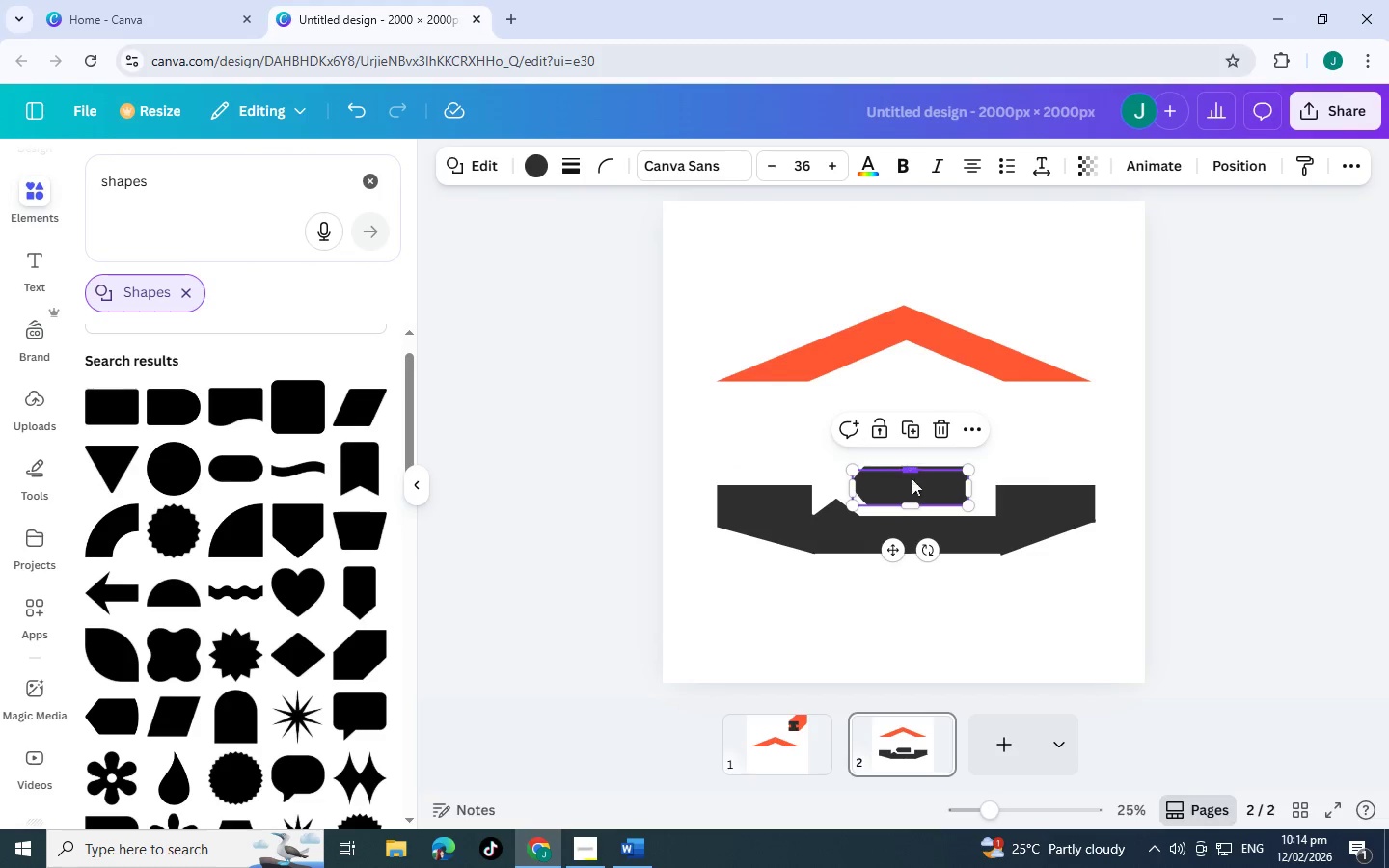 
left_click_drag(start_coordinate=[916, 488], to_coordinate=[949, 605])
 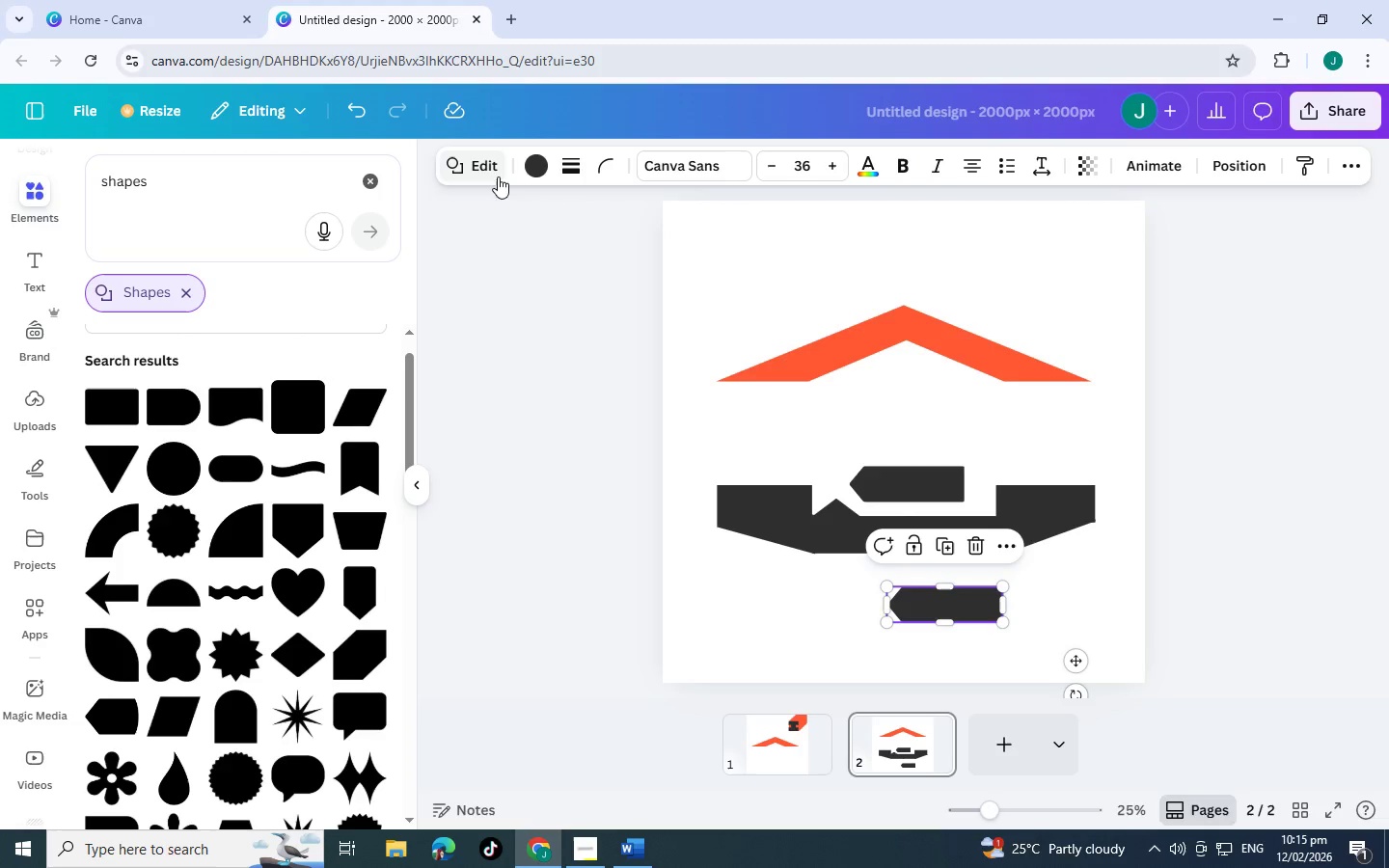 
left_click([482, 173])
 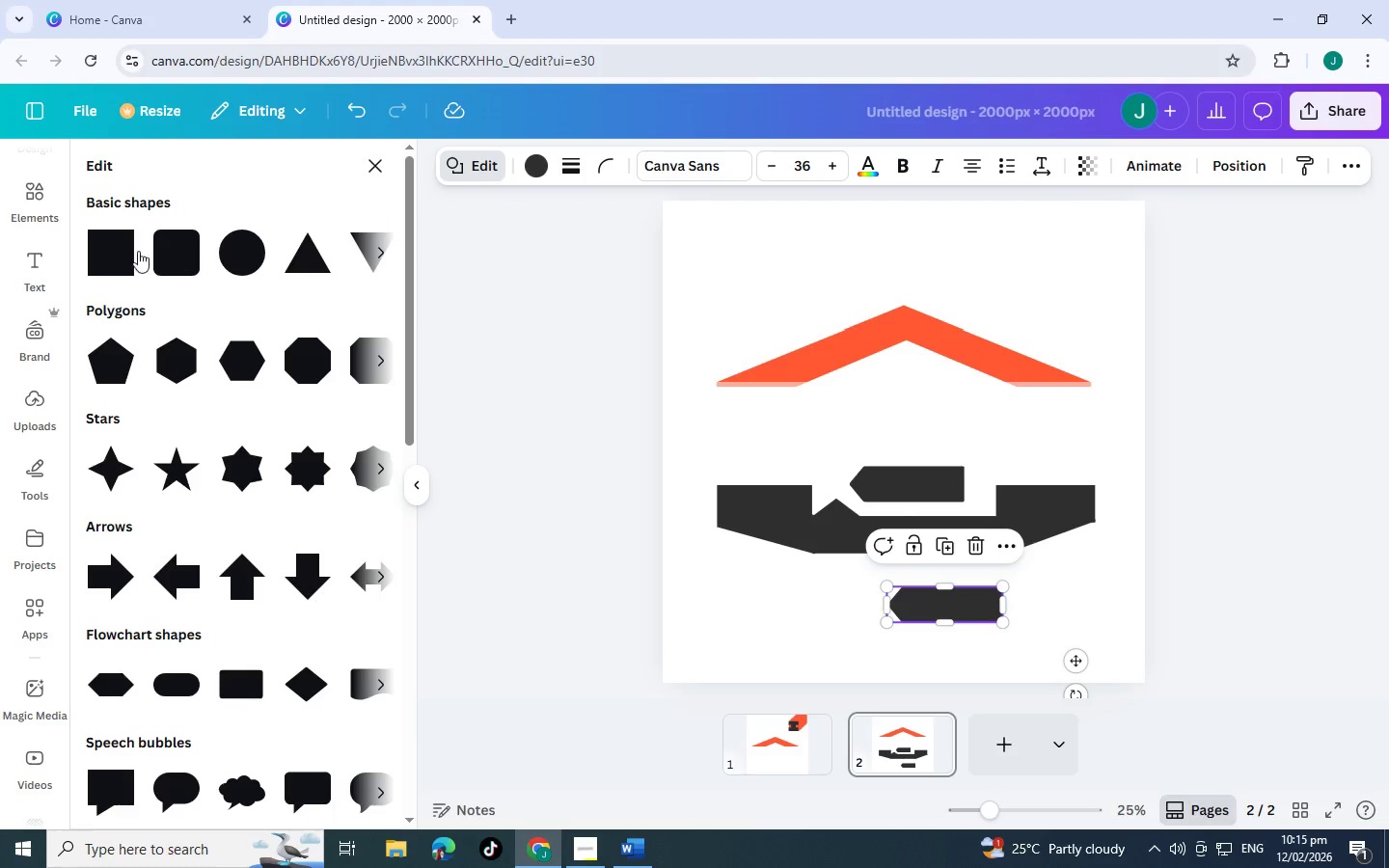 
left_click([102, 251])
 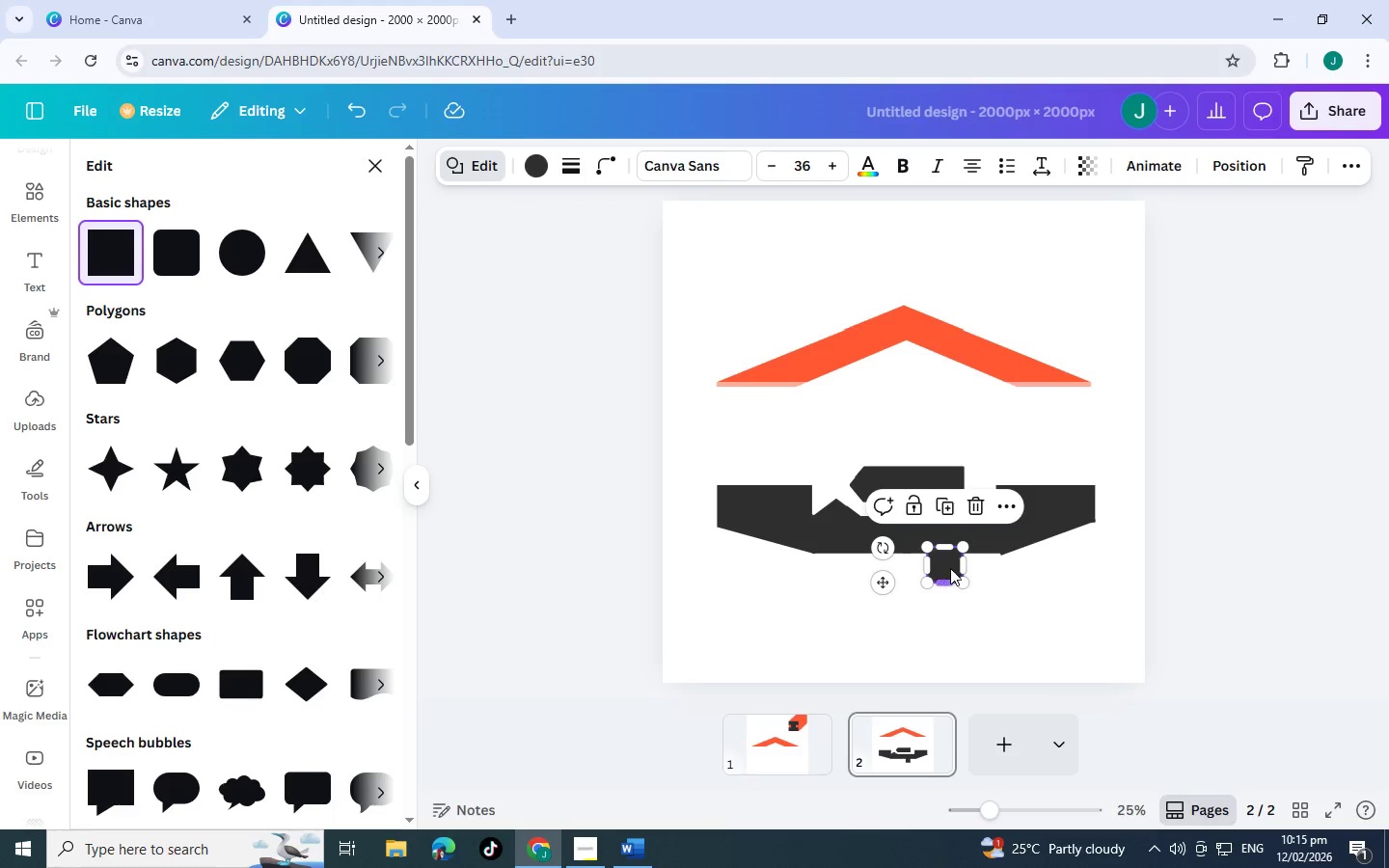 
left_click_drag(start_coordinate=[949, 566], to_coordinate=[973, 485])
 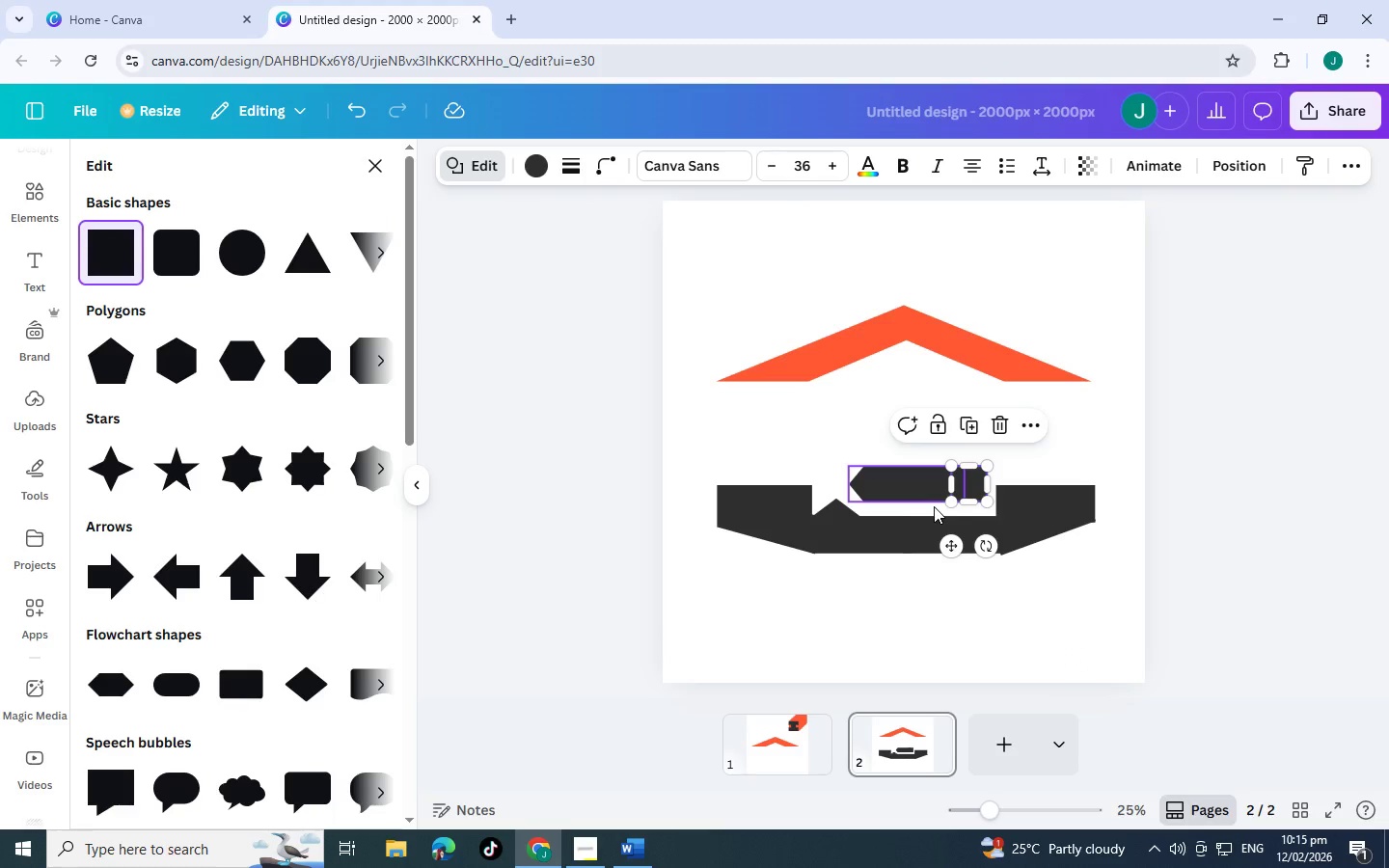 
hold_key(key=ControlLeft, duration=1.5)
 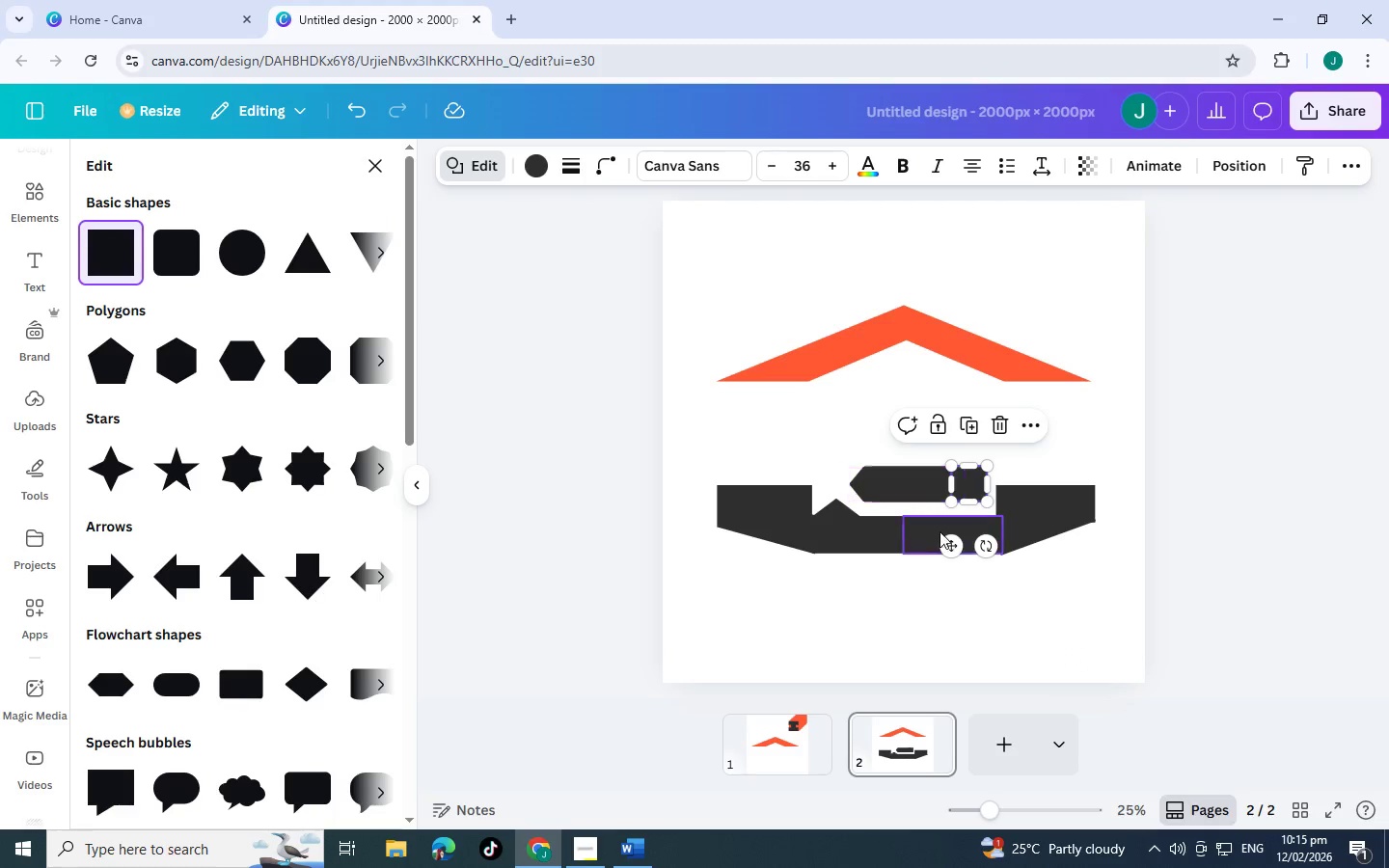 
hold_key(key=ControlLeft, duration=0.48)
 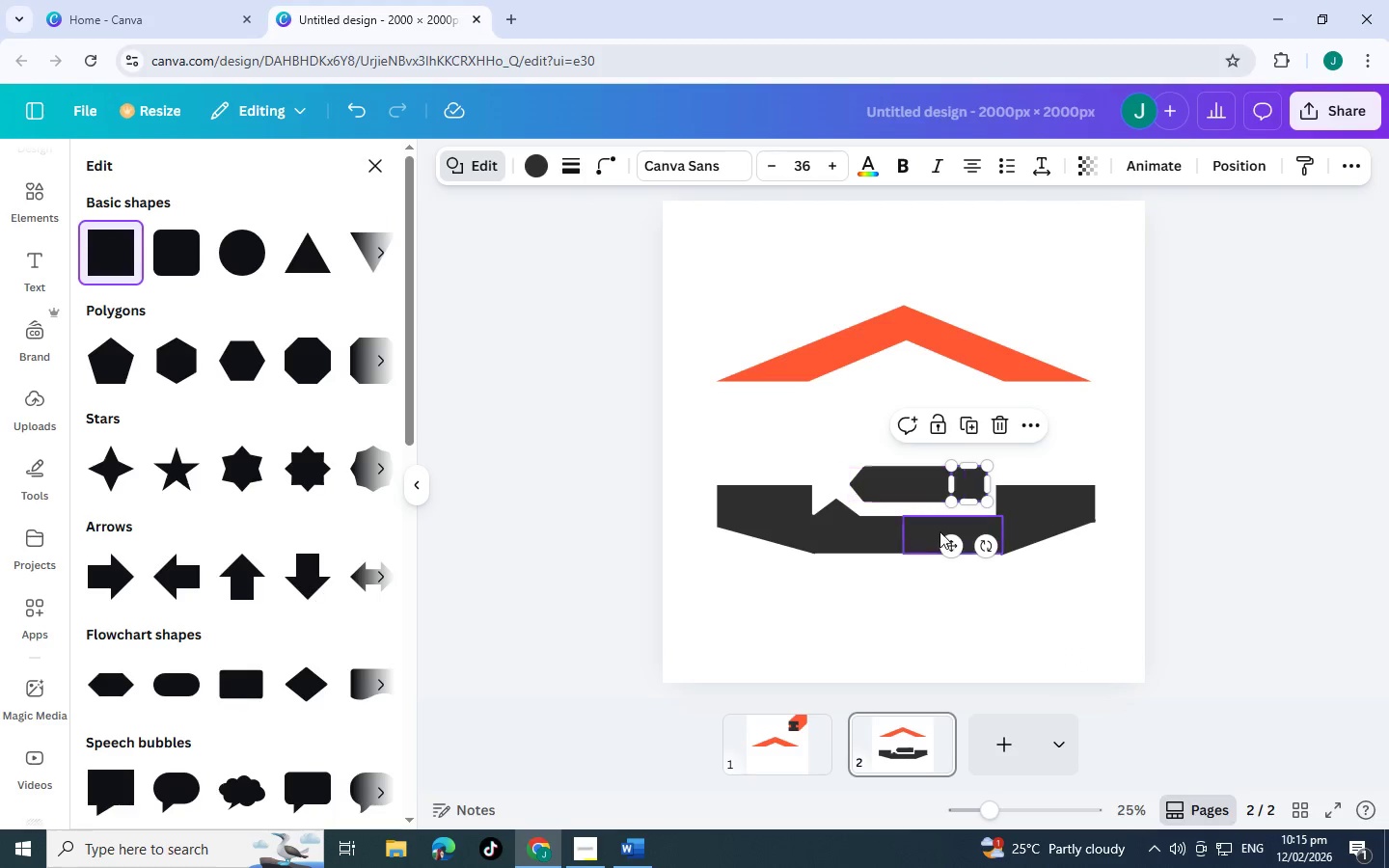 
key(Control+ControlLeft)
 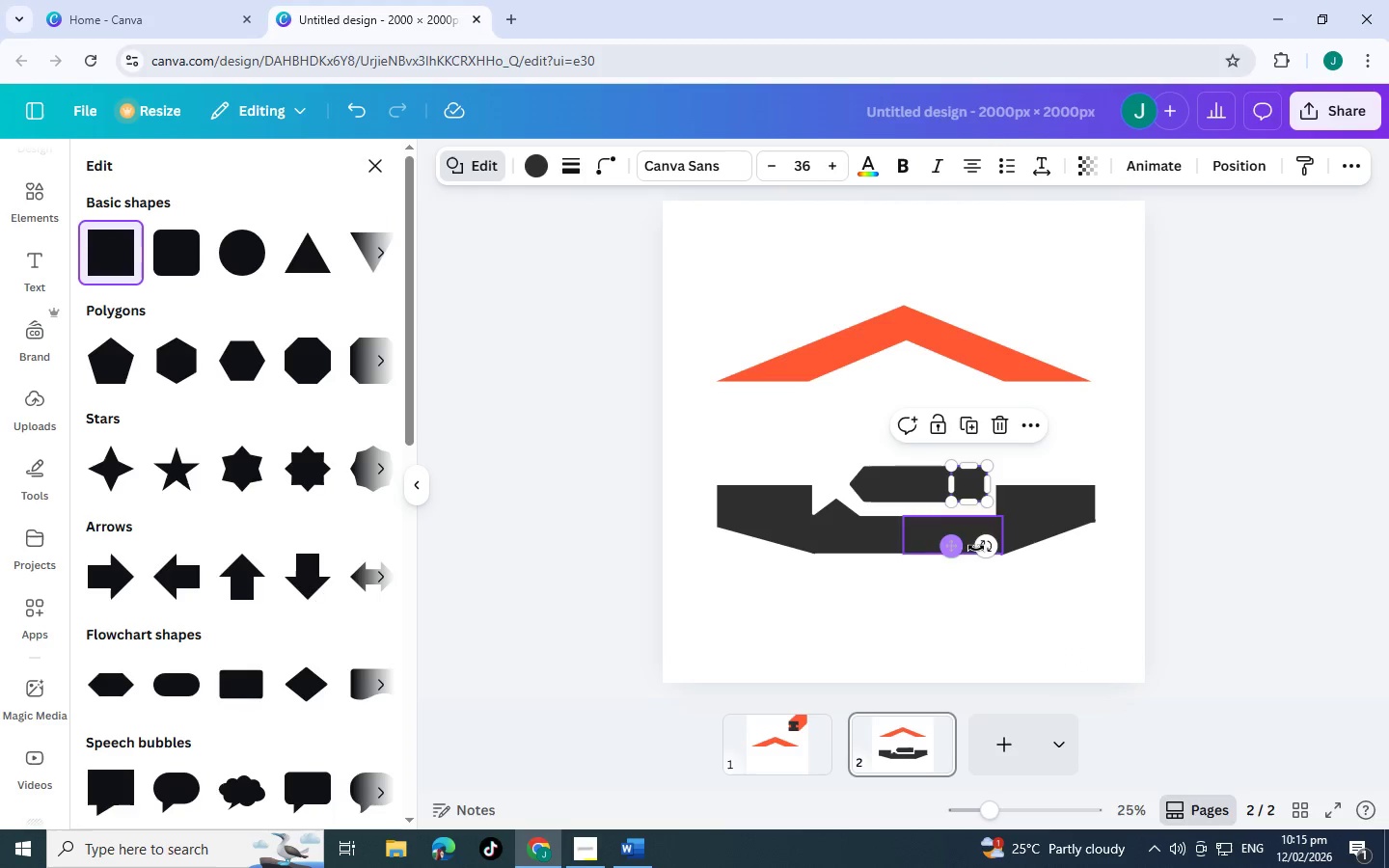 
hold_key(key=ControlLeft, duration=1.51)
left_click_drag(start_coordinate=[982, 550], to_coordinate=[1002, 547])
 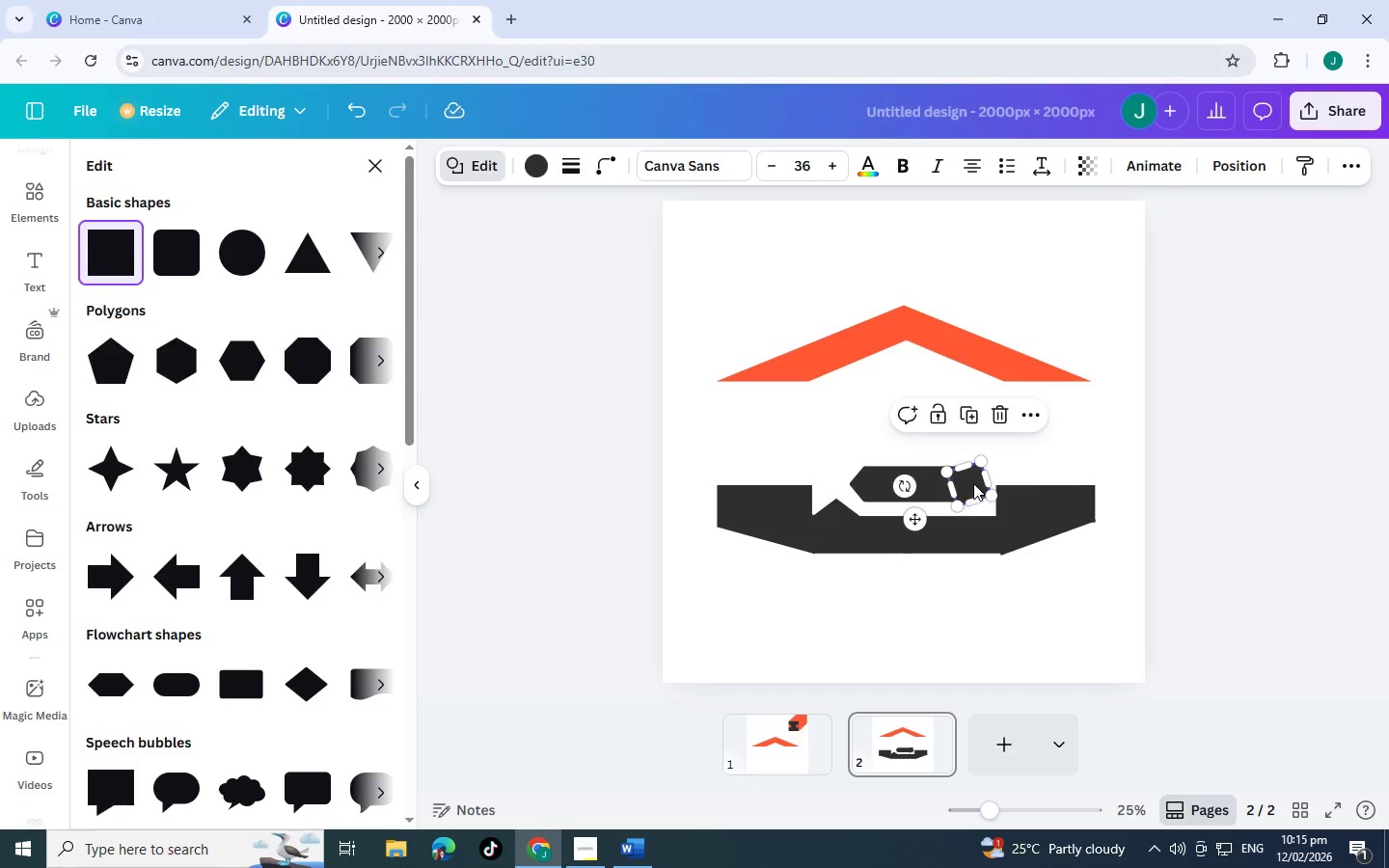 
hold_key(key=ControlLeft, duration=1.5)
 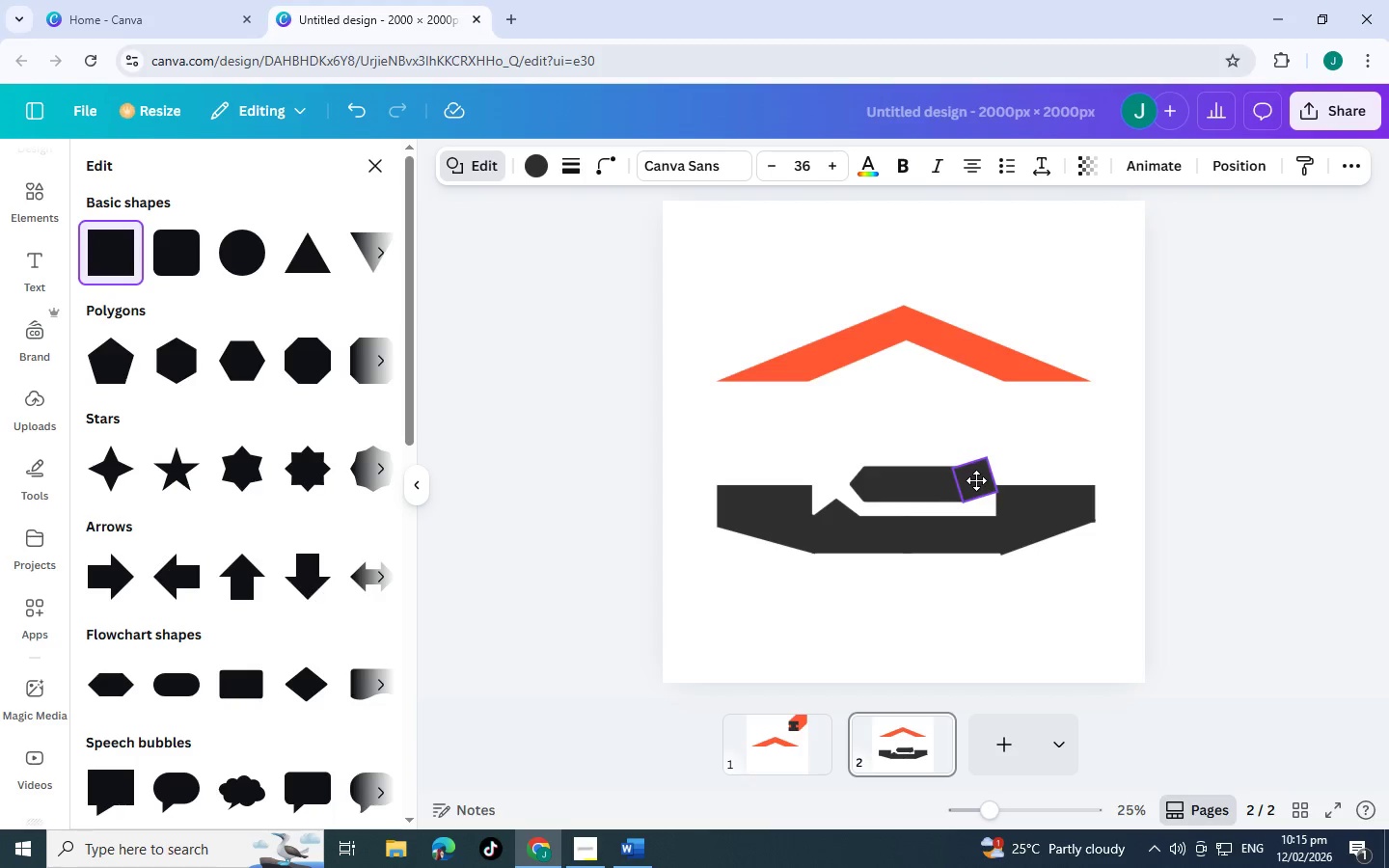 
hold_key(key=ControlLeft, duration=1.52)
 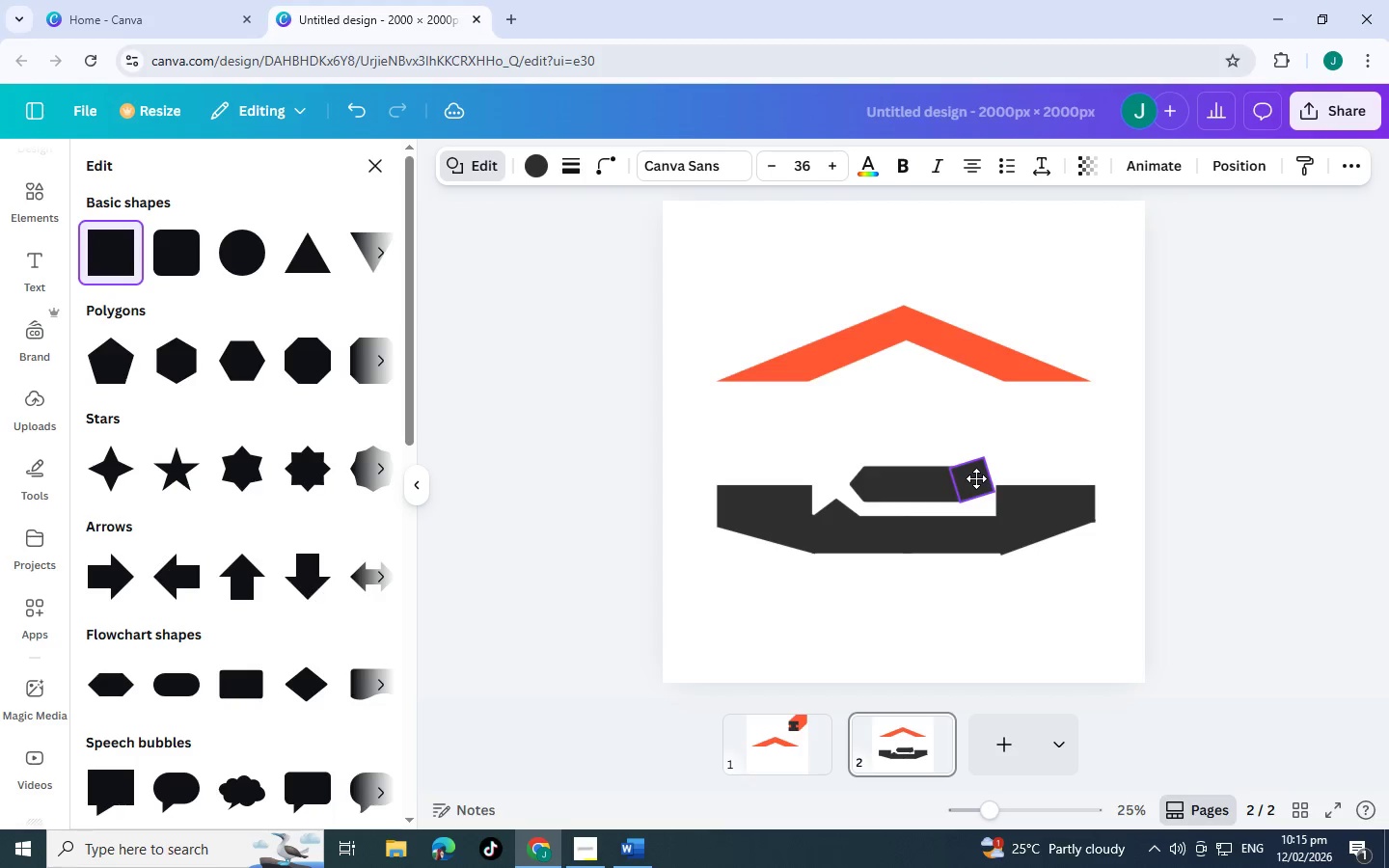 
key(Control+ControlLeft)
 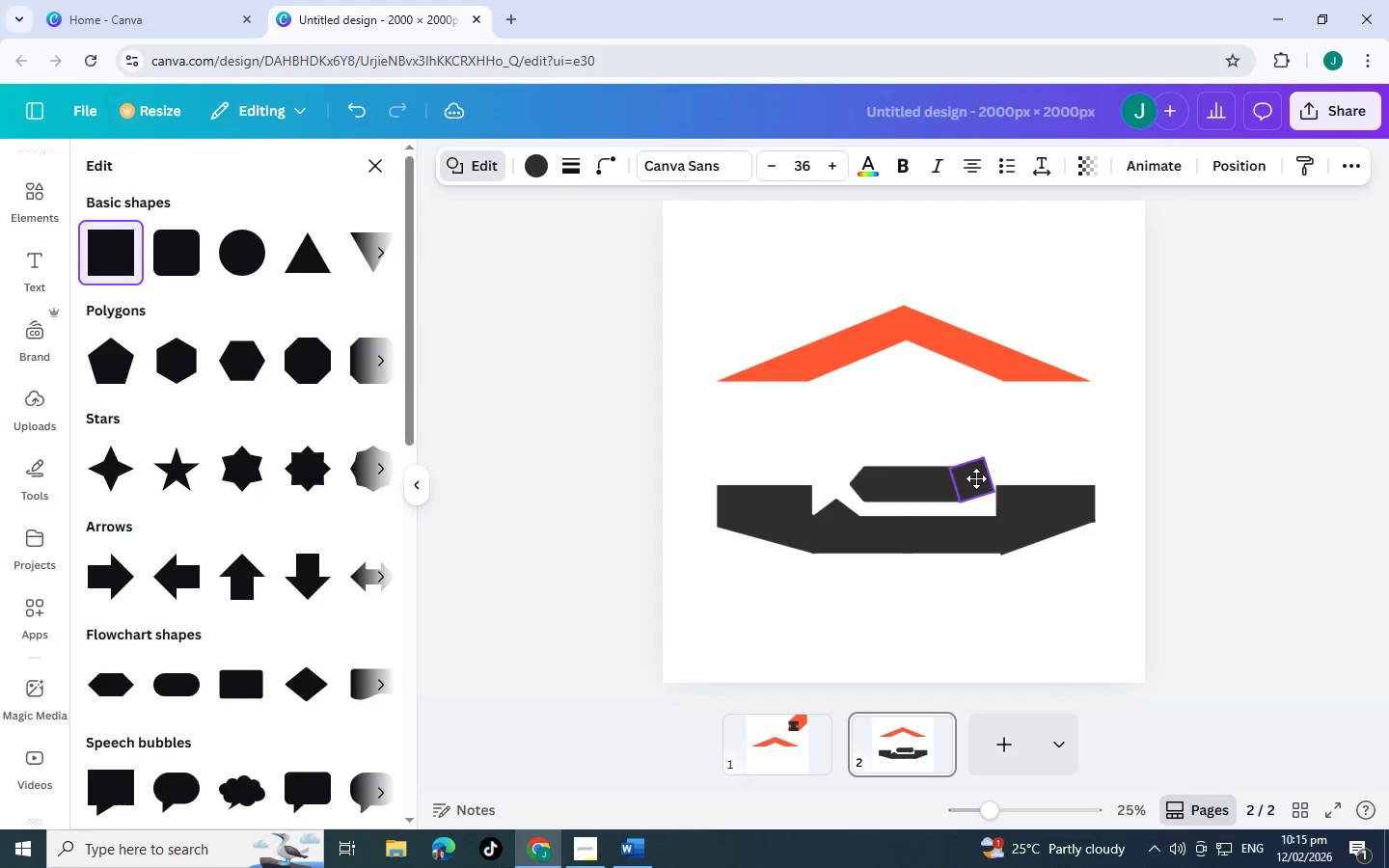 
key(Control+ControlLeft)
 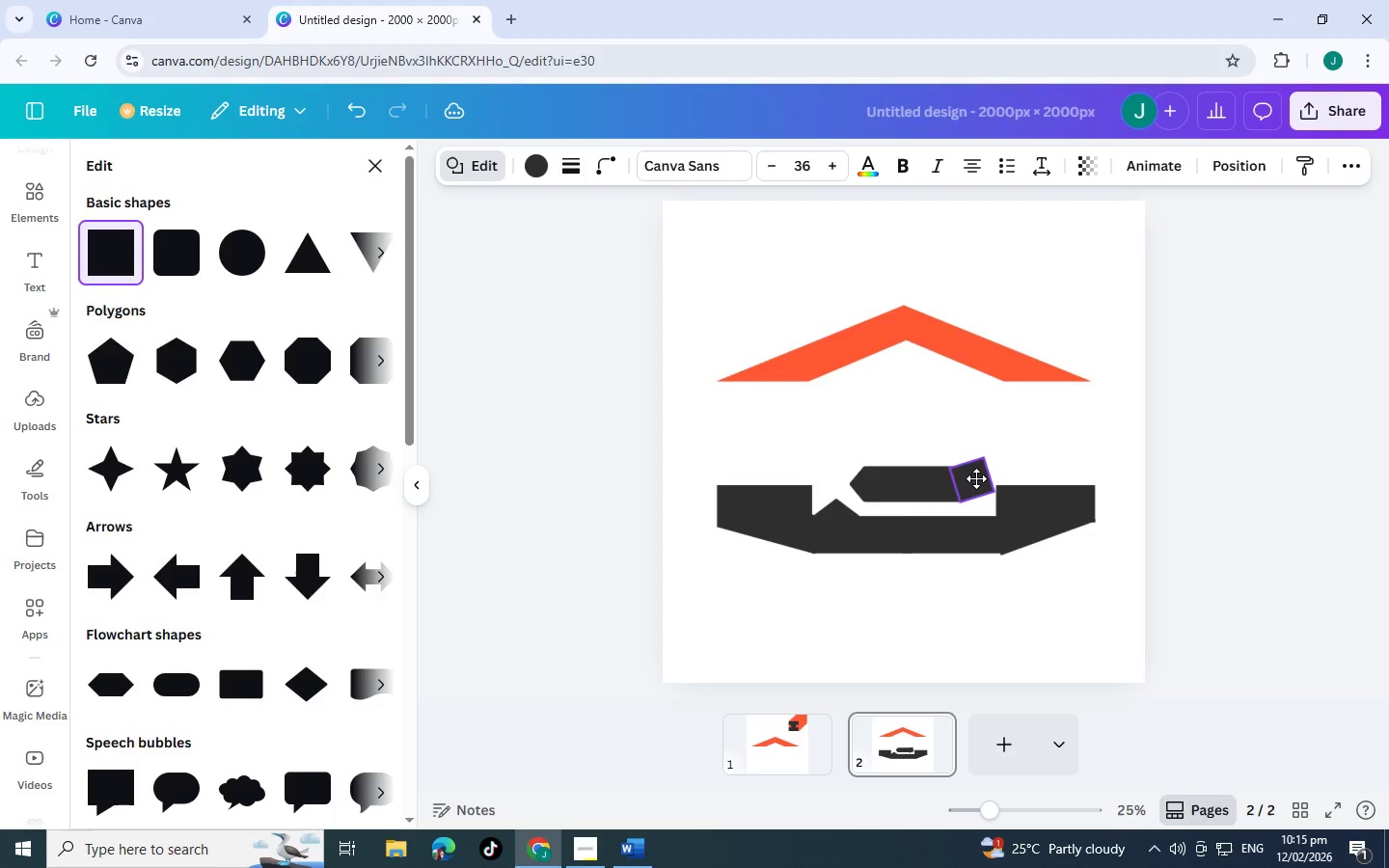 
key(Control+ControlLeft)
 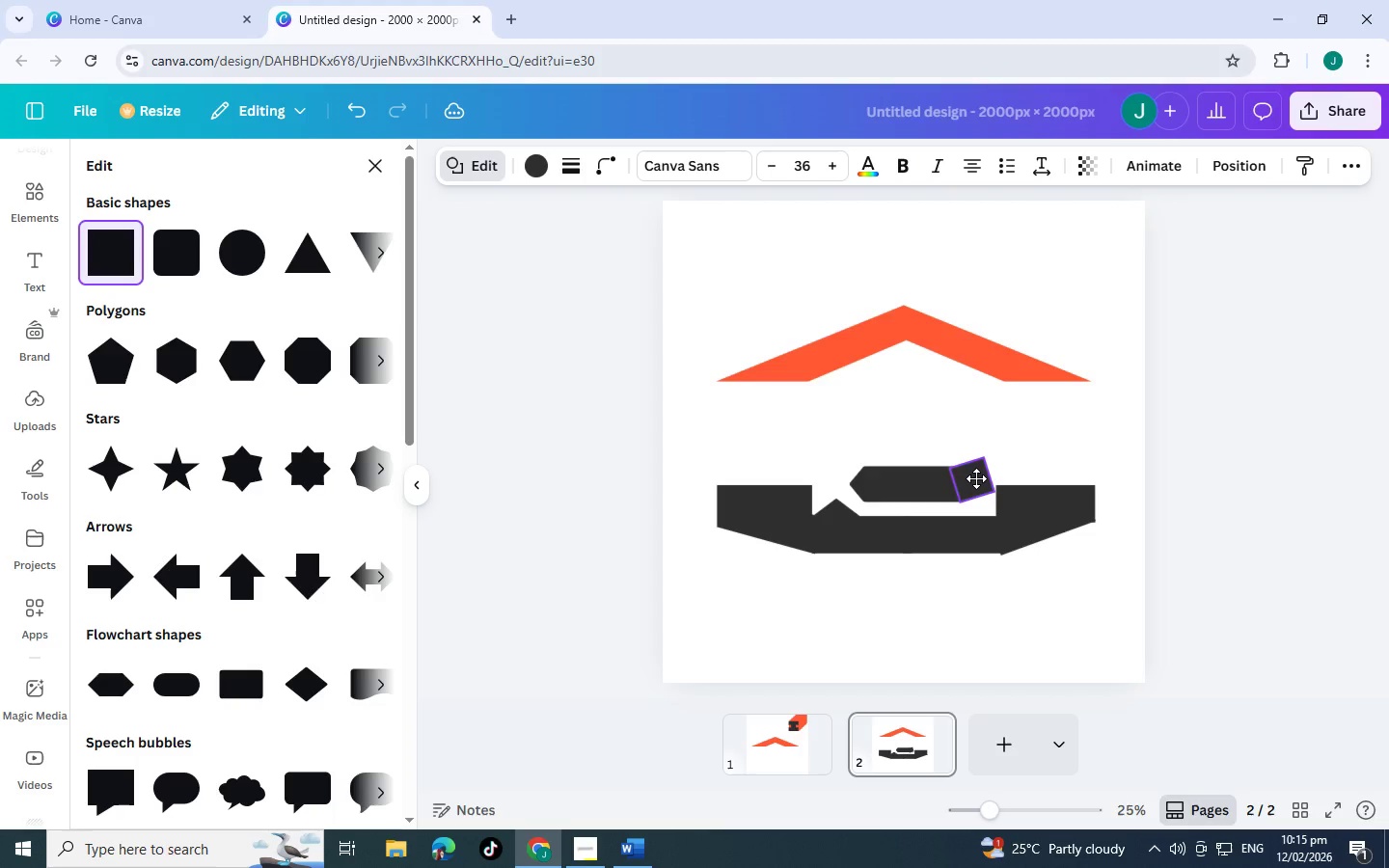 
key(Control+ControlLeft)
 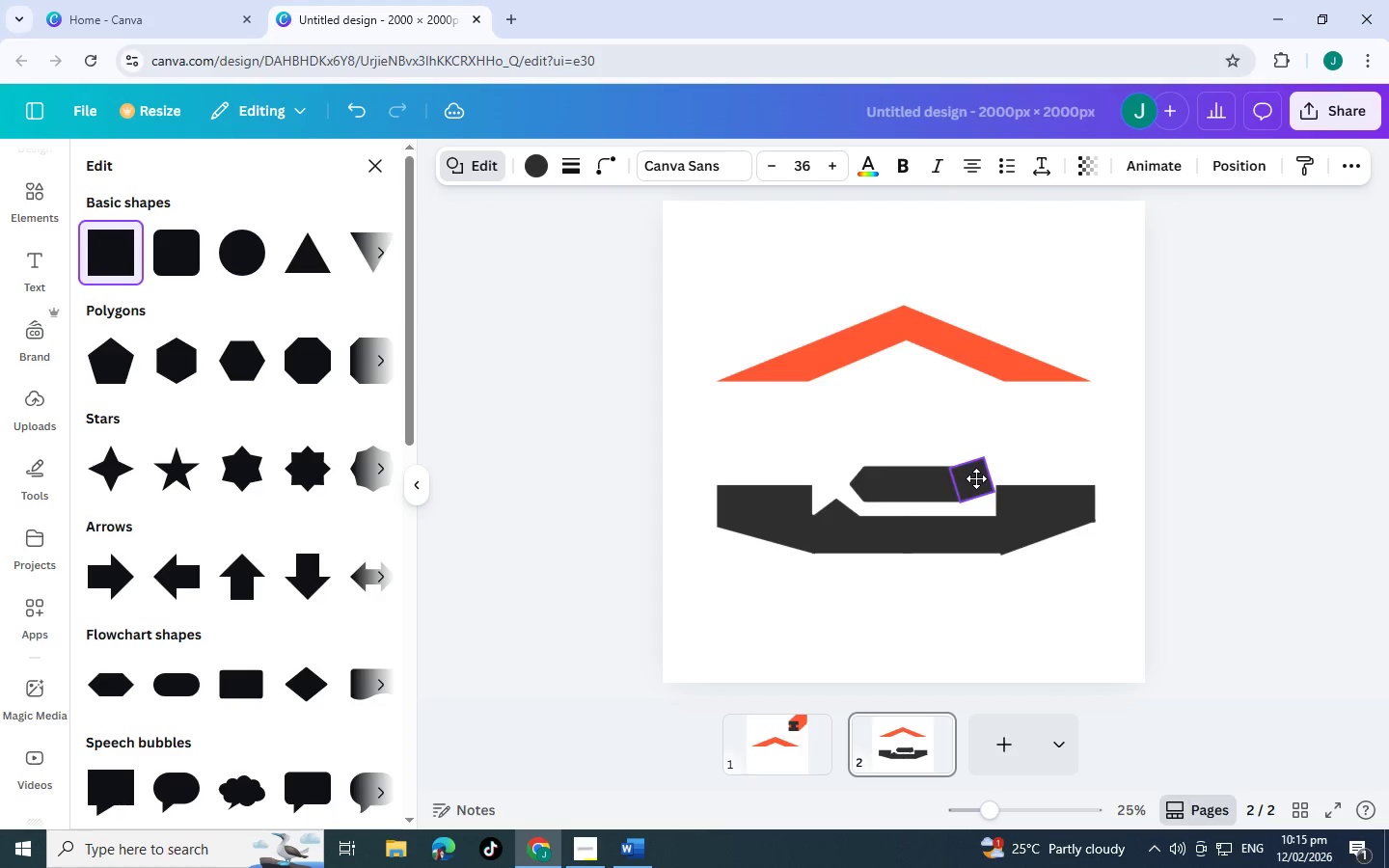 
key(Control+ControlLeft)
 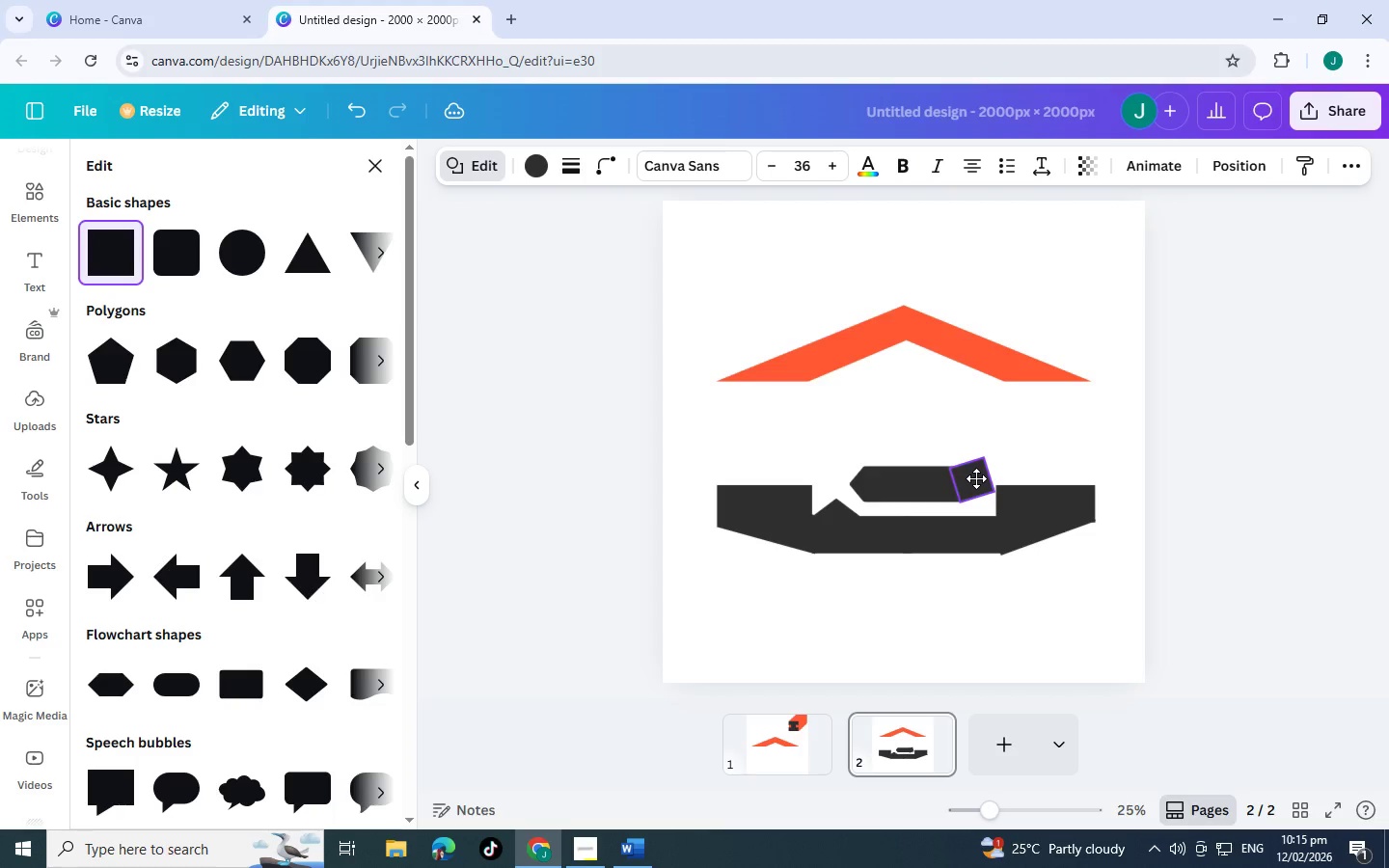 
key(Control+ControlLeft)
 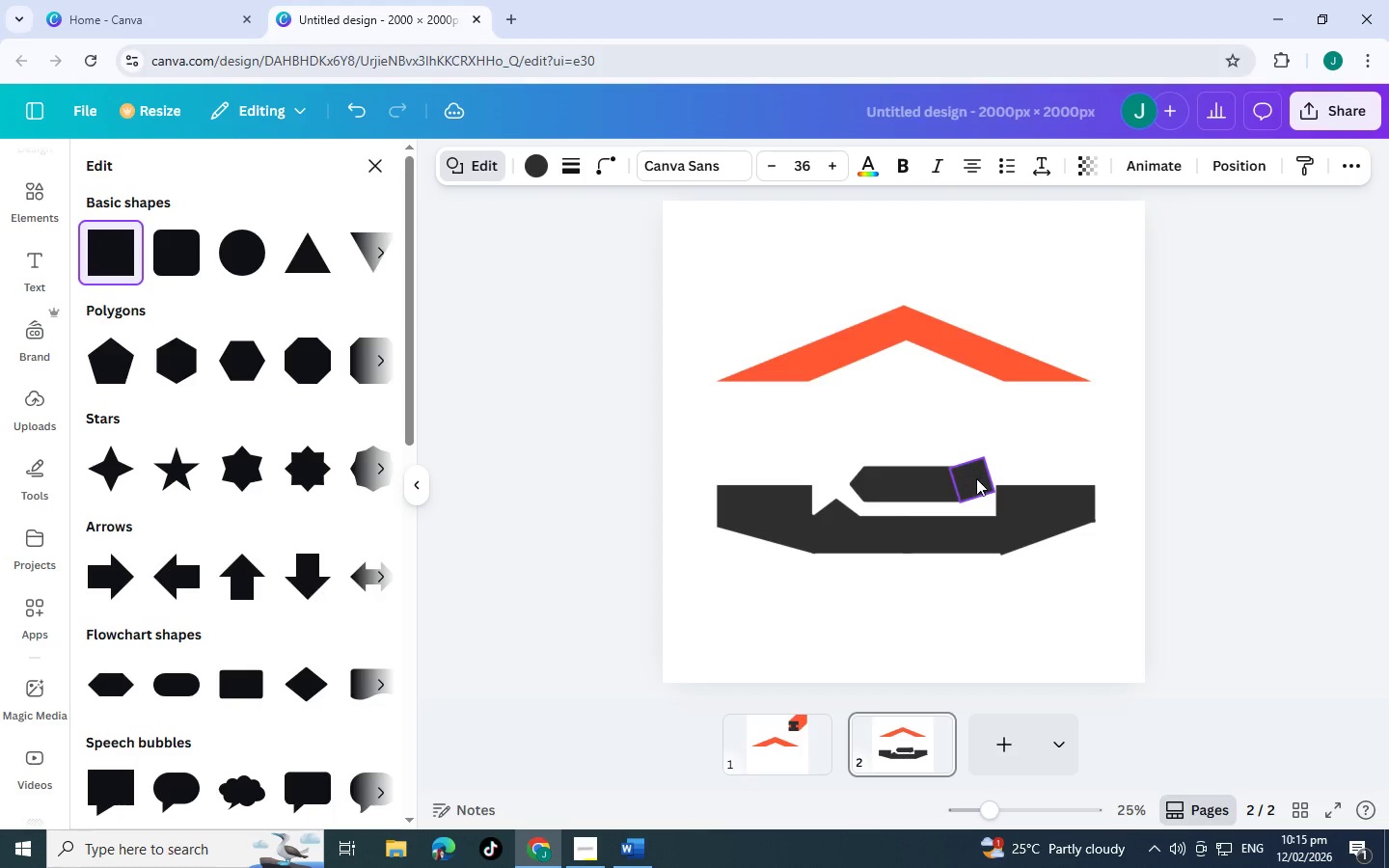 
key(Control+ControlLeft)
 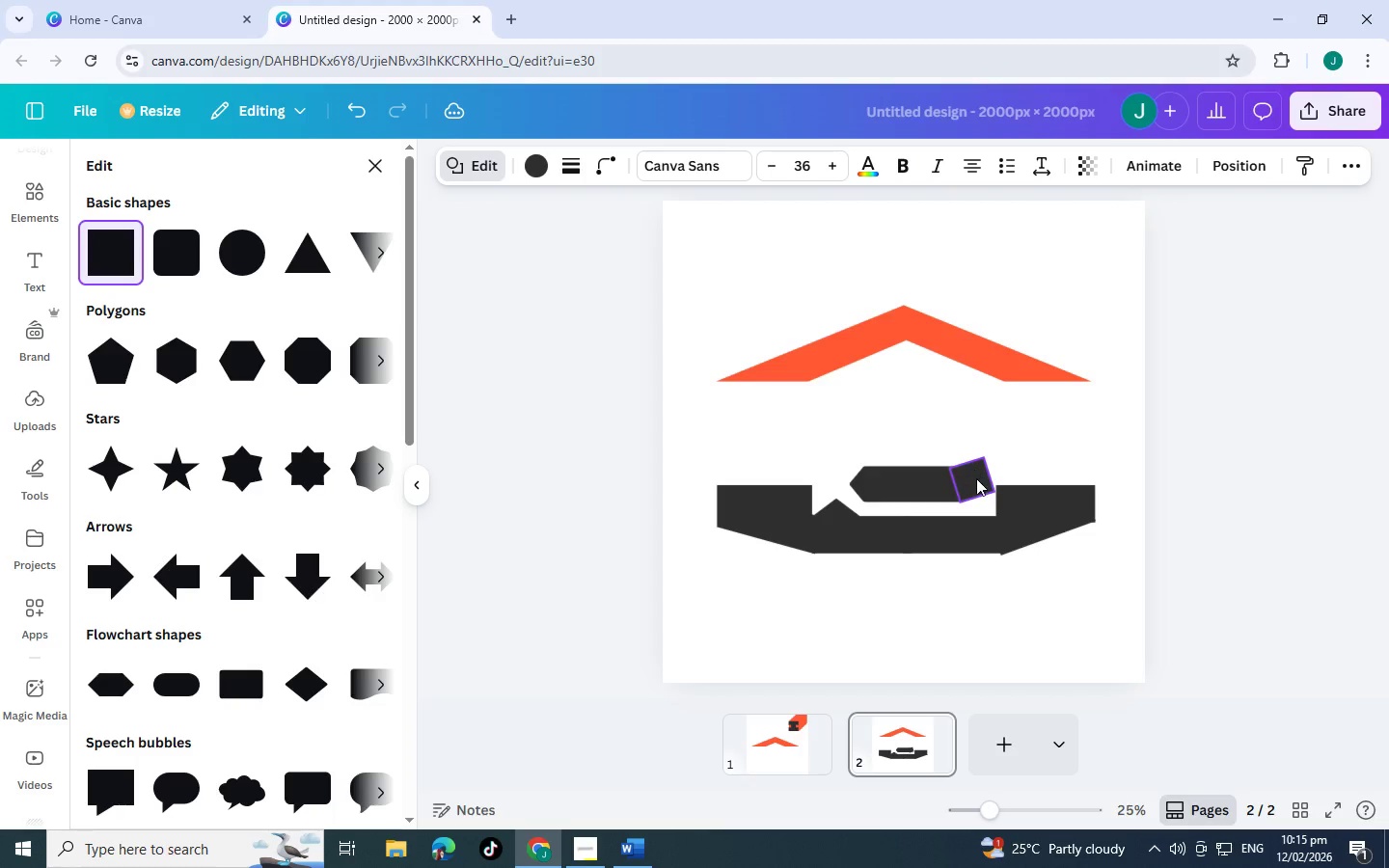 
key(Control+ControlLeft)
 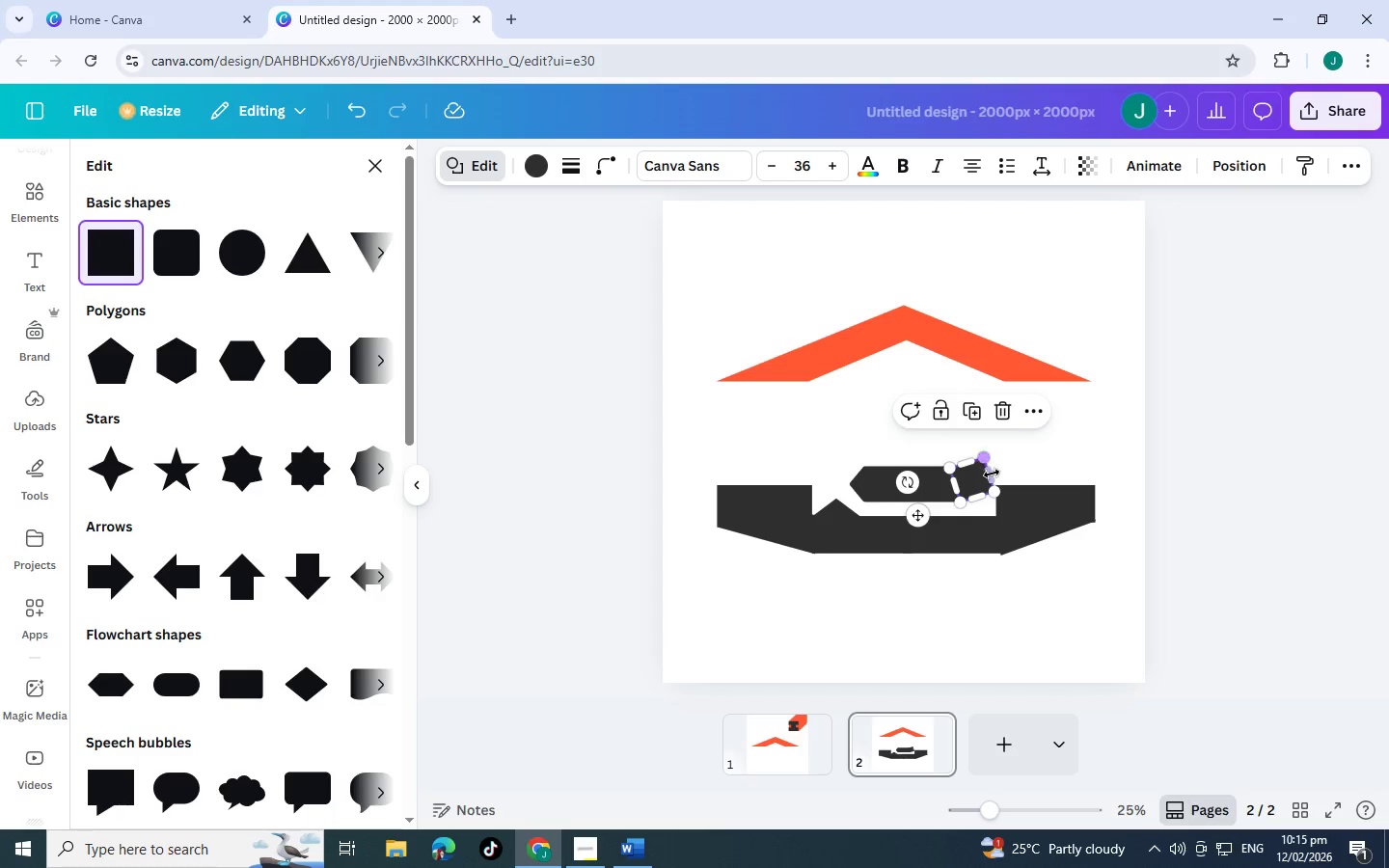 
left_click_drag(start_coordinate=[993, 476], to_coordinate=[1037, 465])
 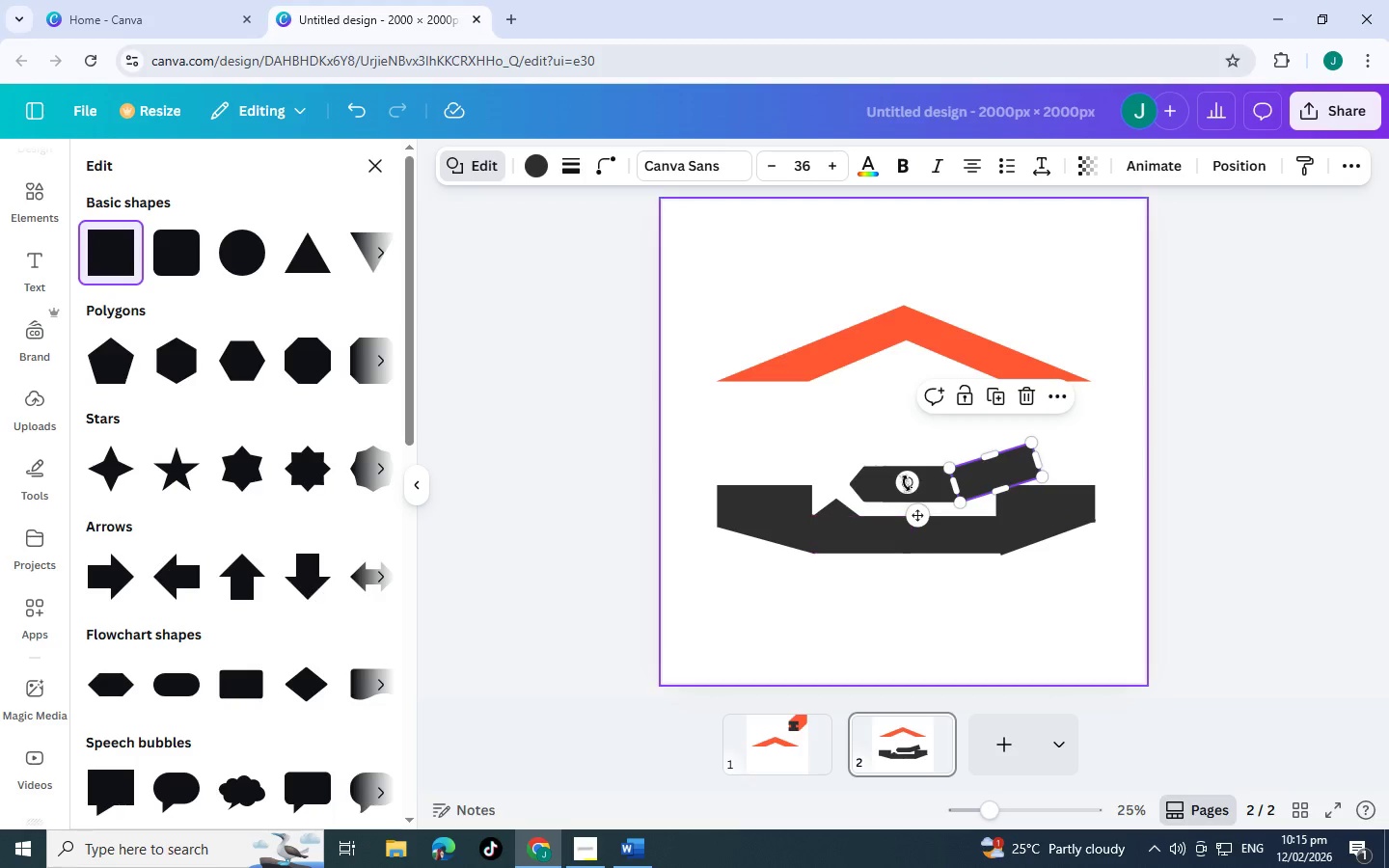 
left_click_drag(start_coordinate=[906, 483], to_coordinate=[905, 498])
 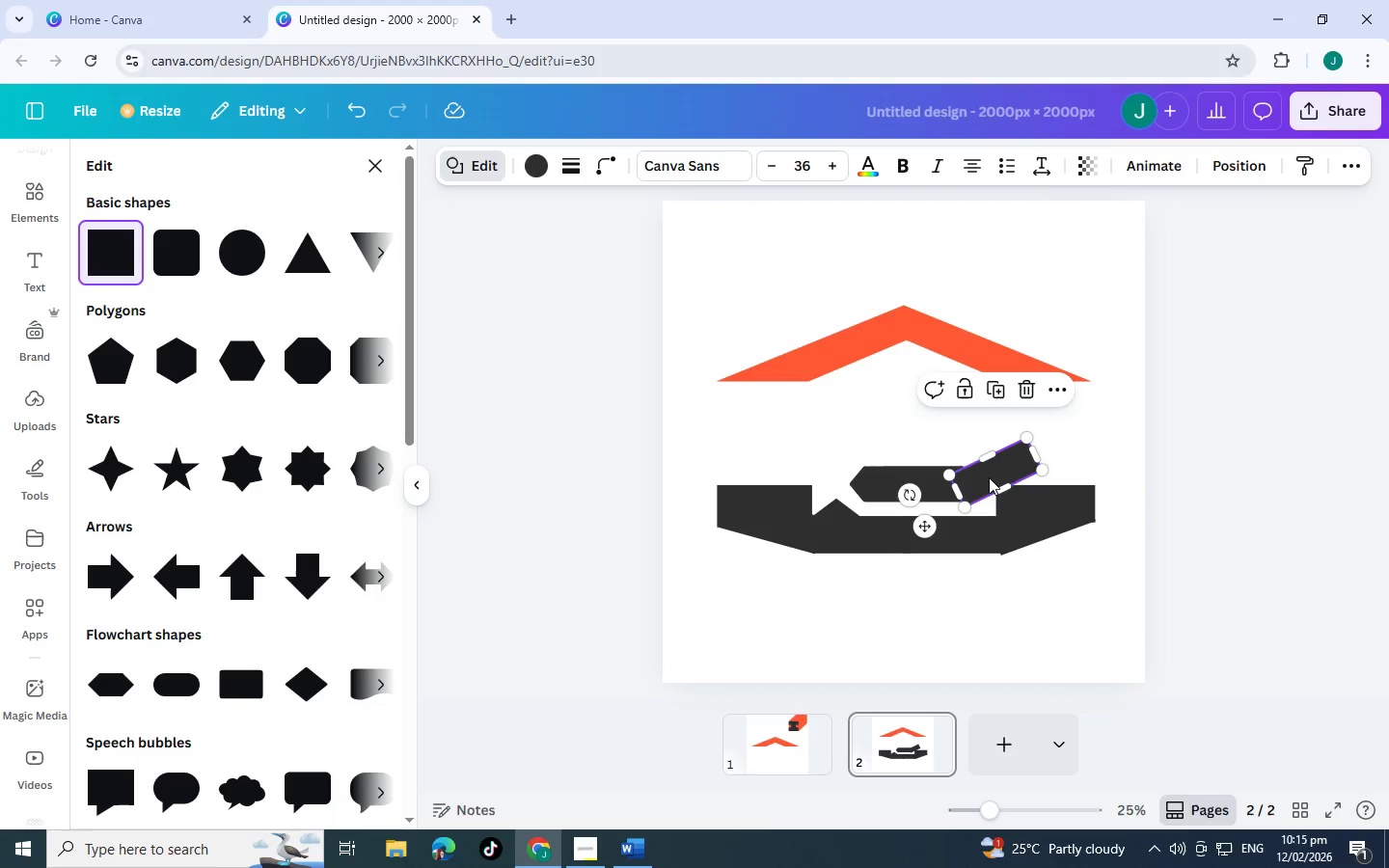 
left_click_drag(start_coordinate=[989, 477], to_coordinate=[986, 471])
 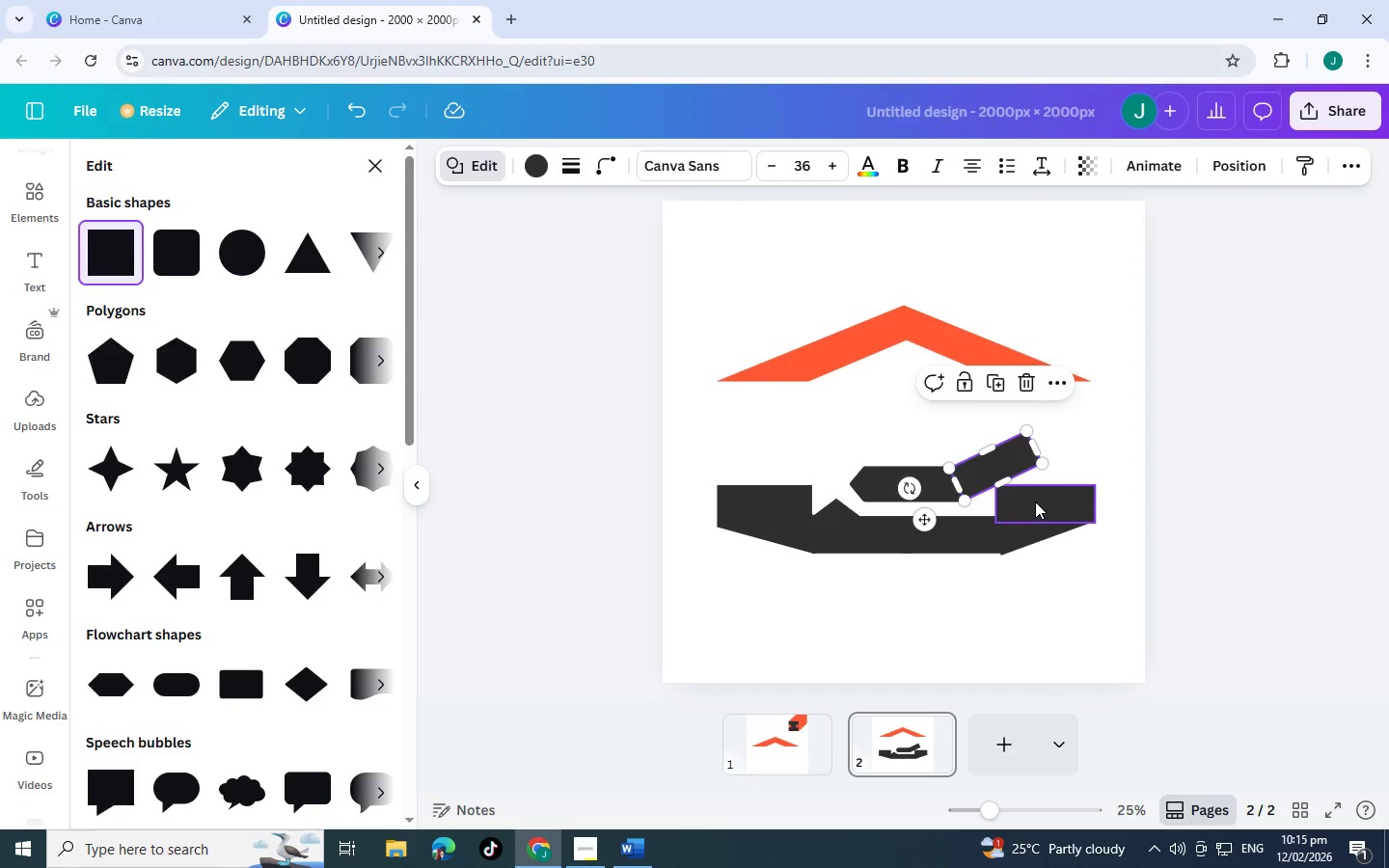 
left_click([1035, 501])
 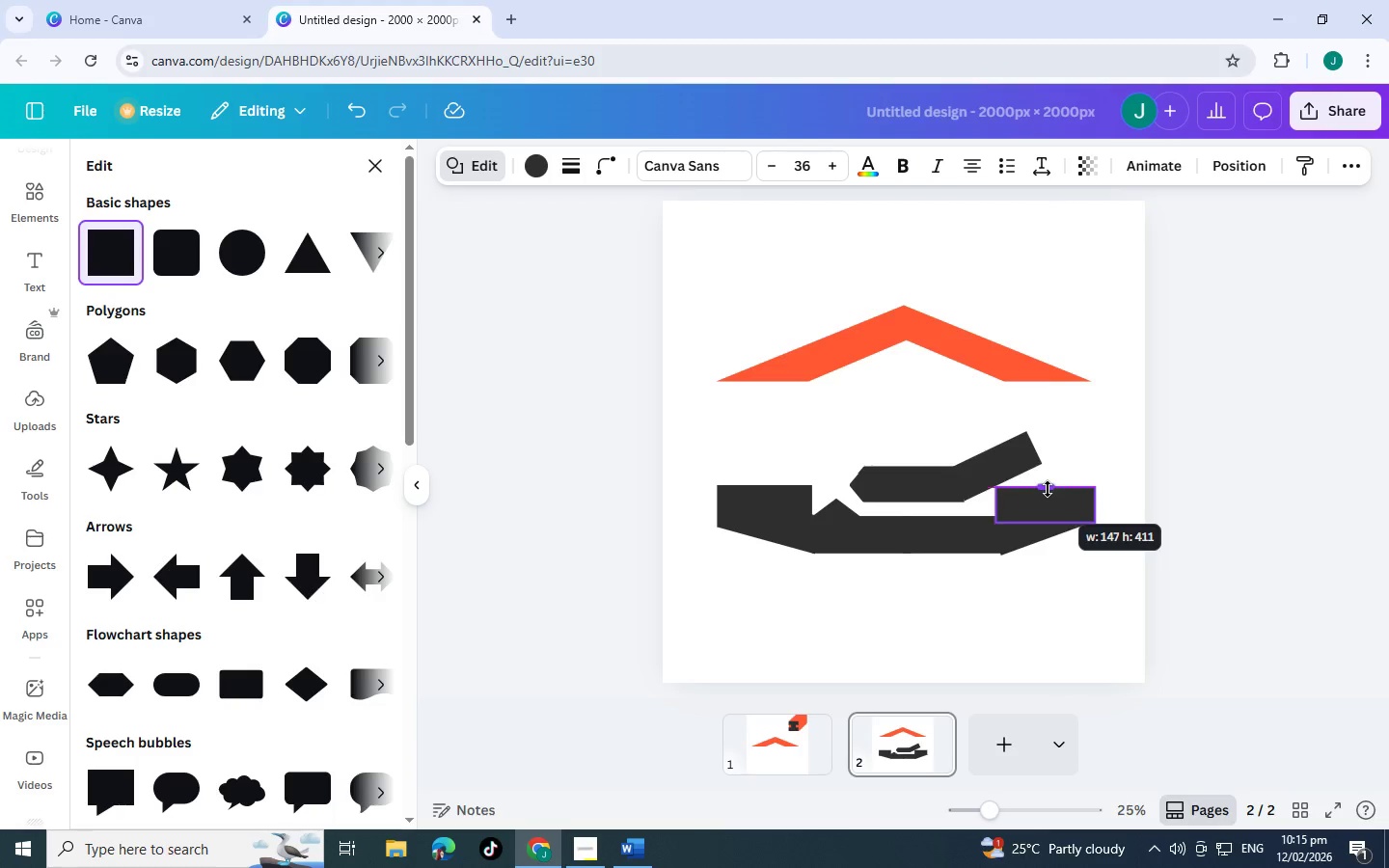 
left_click_drag(start_coordinate=[910, 492], to_coordinate=[911, 482])
 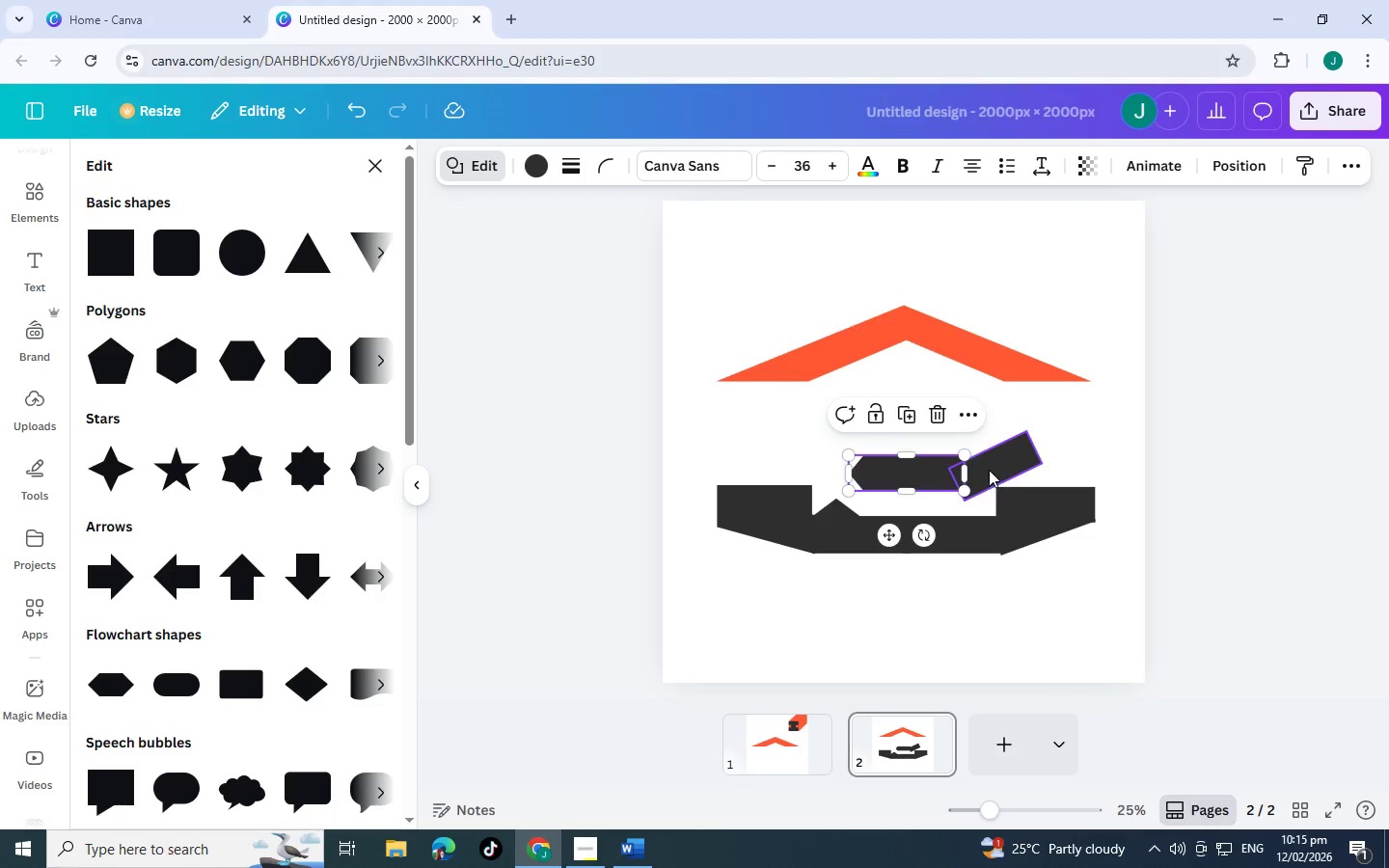 
left_click_drag(start_coordinate=[989, 470], to_coordinate=[989, 463])
 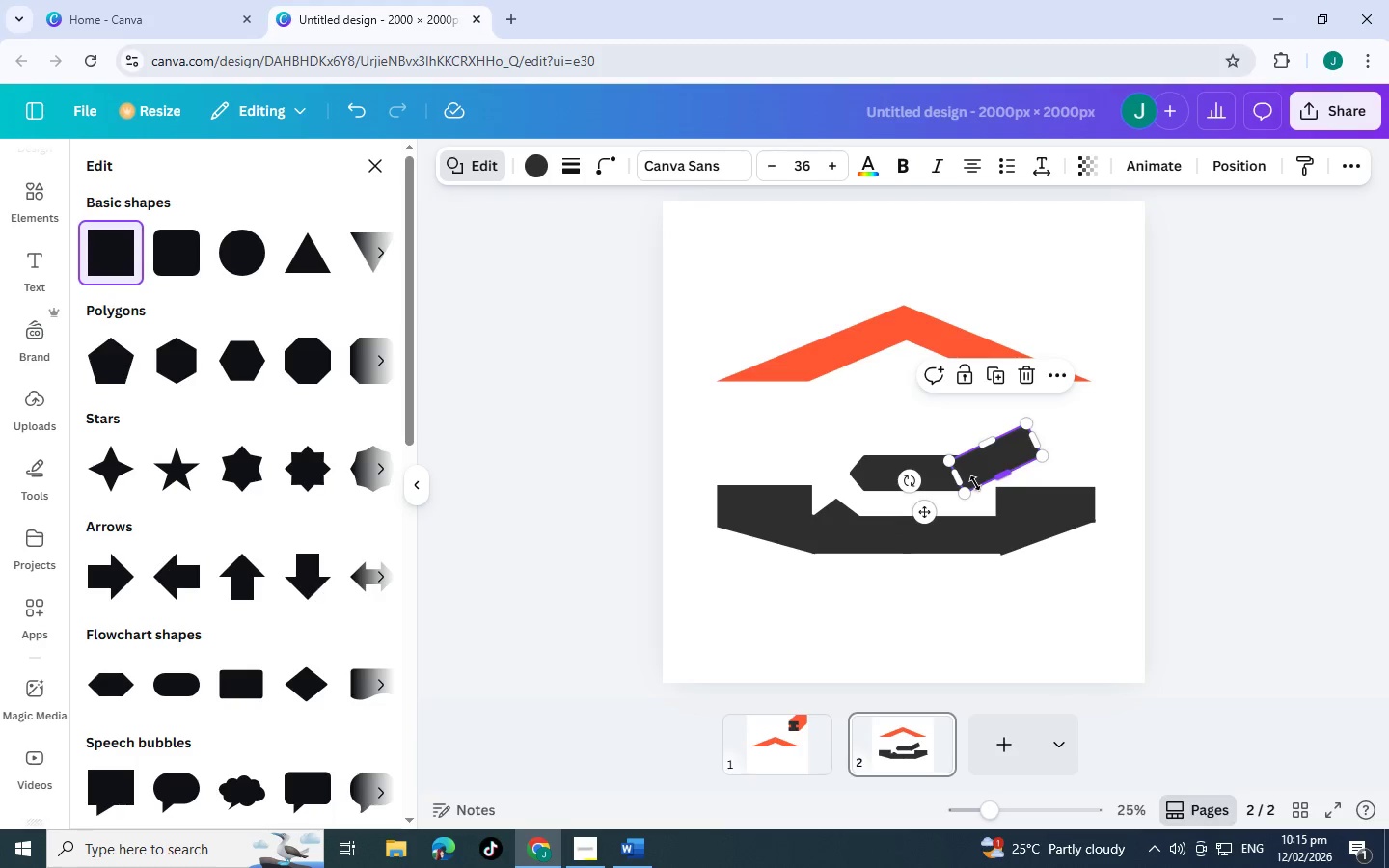 
wait(7.08)
 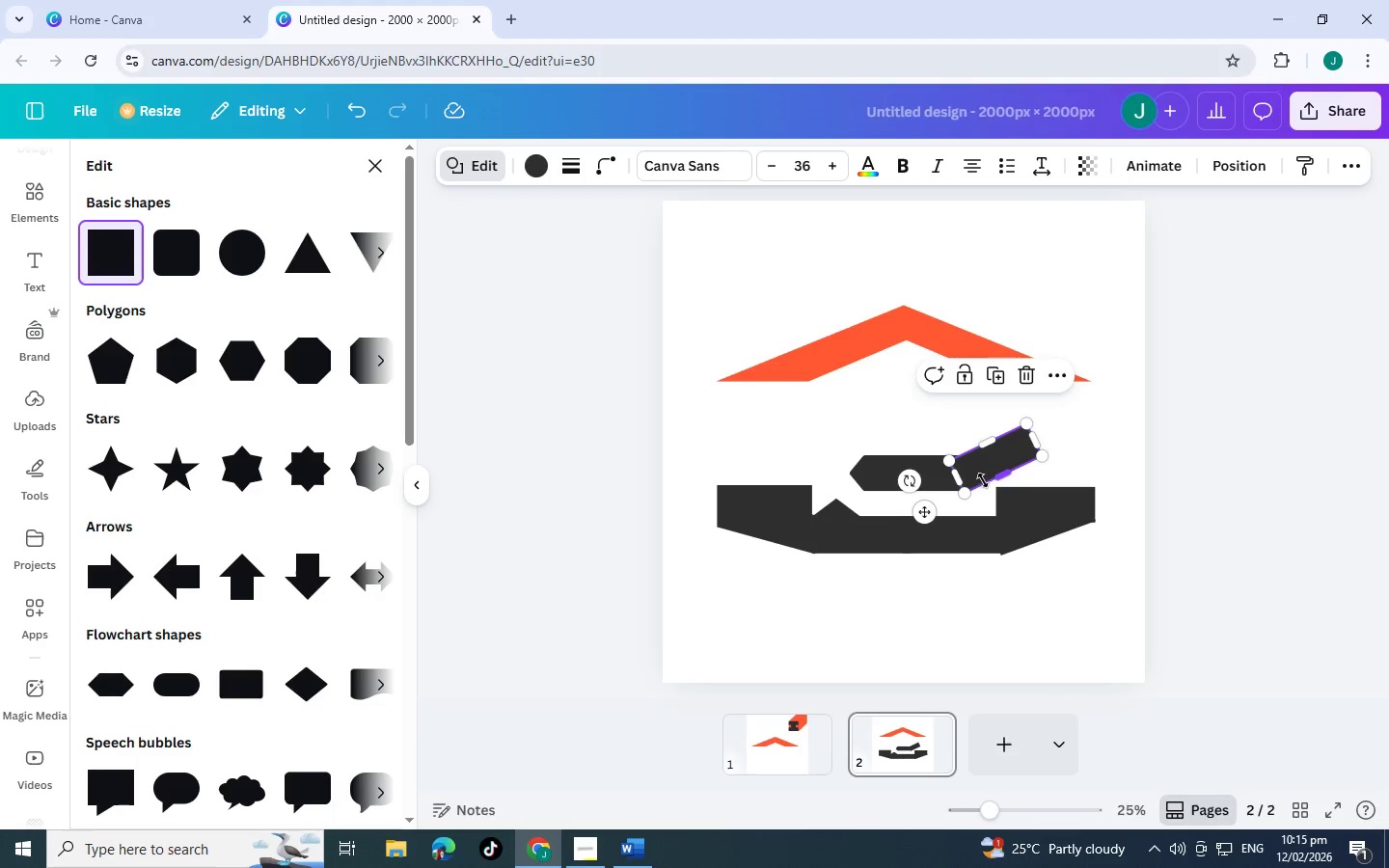 
left_click([1185, 455])
 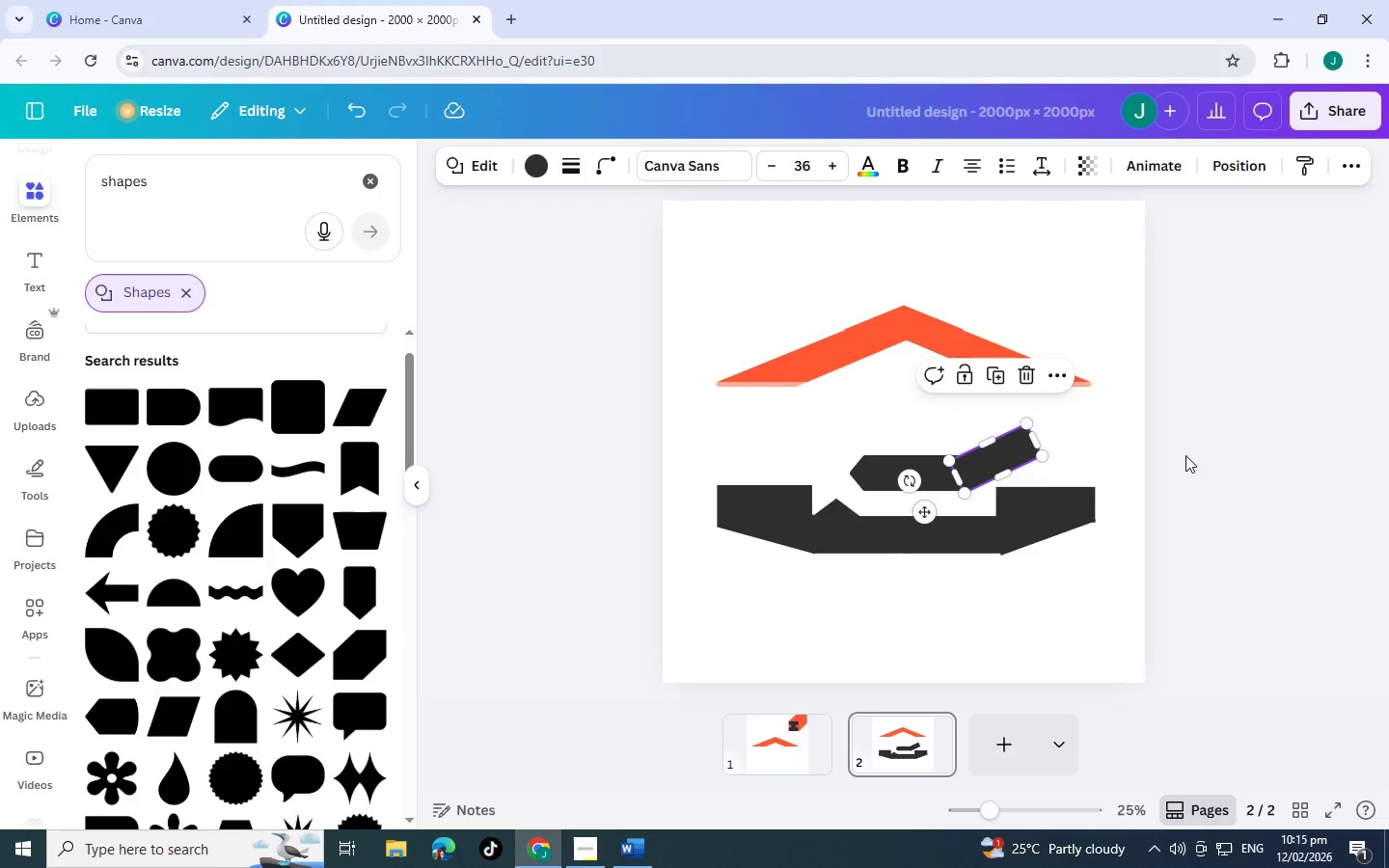 
left_click([1185, 455])
 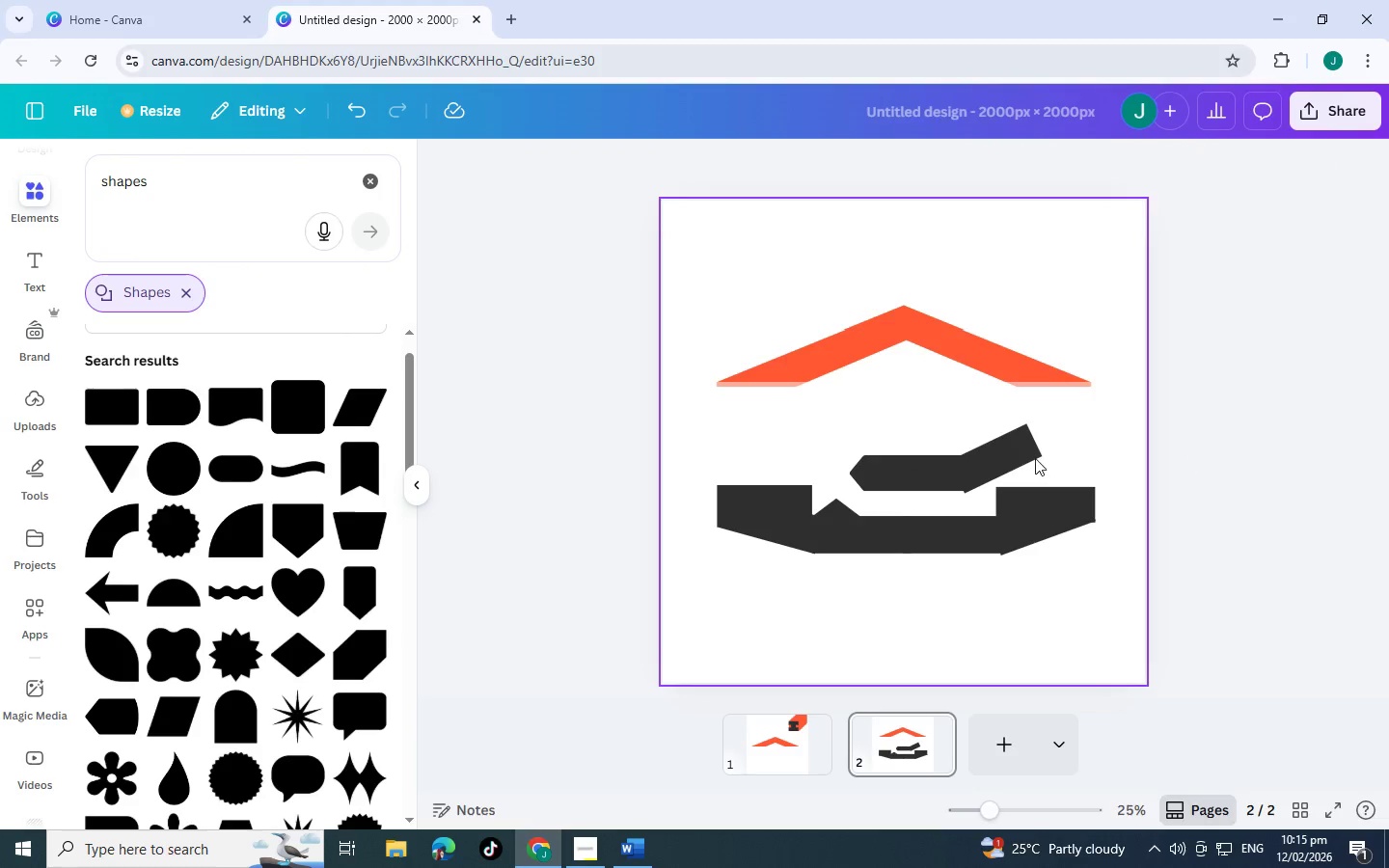 
left_click_drag(start_coordinate=[1011, 447], to_coordinate=[1011, 442])
 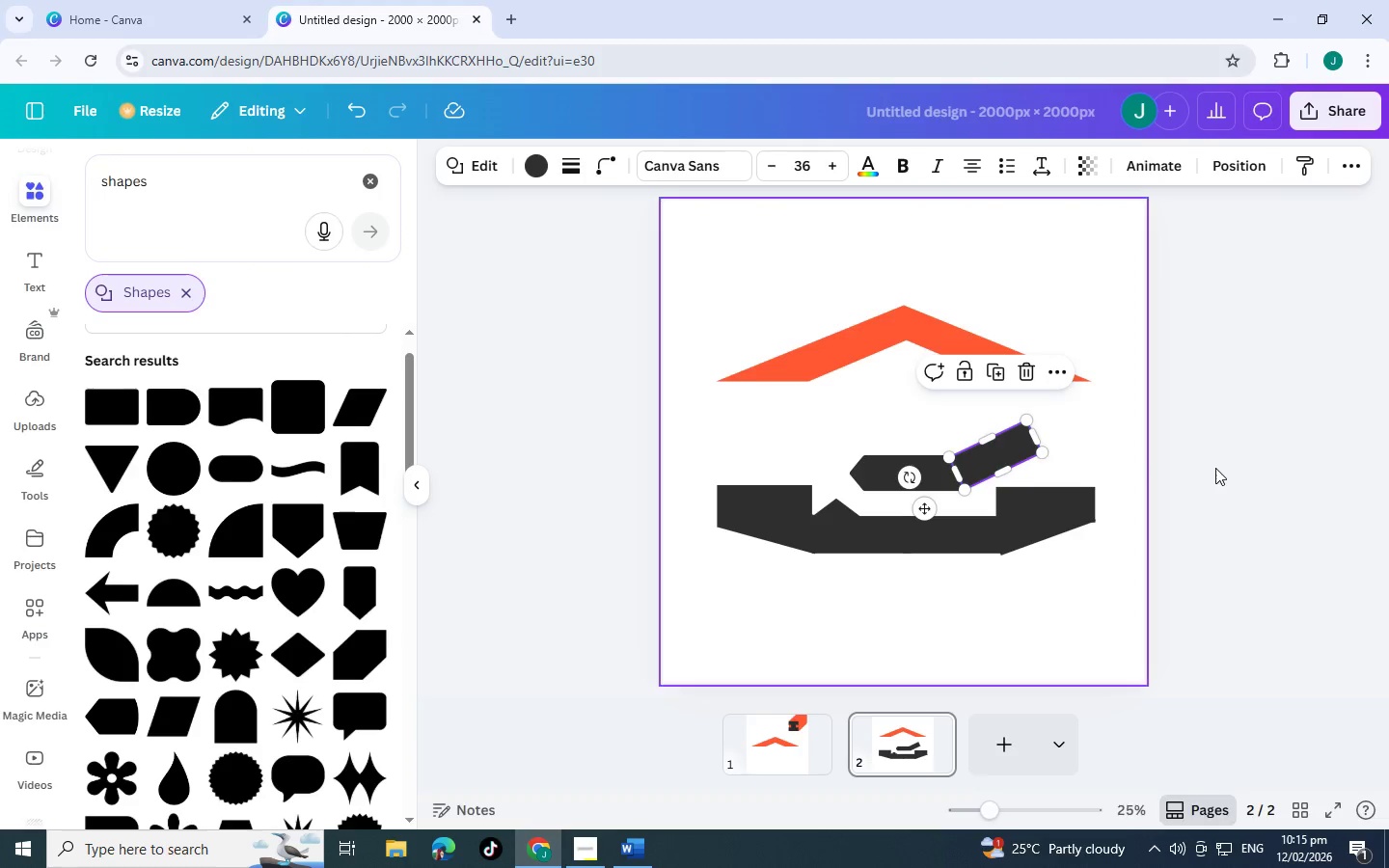 
left_click([1215, 468])
 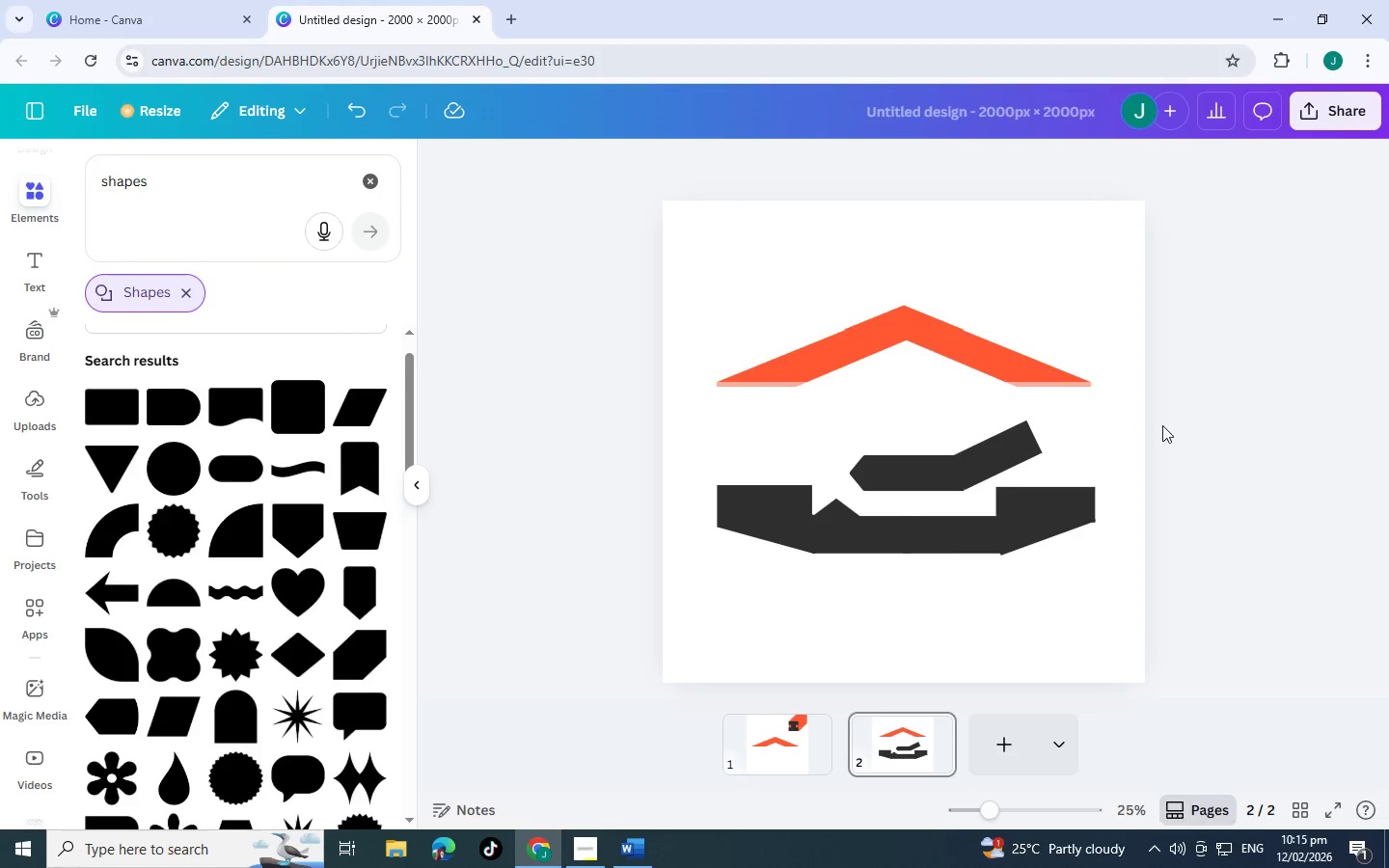 
left_click([997, 454])
 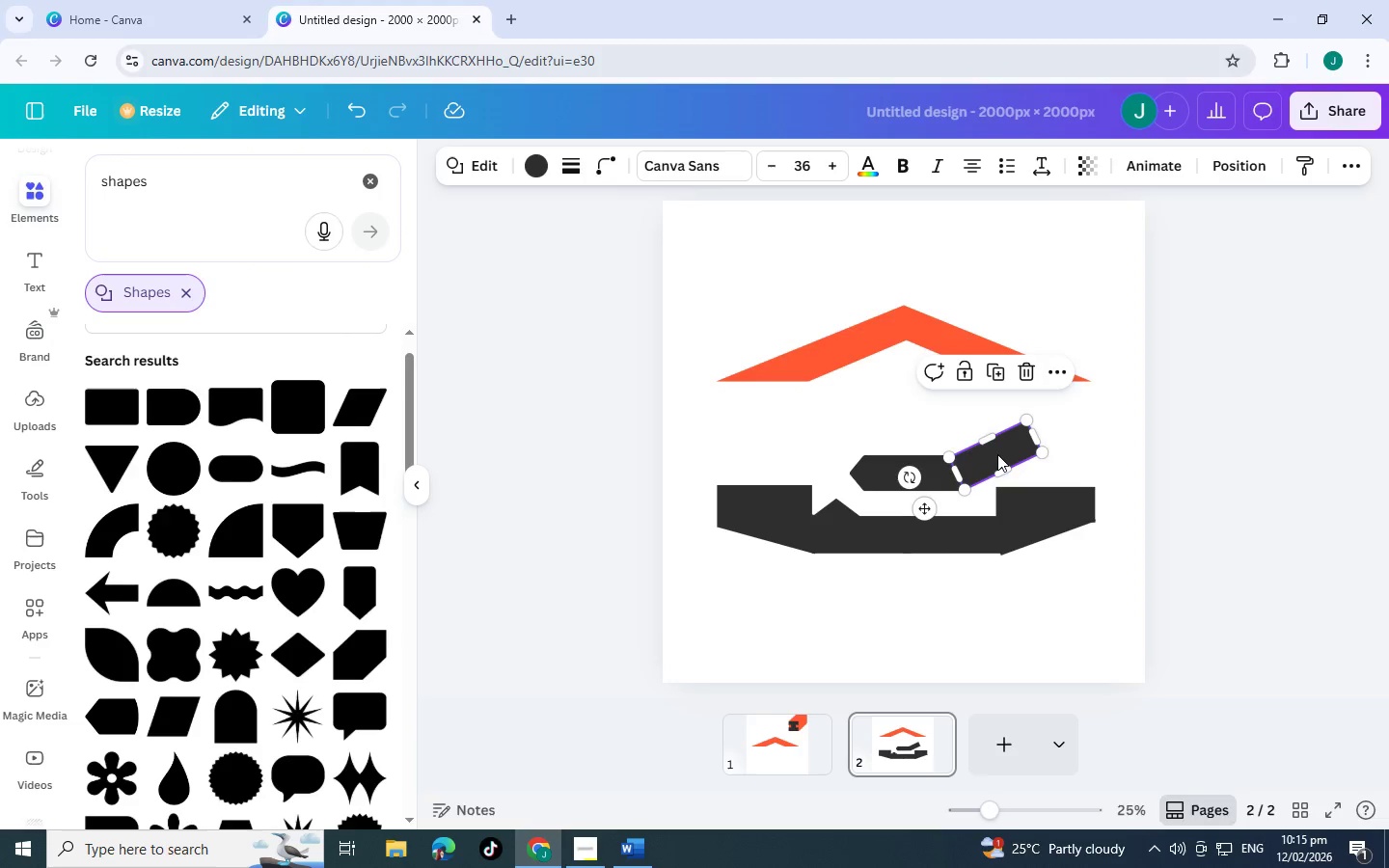 
key(Control+C)
 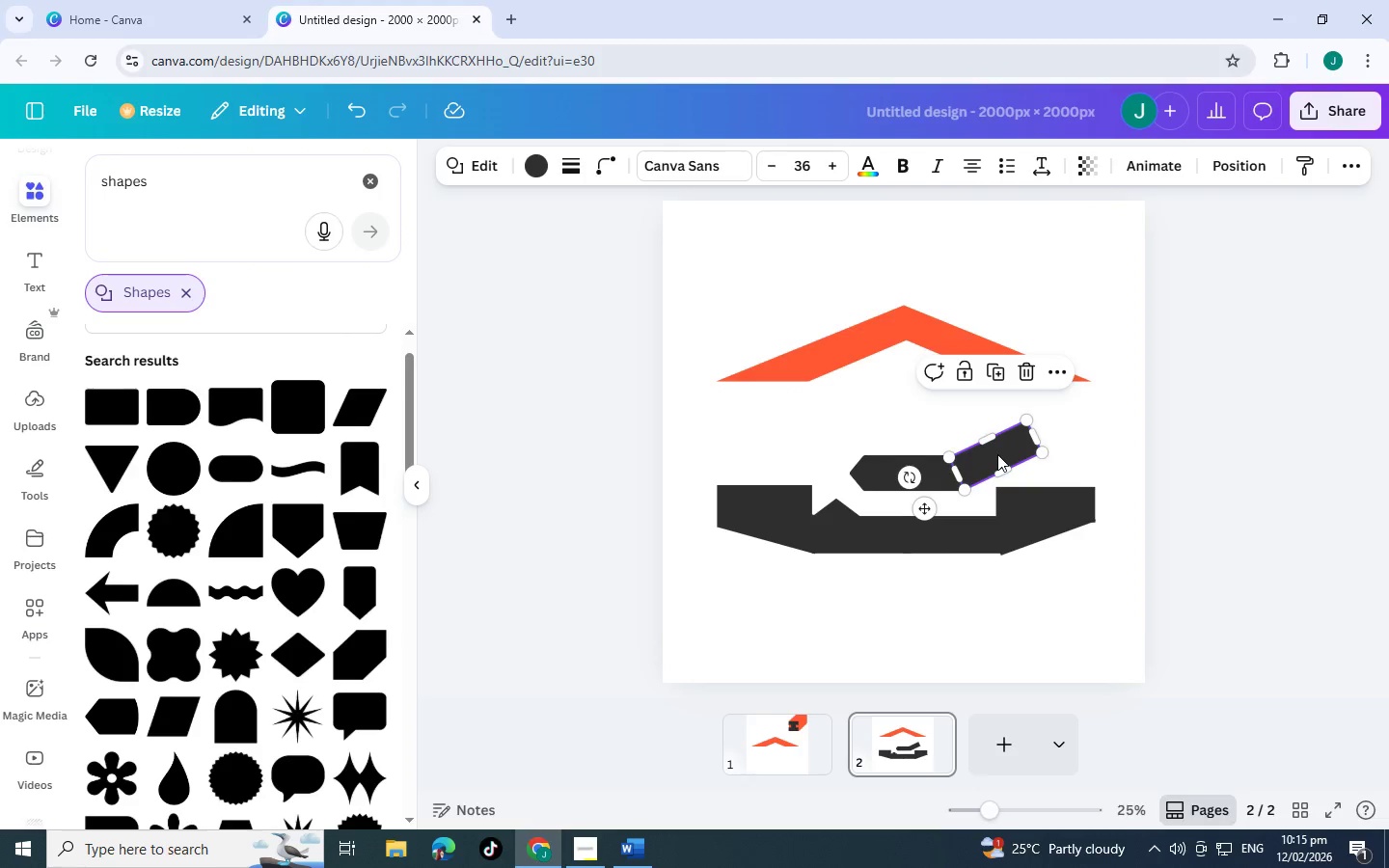 
key(Control+V)
 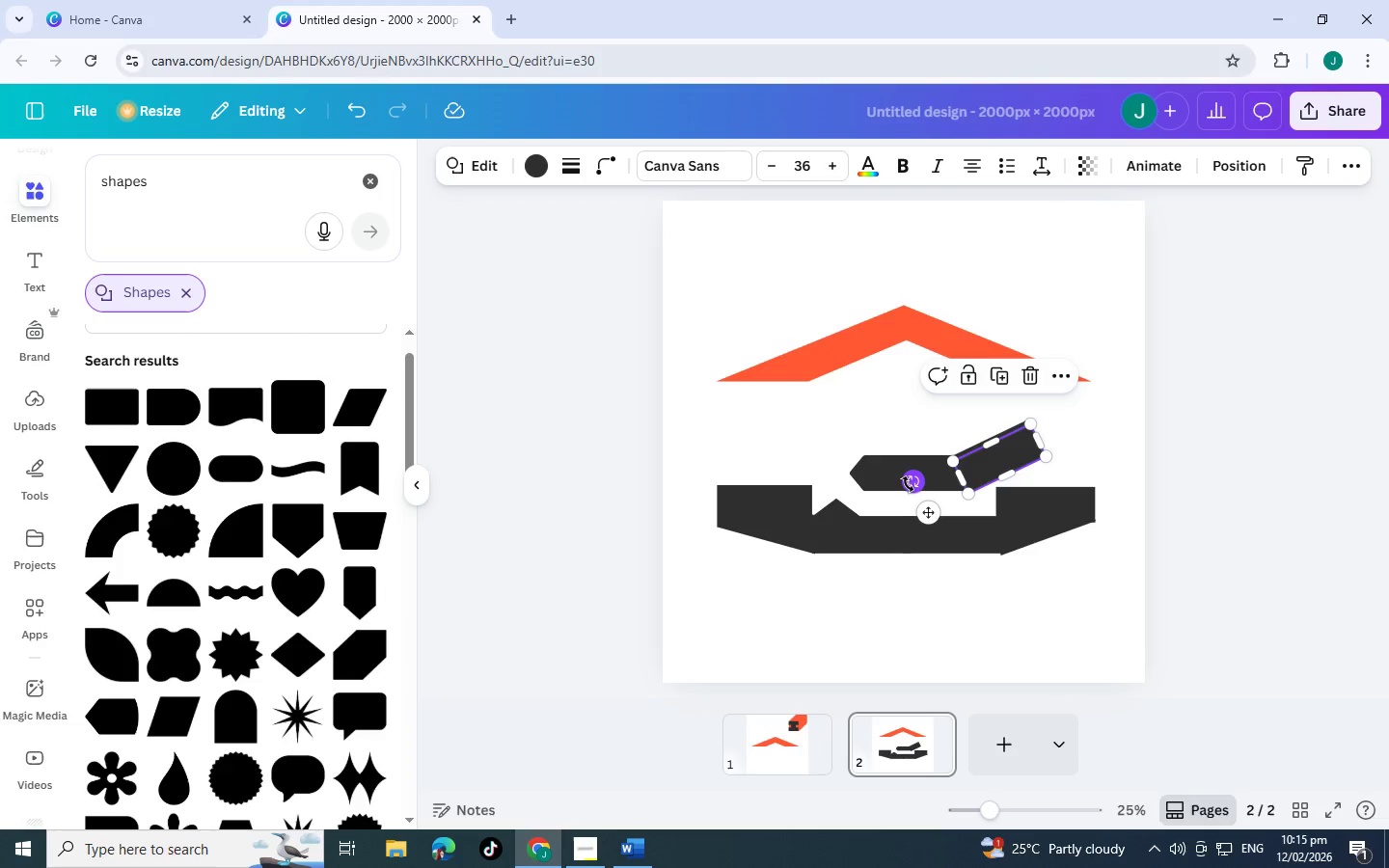 
left_click_drag(start_coordinate=[908, 483], to_coordinate=[908, 443])
 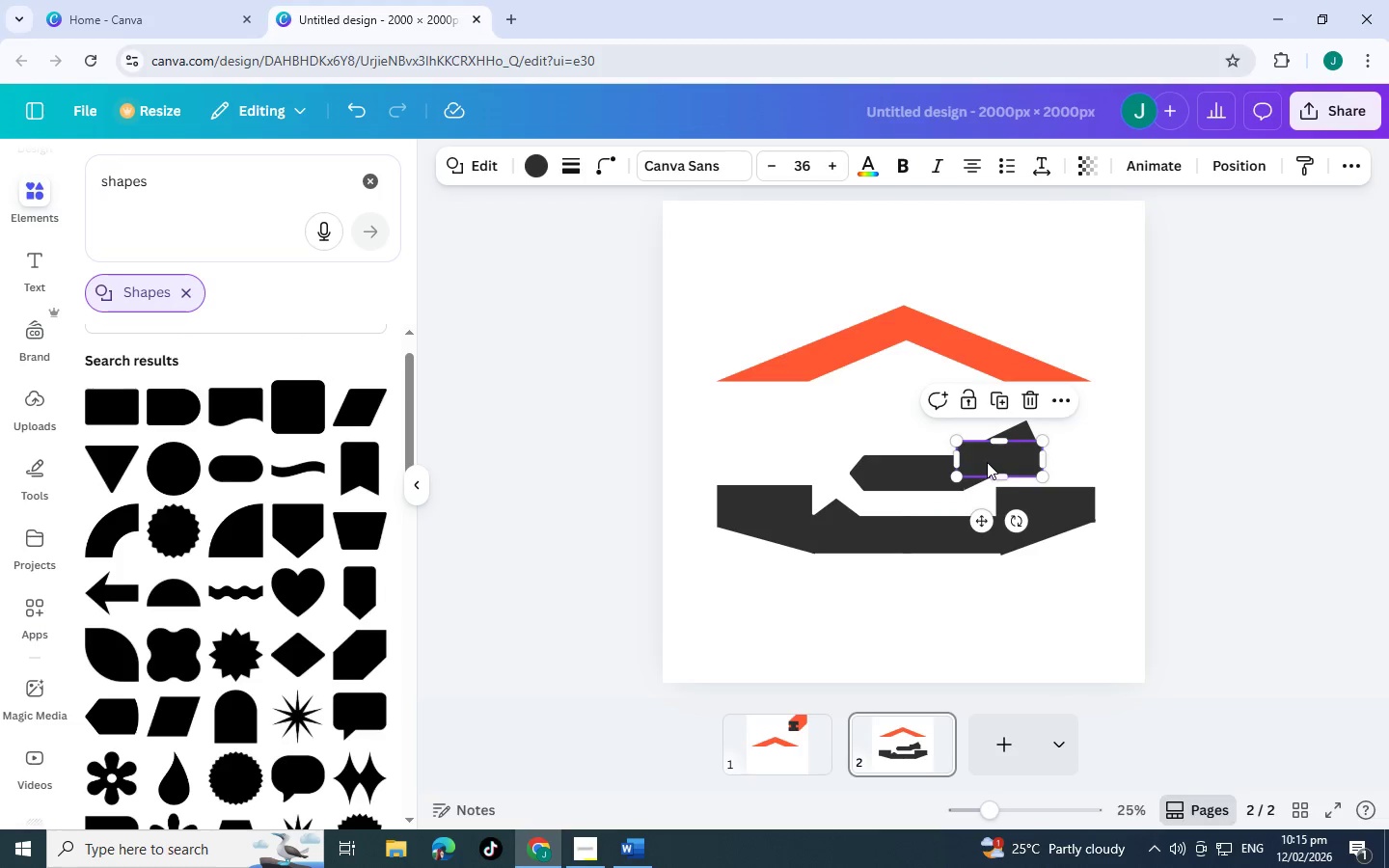 
left_click_drag(start_coordinate=[987, 462], to_coordinate=[1054, 441])
 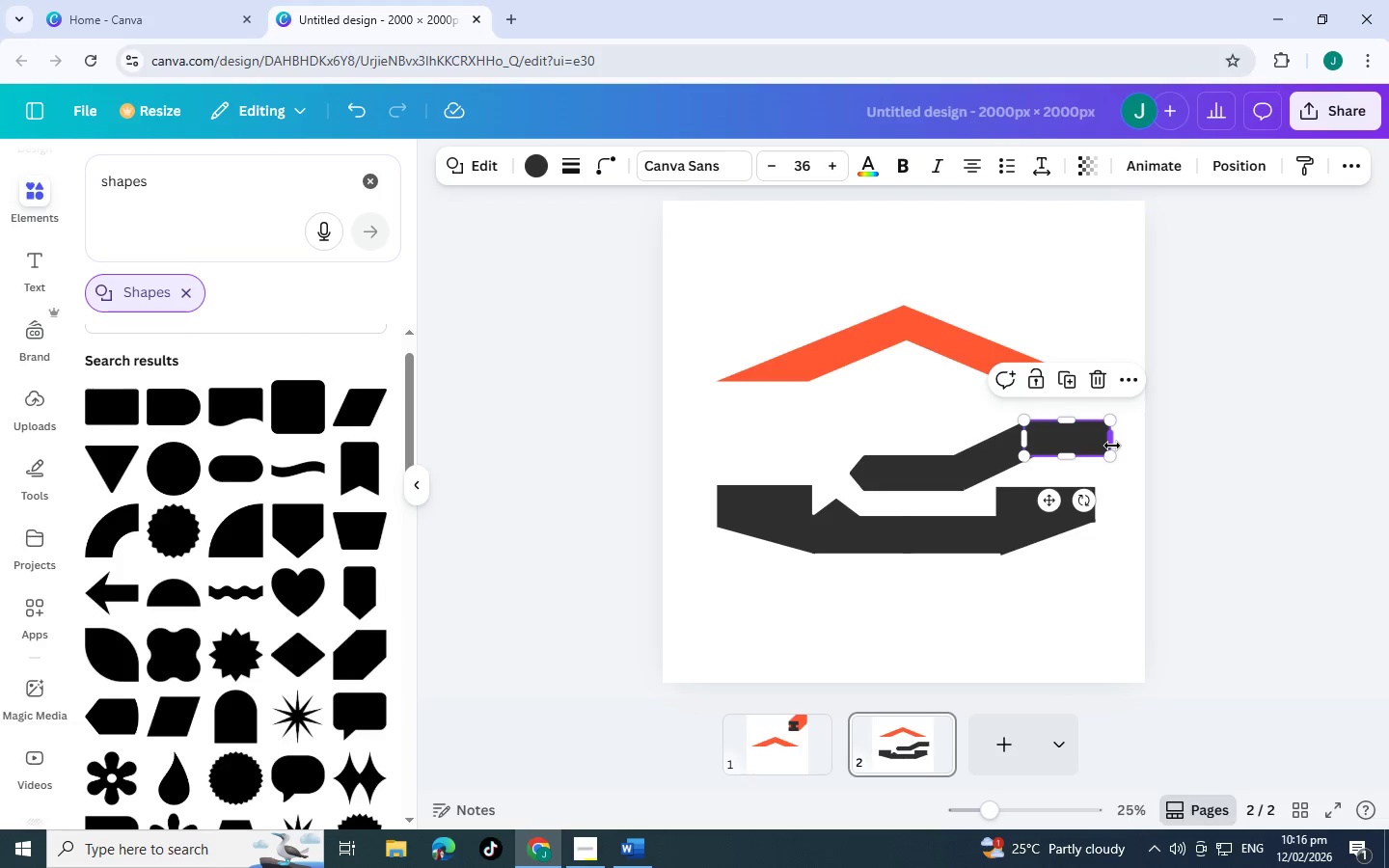 
left_click_drag(start_coordinate=[1112, 446], to_coordinate=[1093, 444])
 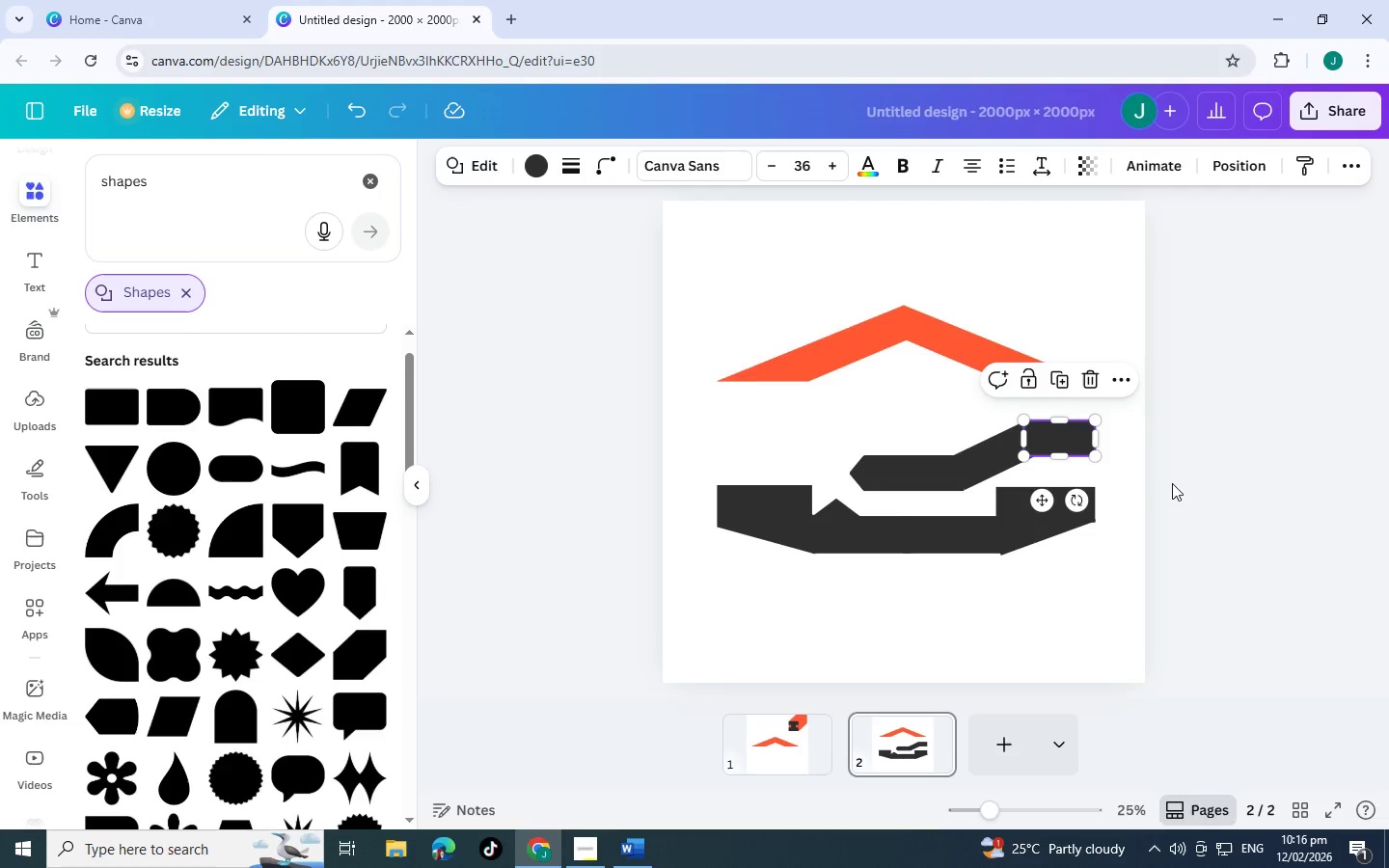 
left_click([1172, 483])
 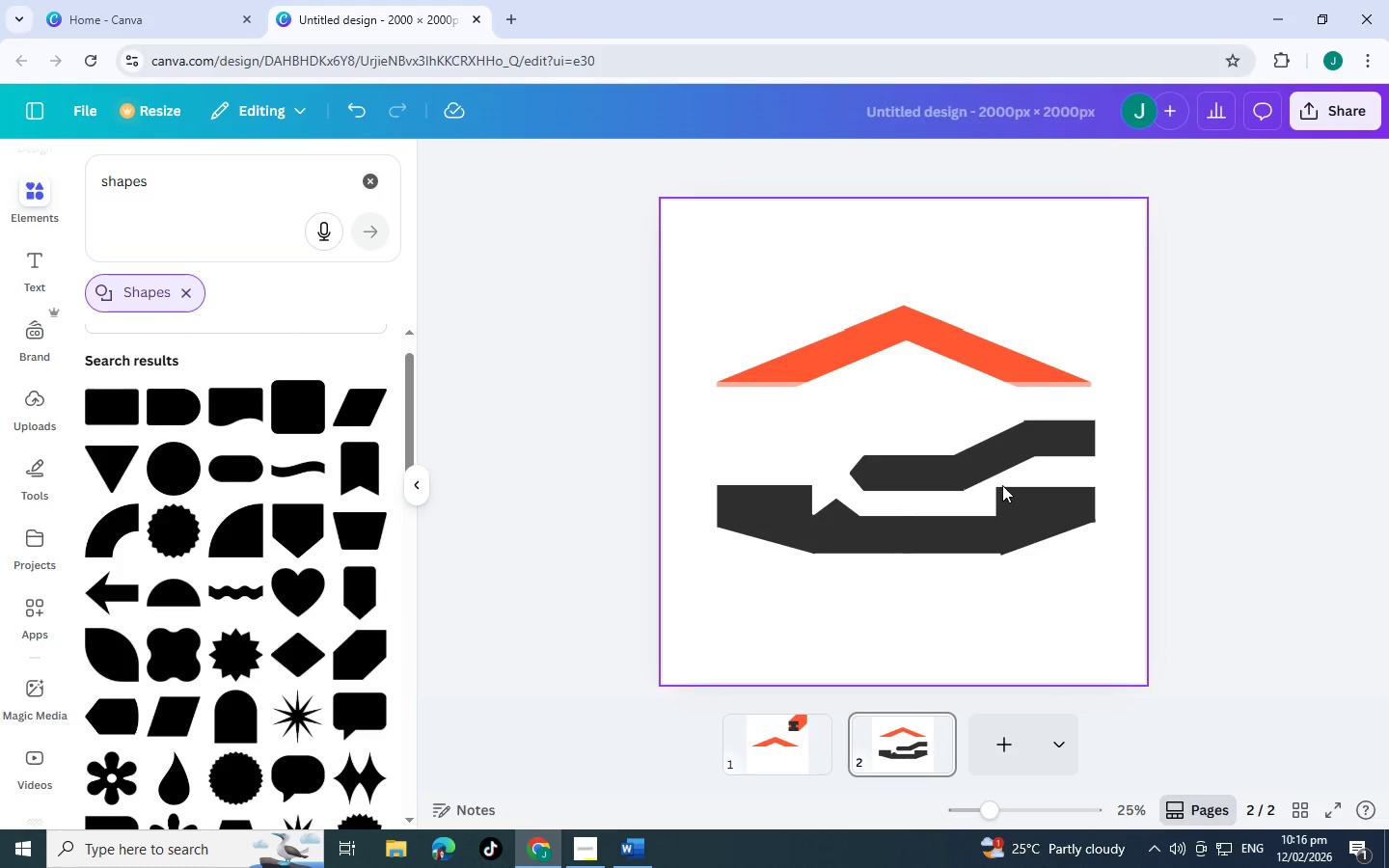 
wait(7.89)
 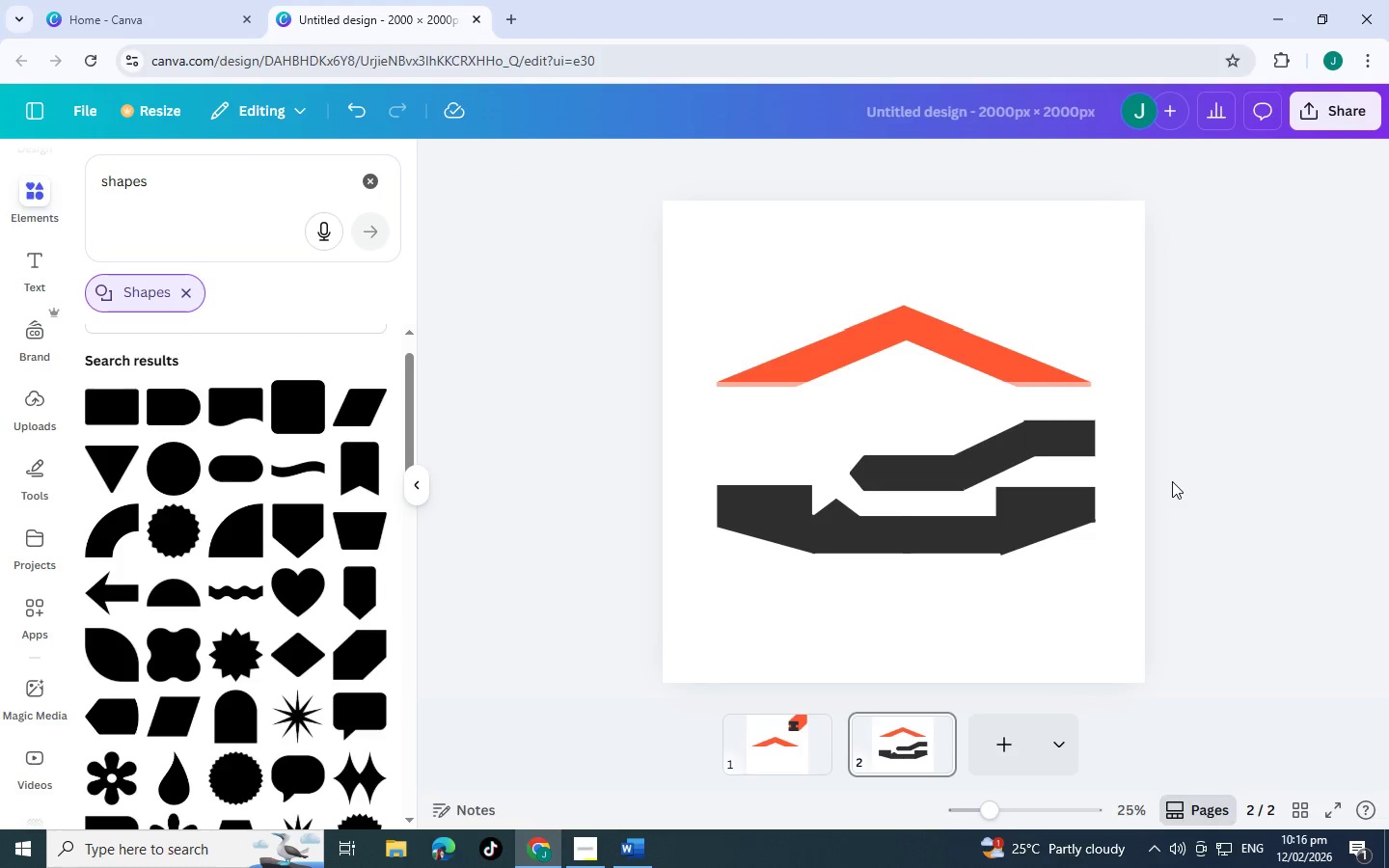 
left_click([919, 475])
 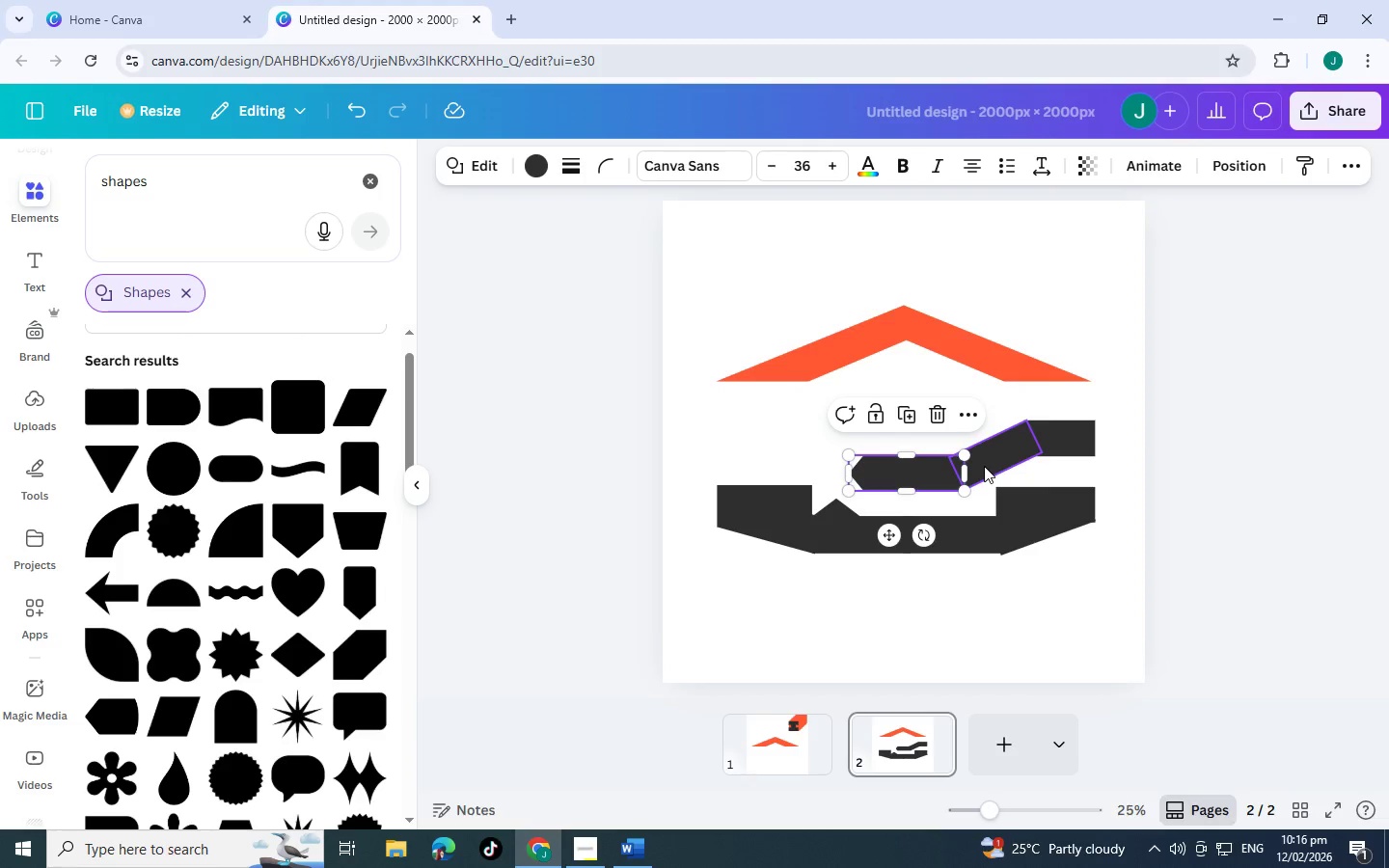 
key(Control+ControlLeft)
 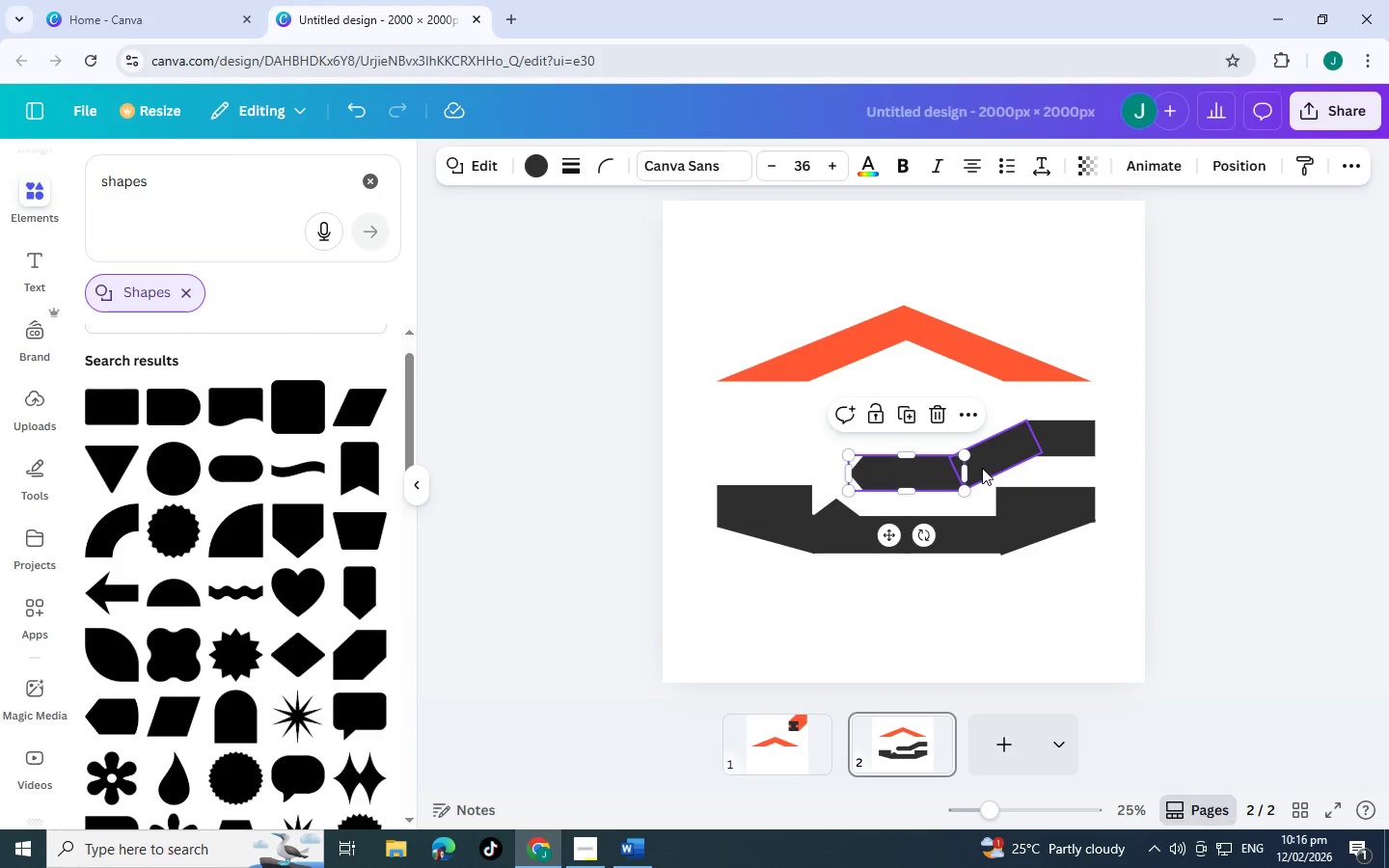 
left_click([984, 465])
 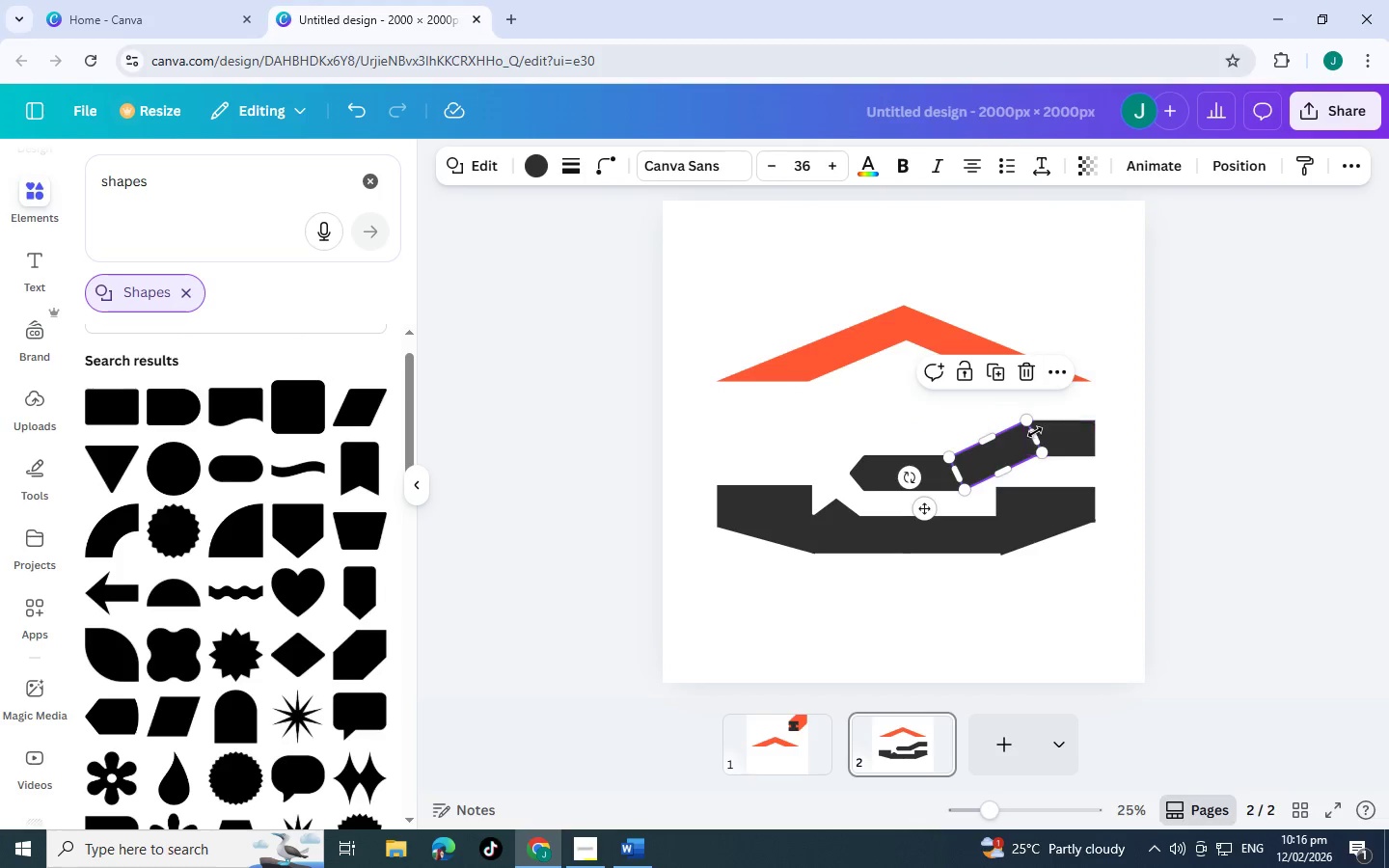 
left_click_drag(start_coordinate=[1035, 434], to_coordinate=[1000, 446])
 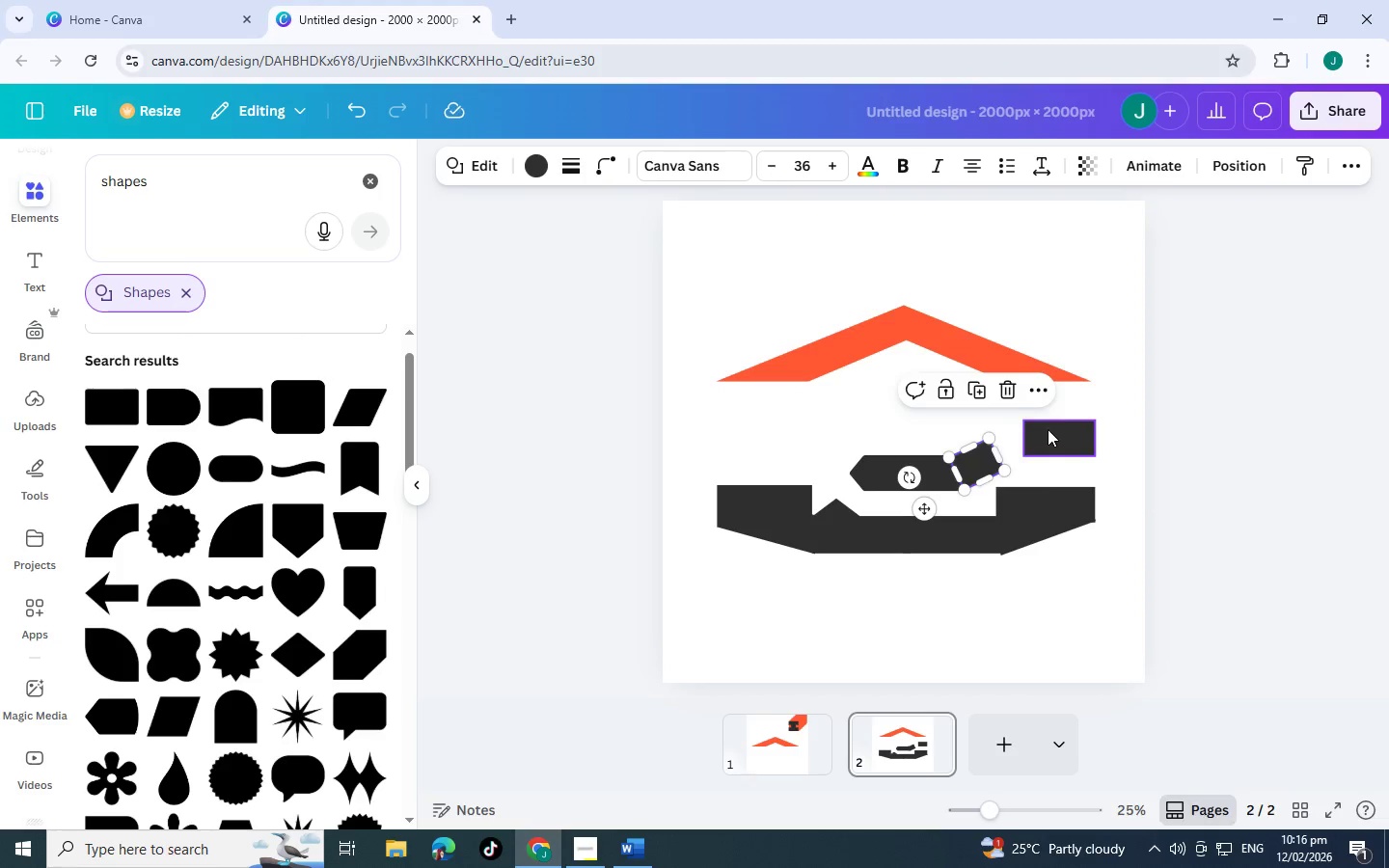 
left_click_drag(start_coordinate=[1048, 429], to_coordinate=[1013, 447])
 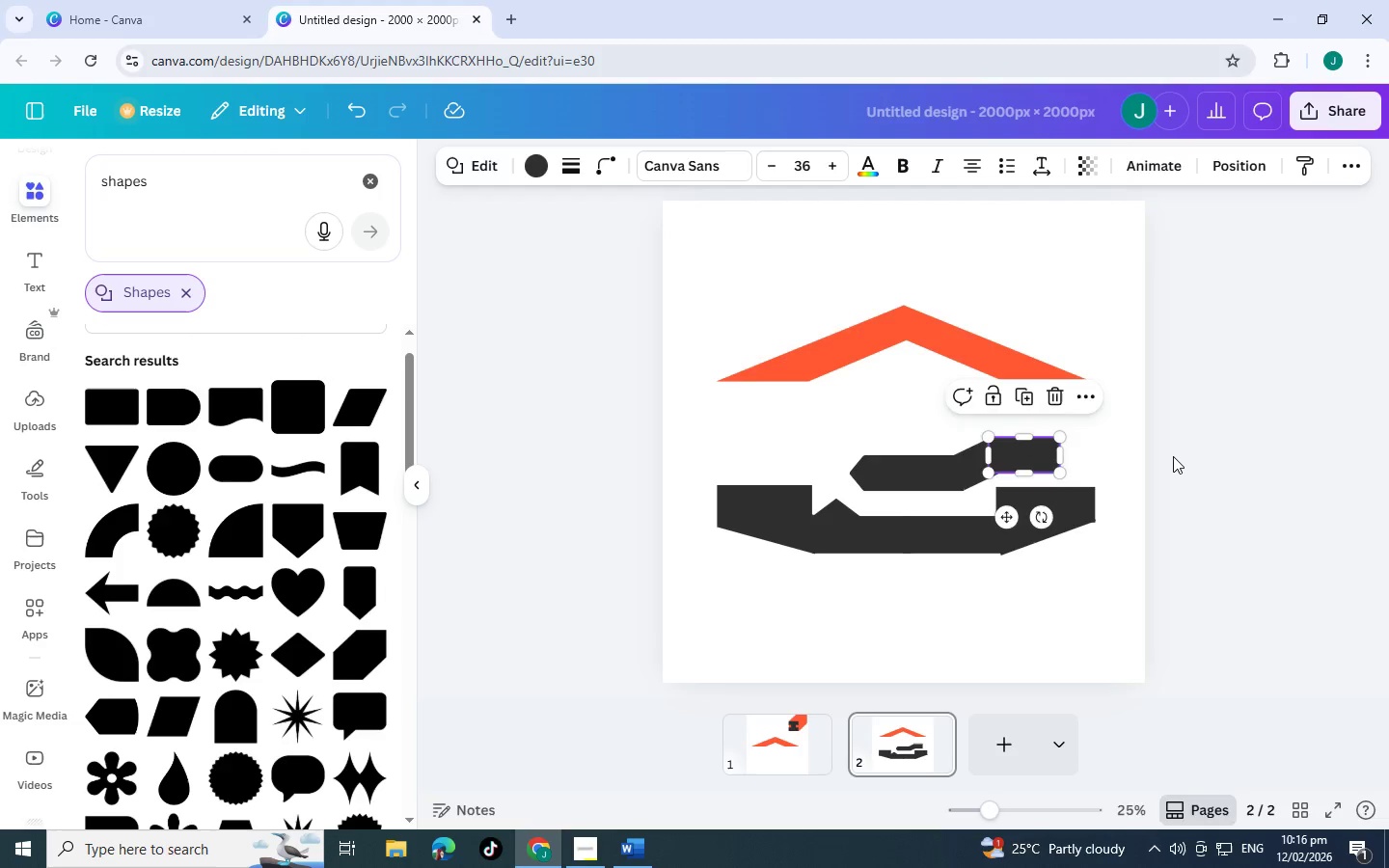 
left_click([1173, 456])
 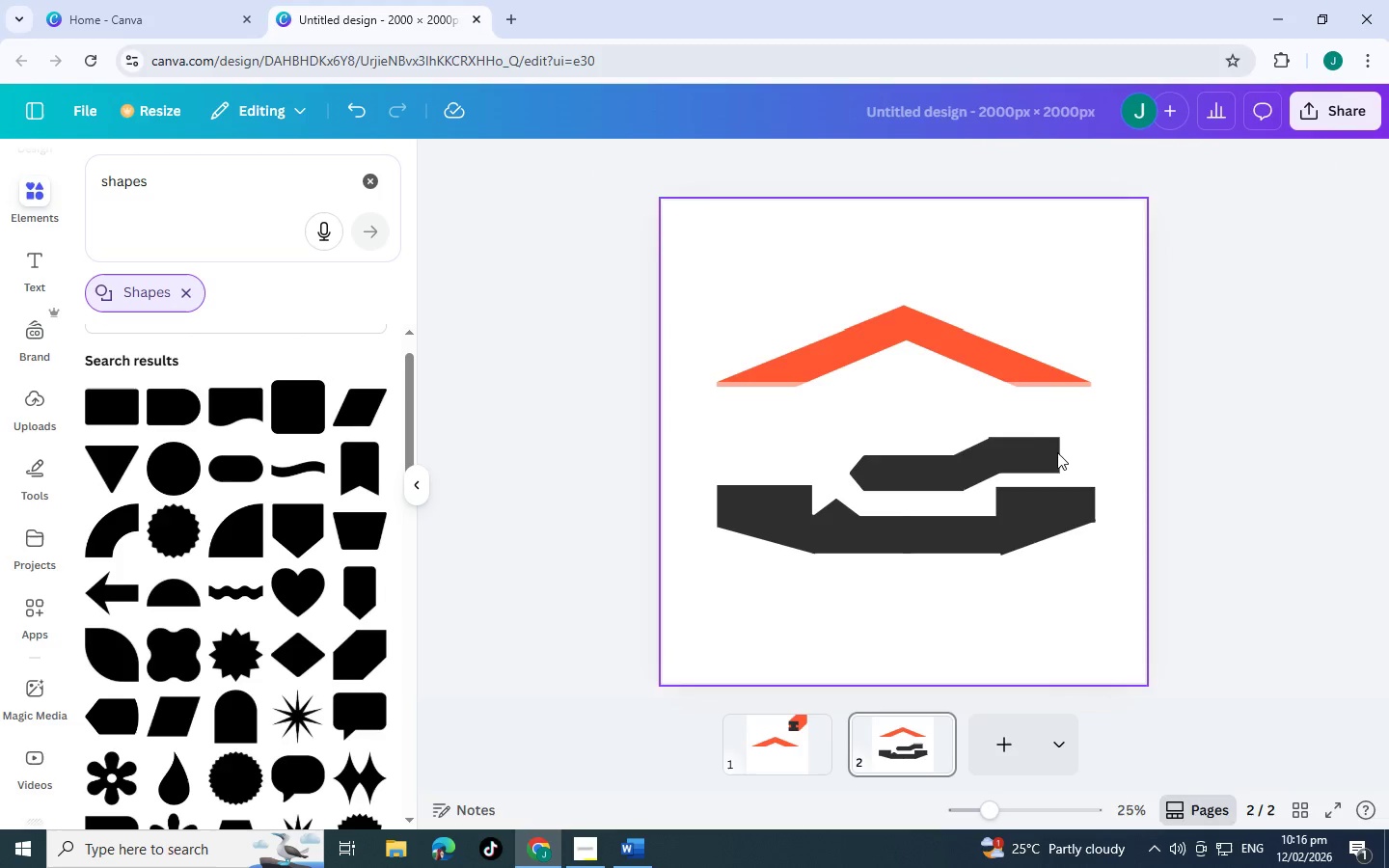 
left_click([1047, 452])
 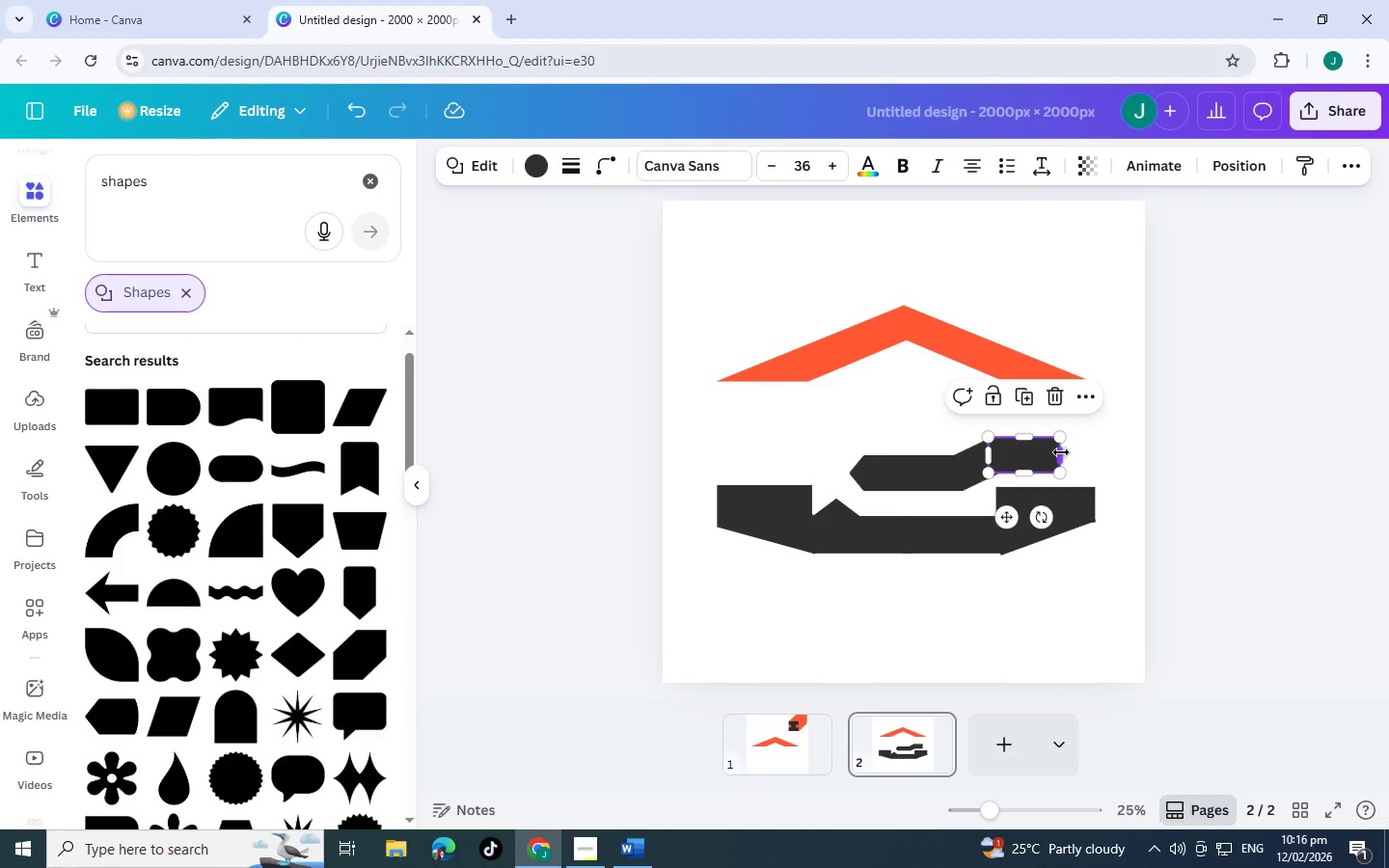 
left_click_drag(start_coordinate=[1061, 452], to_coordinate=[1095, 451])
 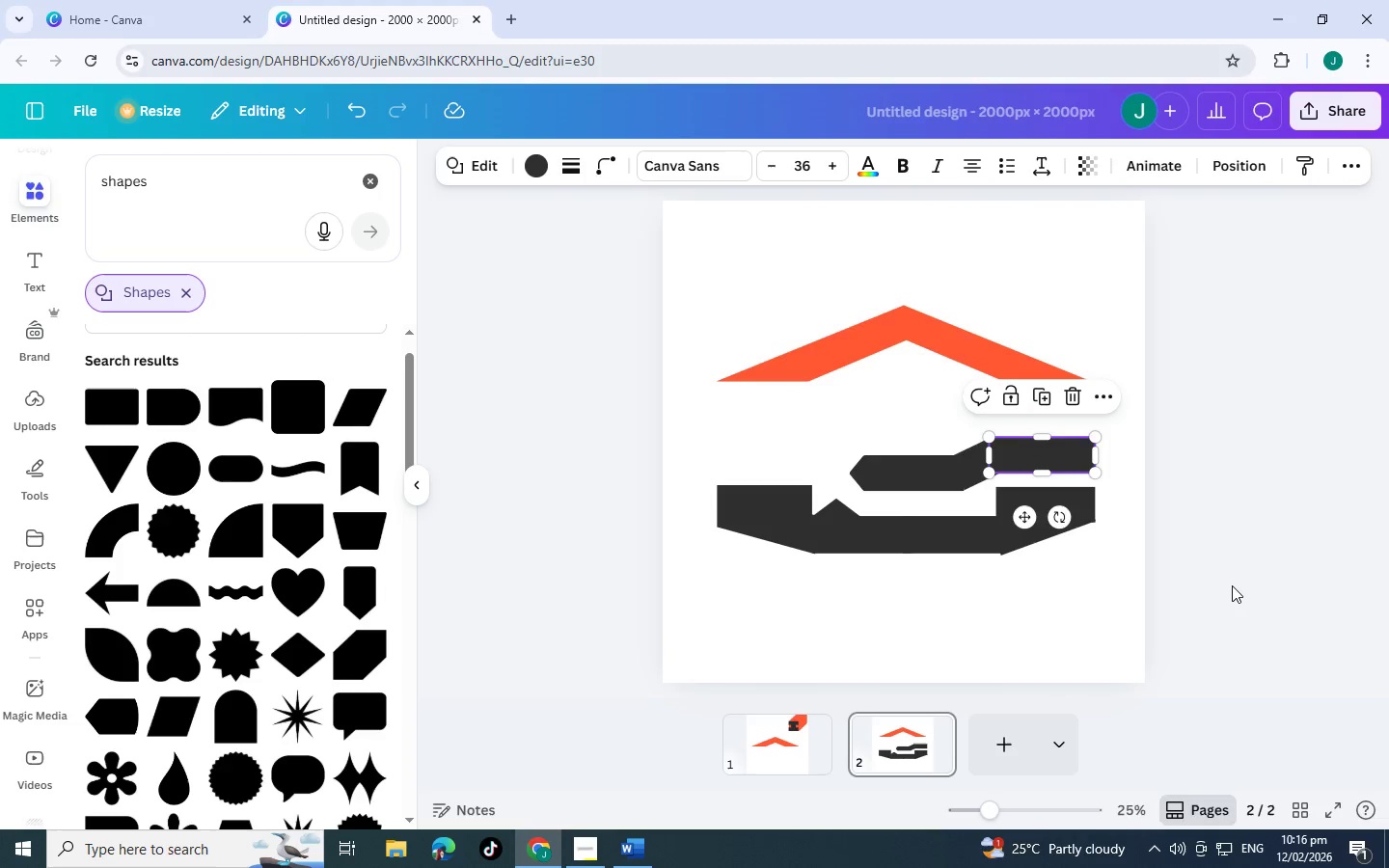 
wait(9.36)
 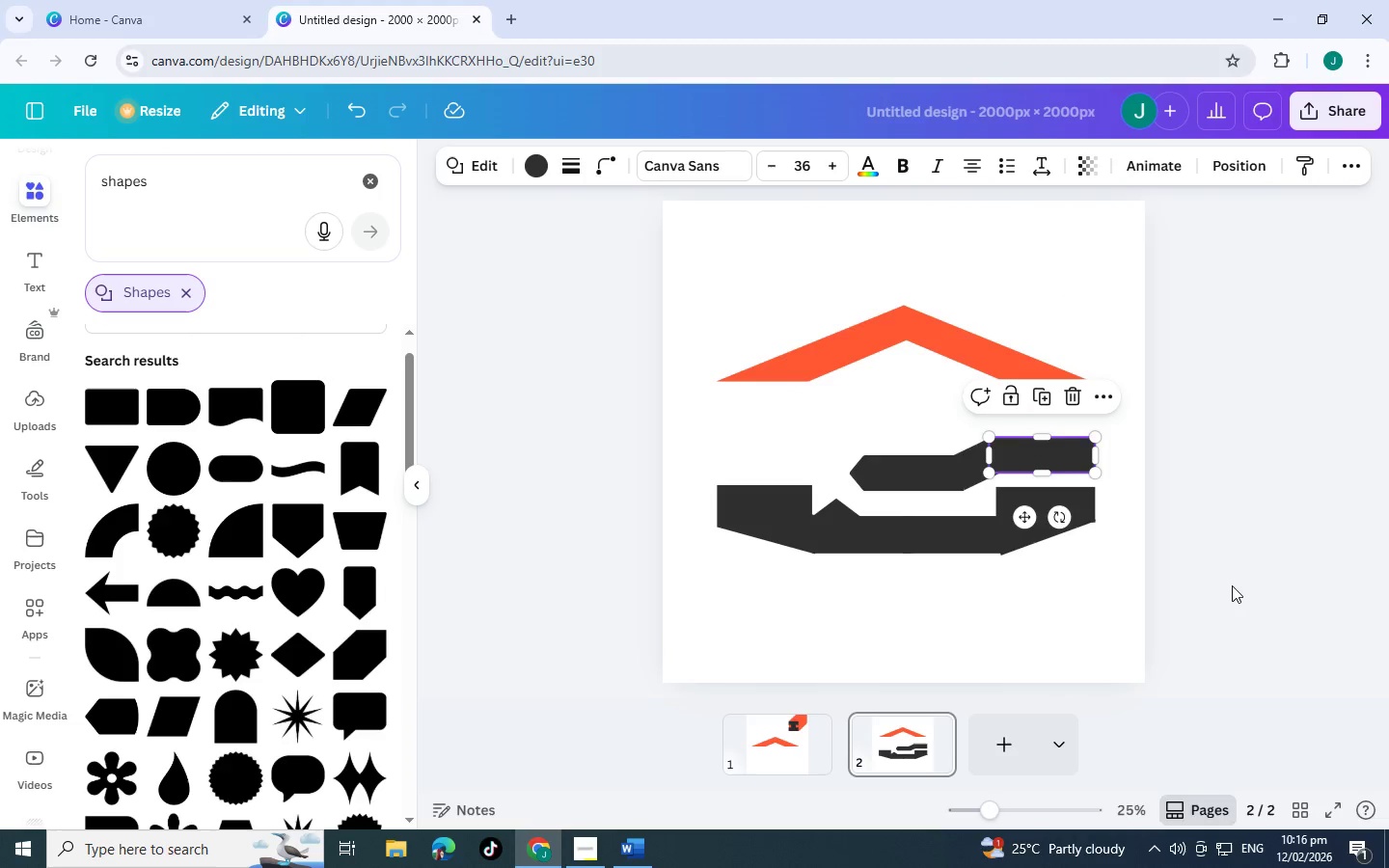 
left_click([1212, 542])
 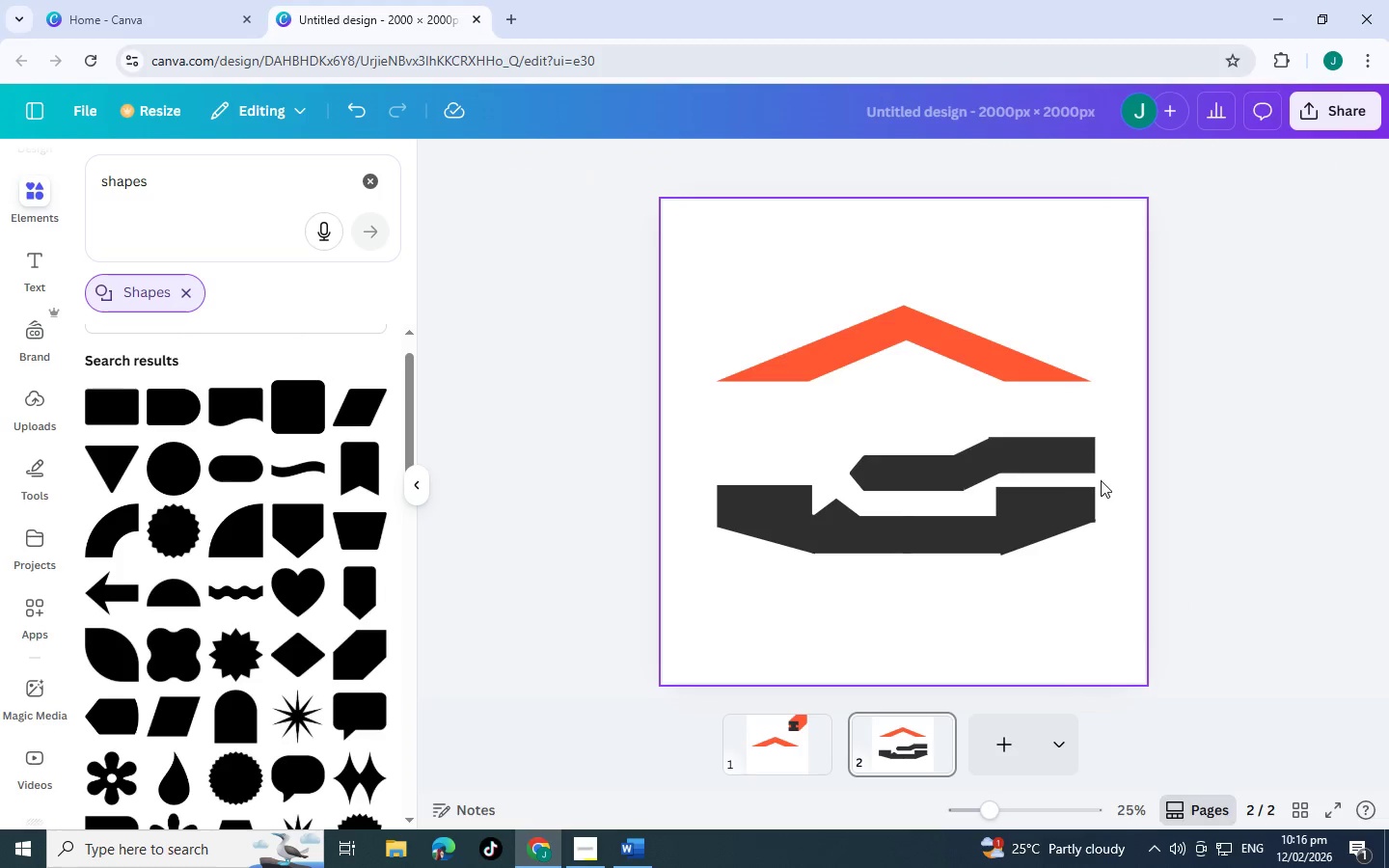 
left_click([1040, 456])
 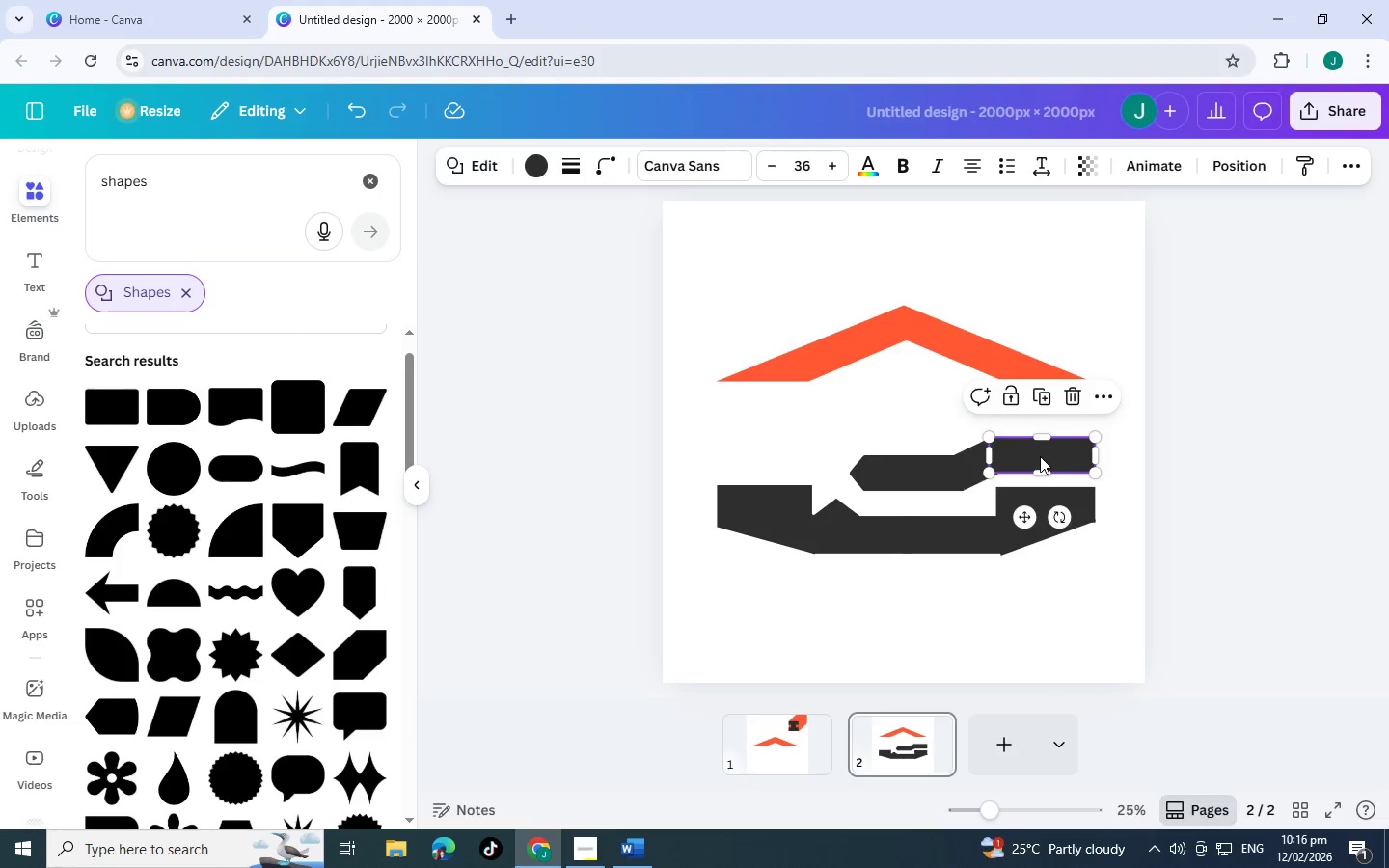 
key(Control+C)
 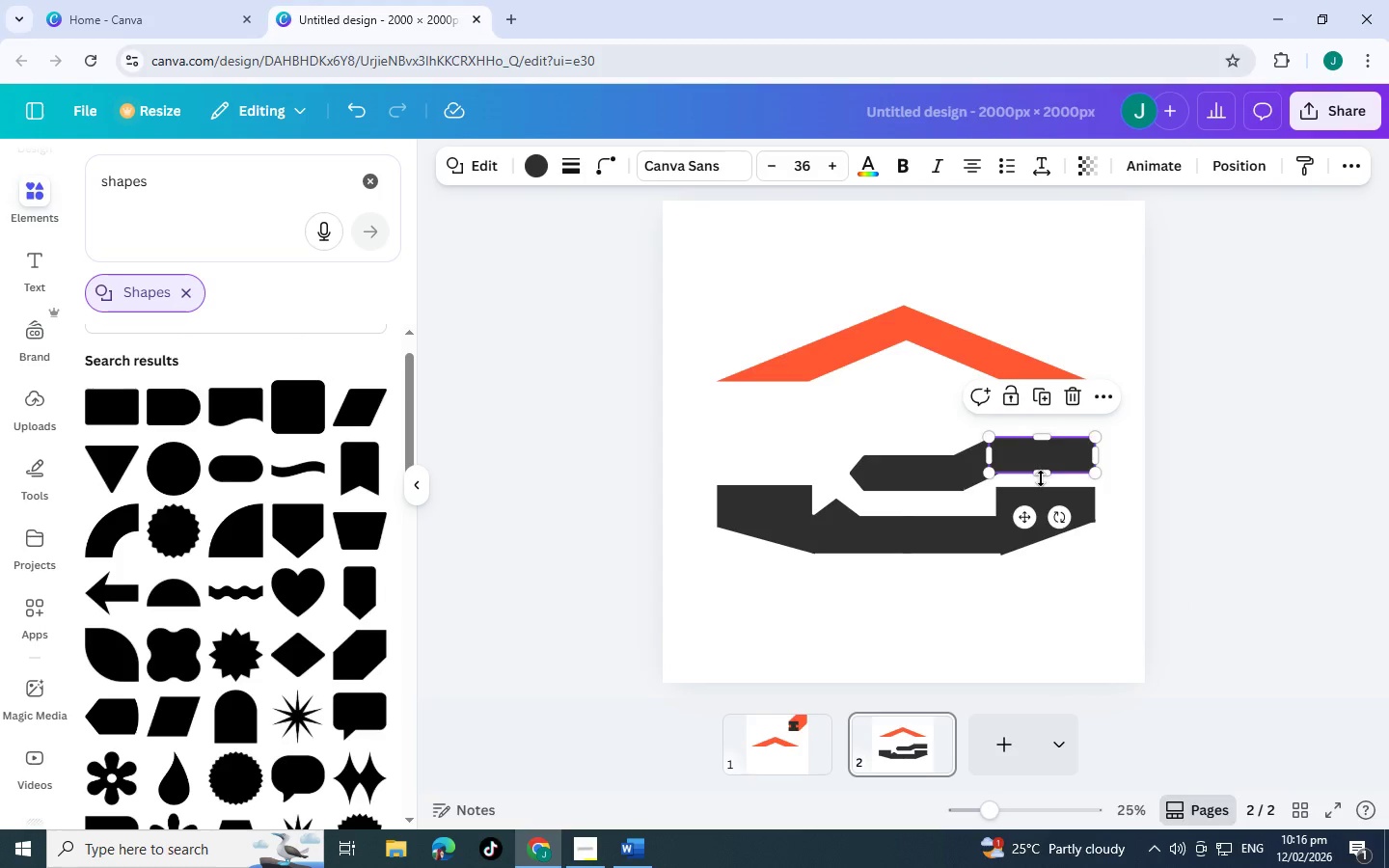 
key(Control+V)
 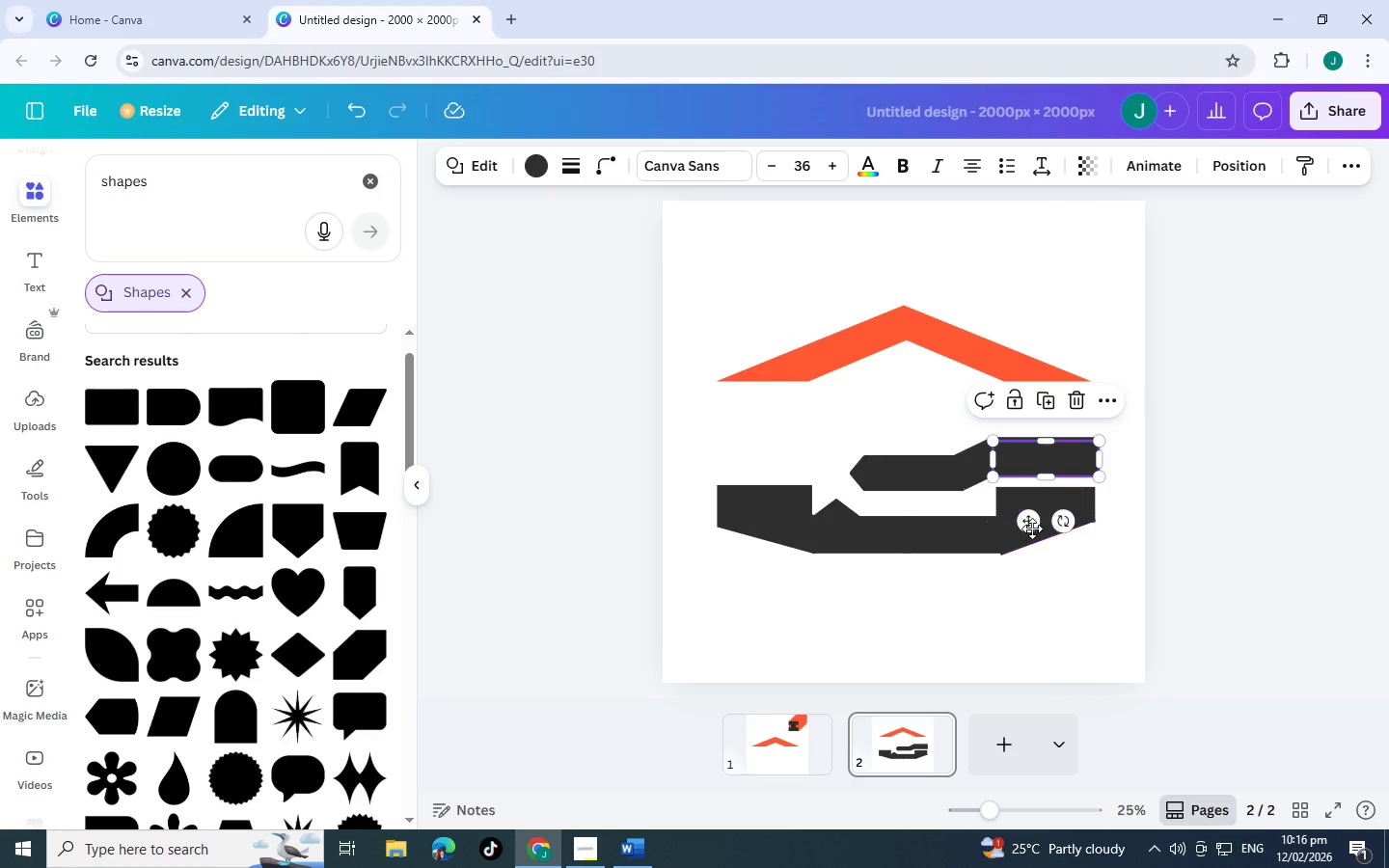 
left_click_drag(start_coordinate=[1032, 529], to_coordinate=[1042, 533])
 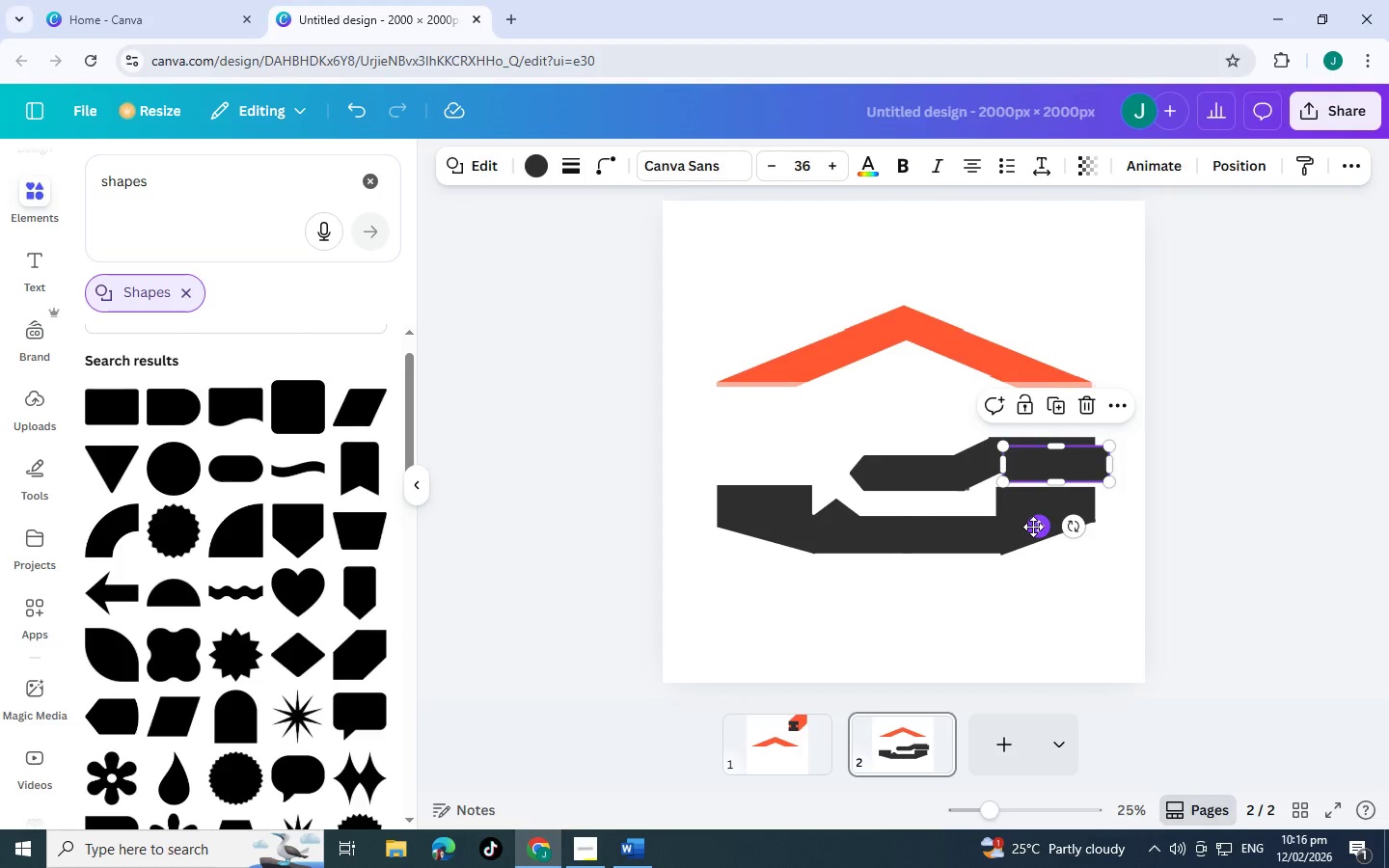 
left_click_drag(start_coordinate=[1034, 527], to_coordinate=[1049, 543])
 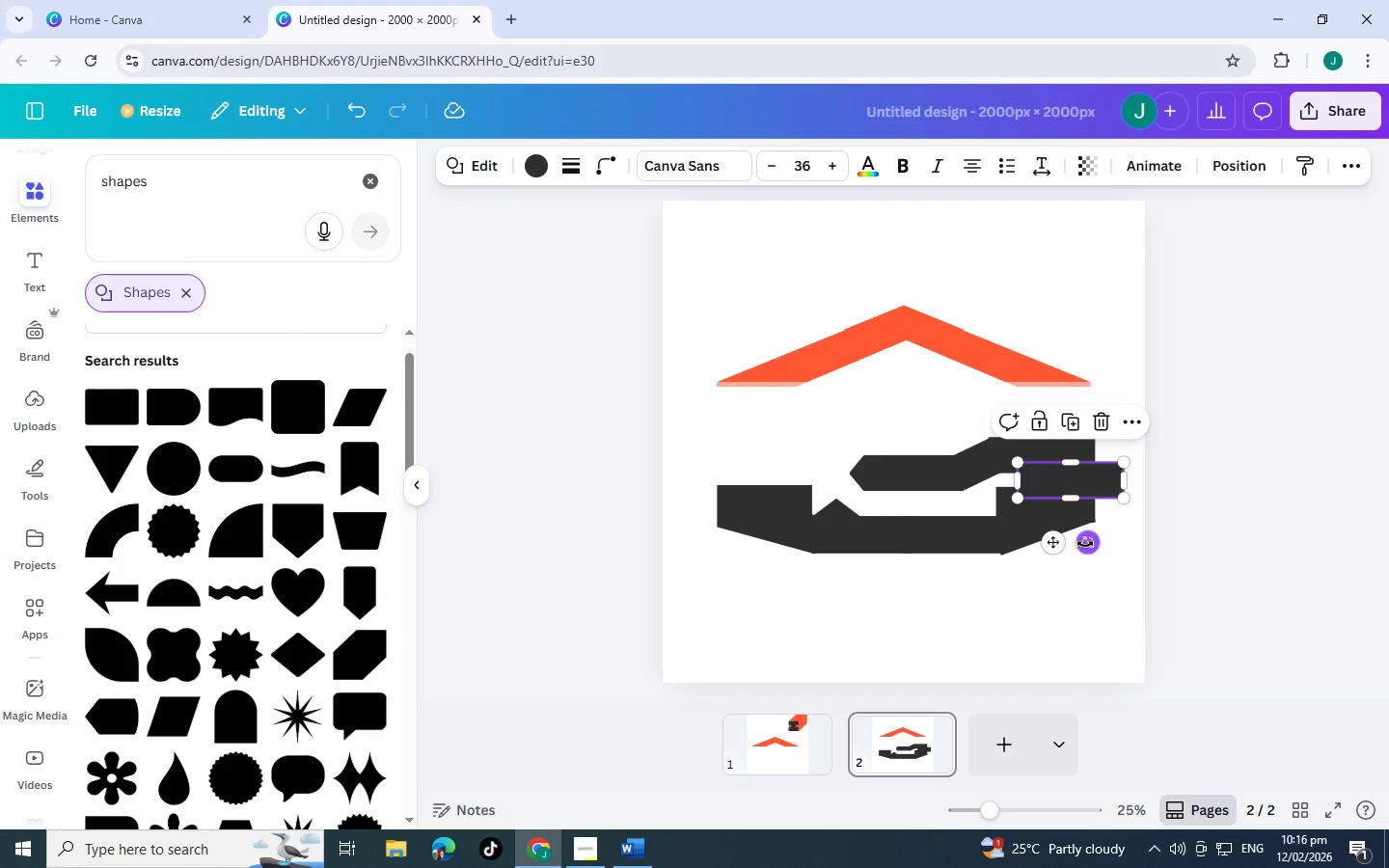 
left_click_drag(start_coordinate=[1086, 544], to_coordinate=[1113, 480])
 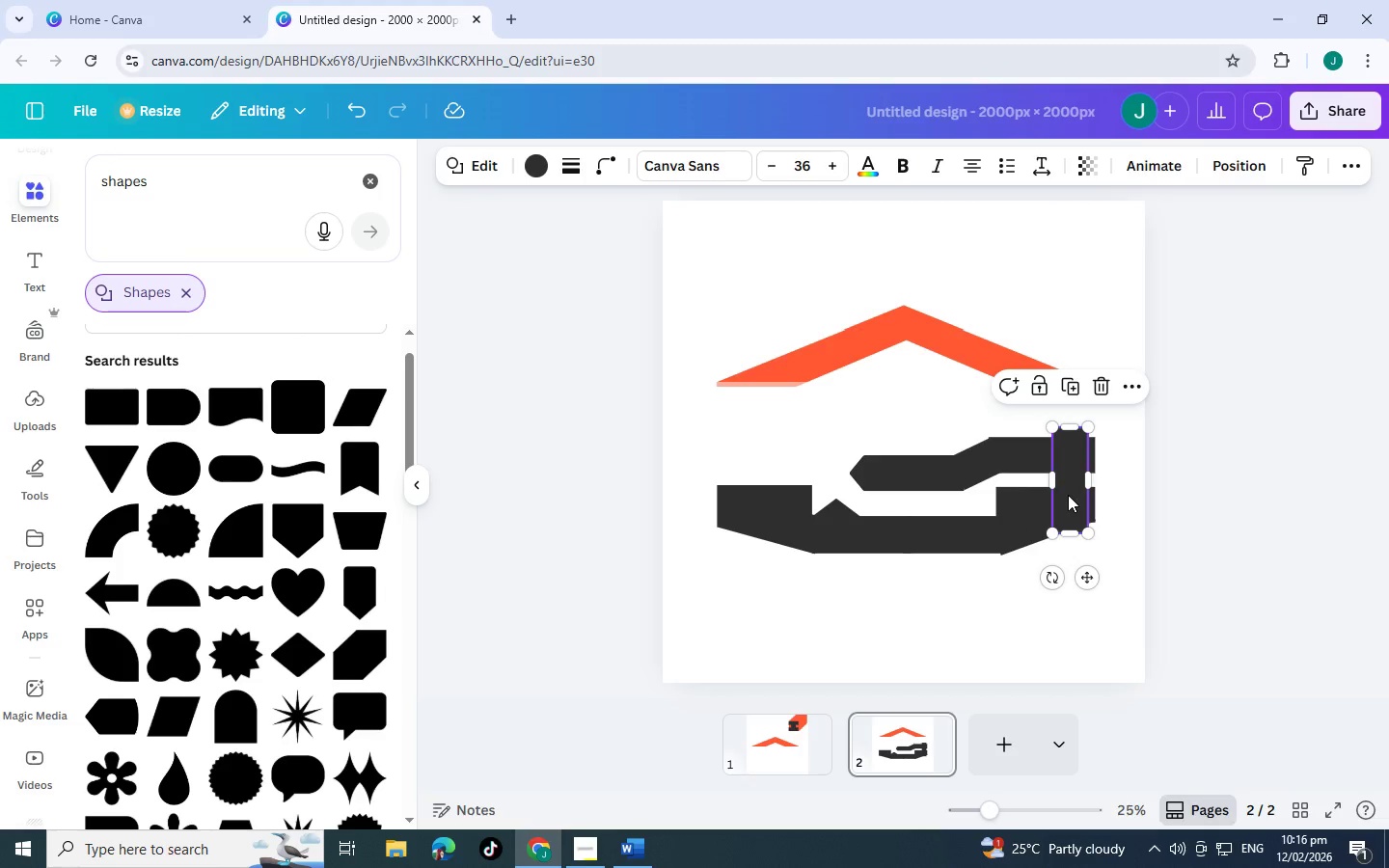 
left_click_drag(start_coordinate=[1068, 495], to_coordinate=[1078, 487])
 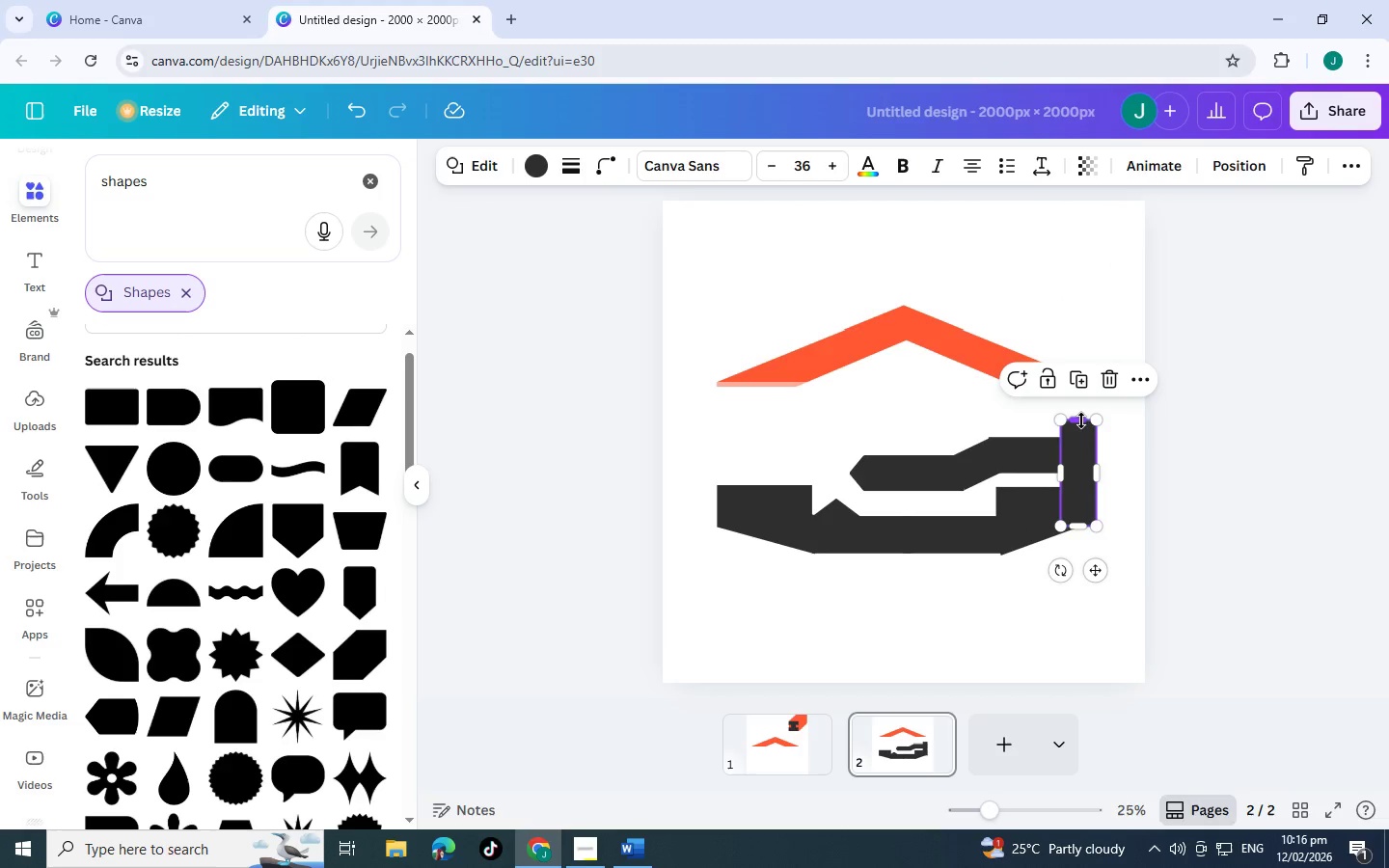 
left_click_drag(start_coordinate=[1081, 420], to_coordinate=[1077, 452])
 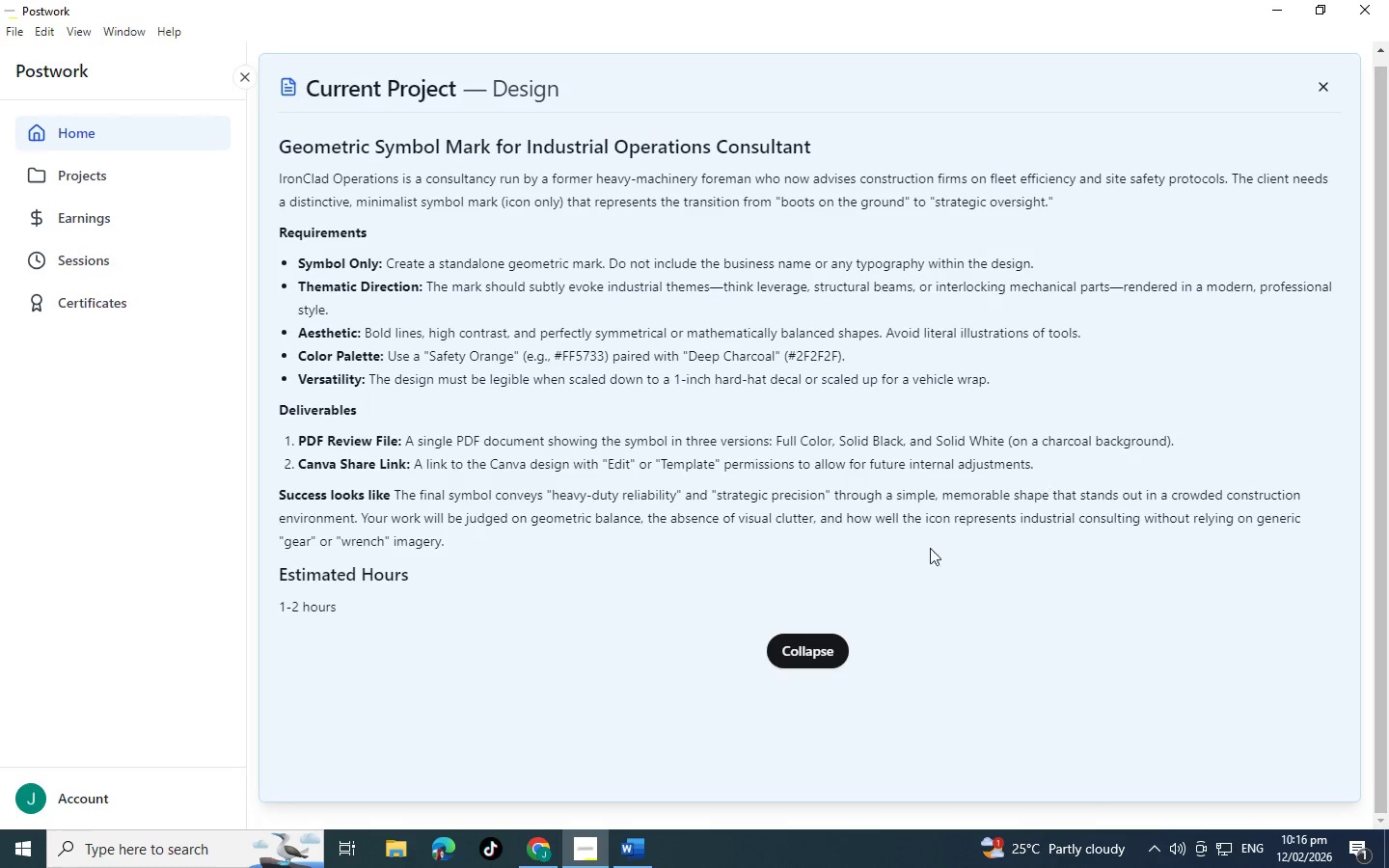 
key(Alt+AltLeft)
 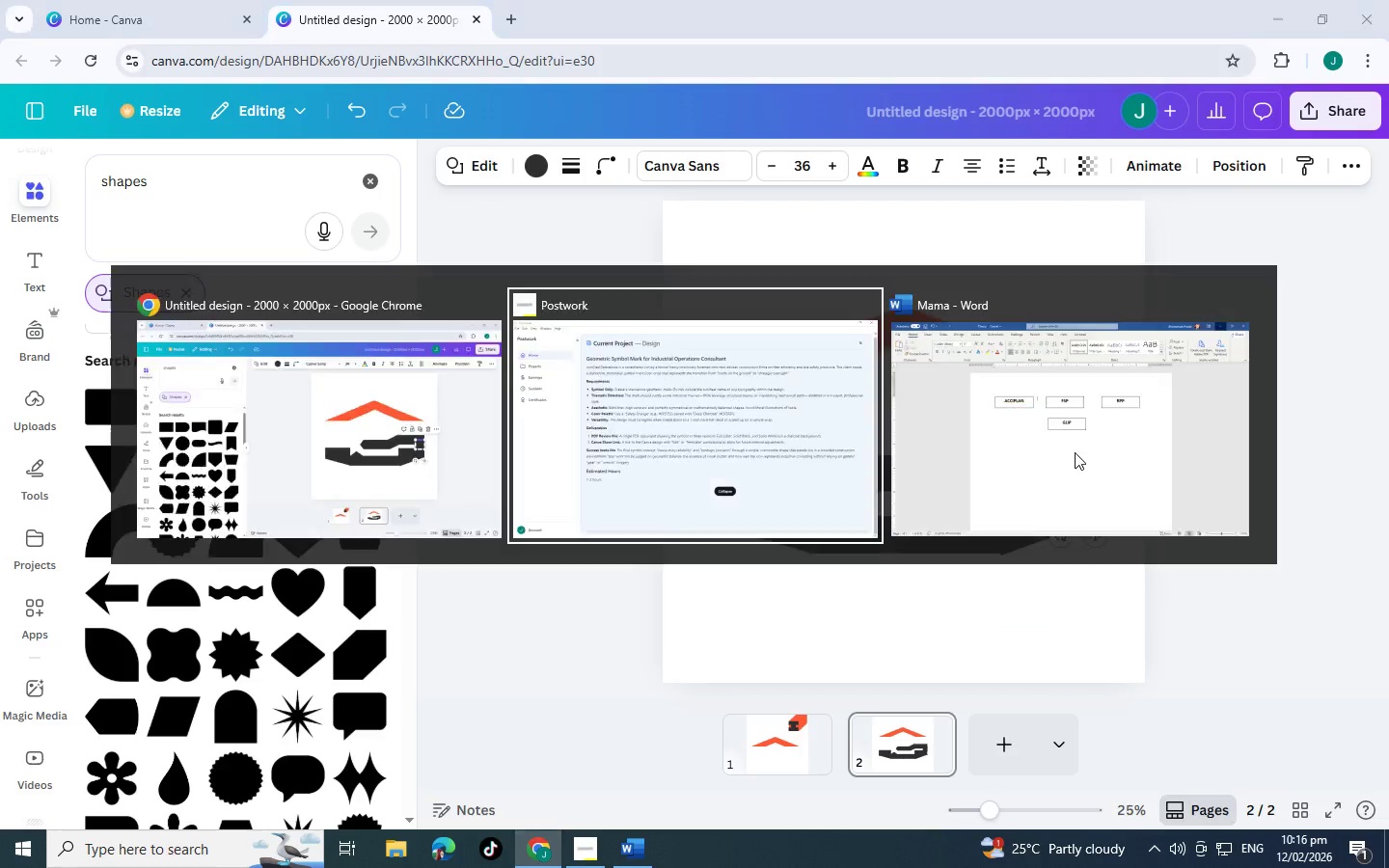 
key(Alt+Tab)